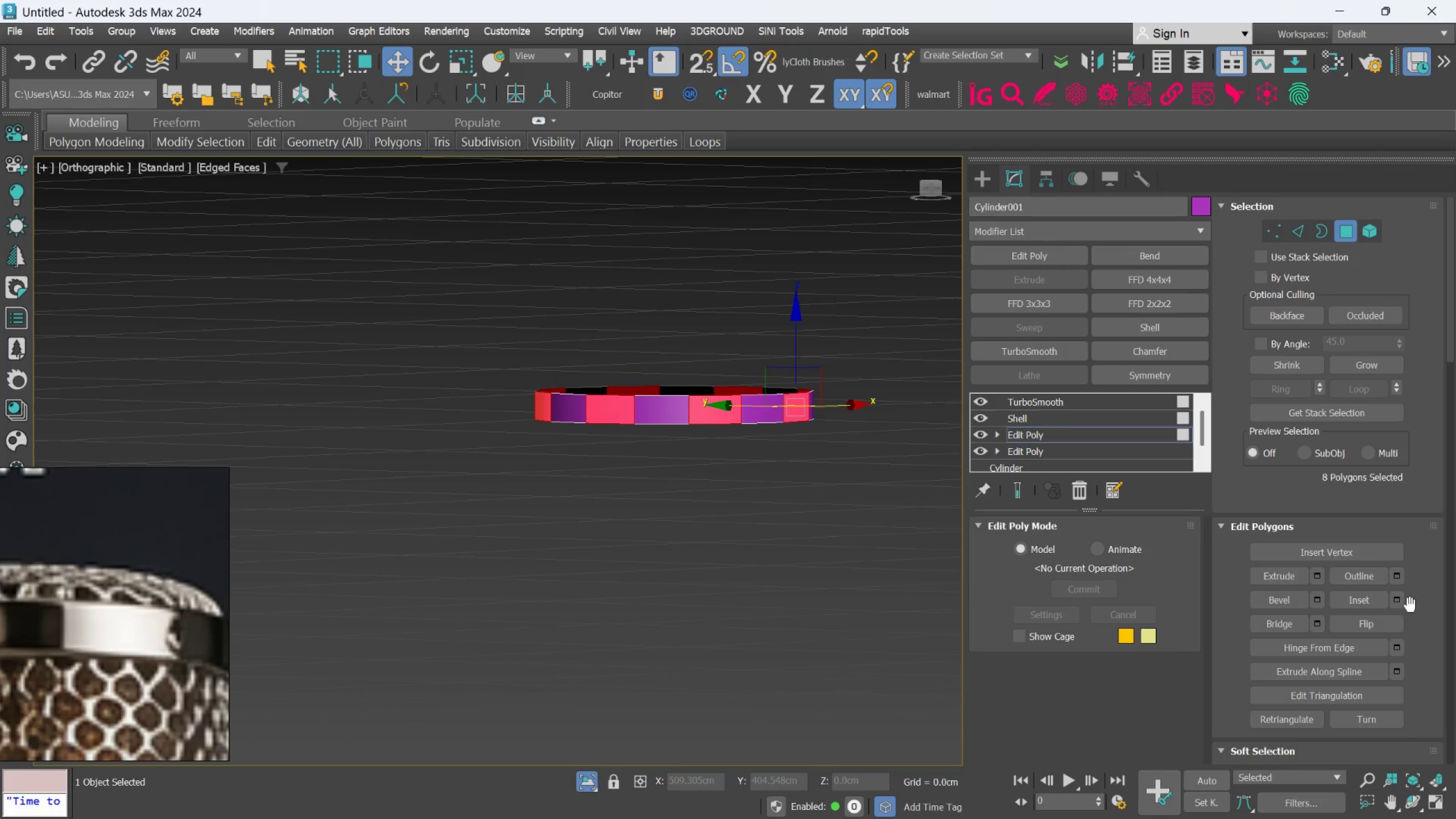 
left_click([1399, 599])
 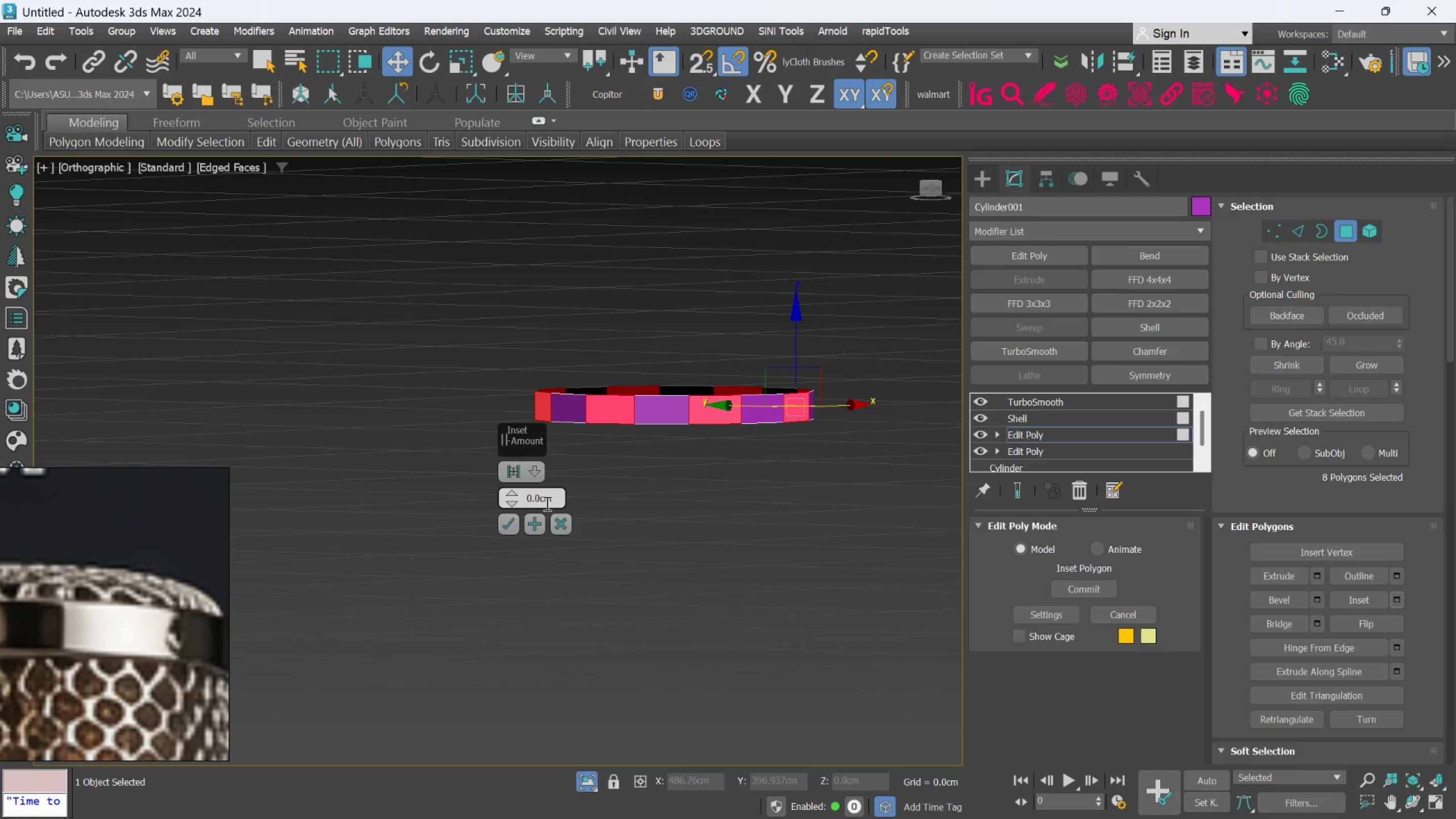 
double_click([546, 503])
 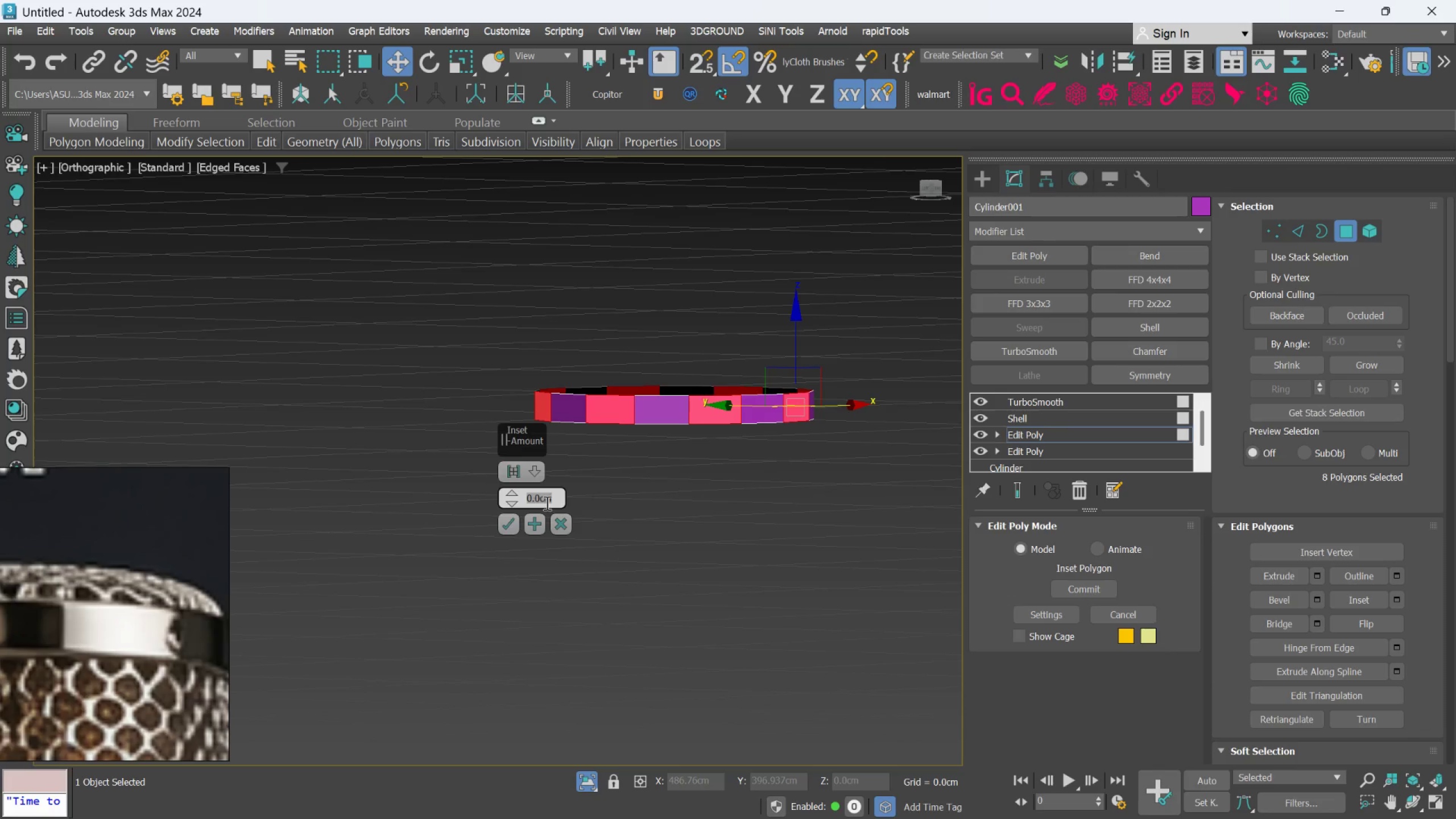 
wait(5.28)
 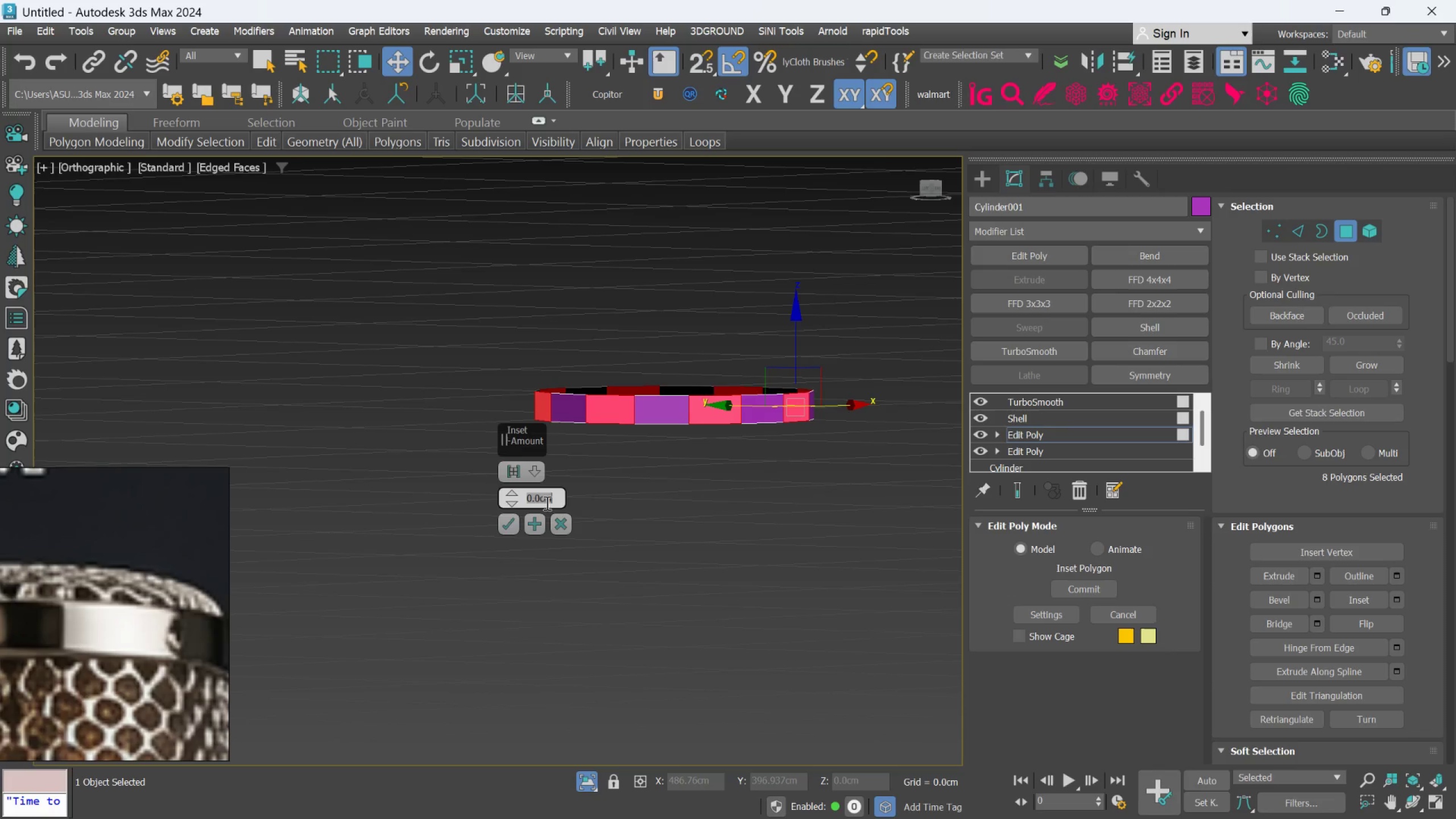 
type(.15)
 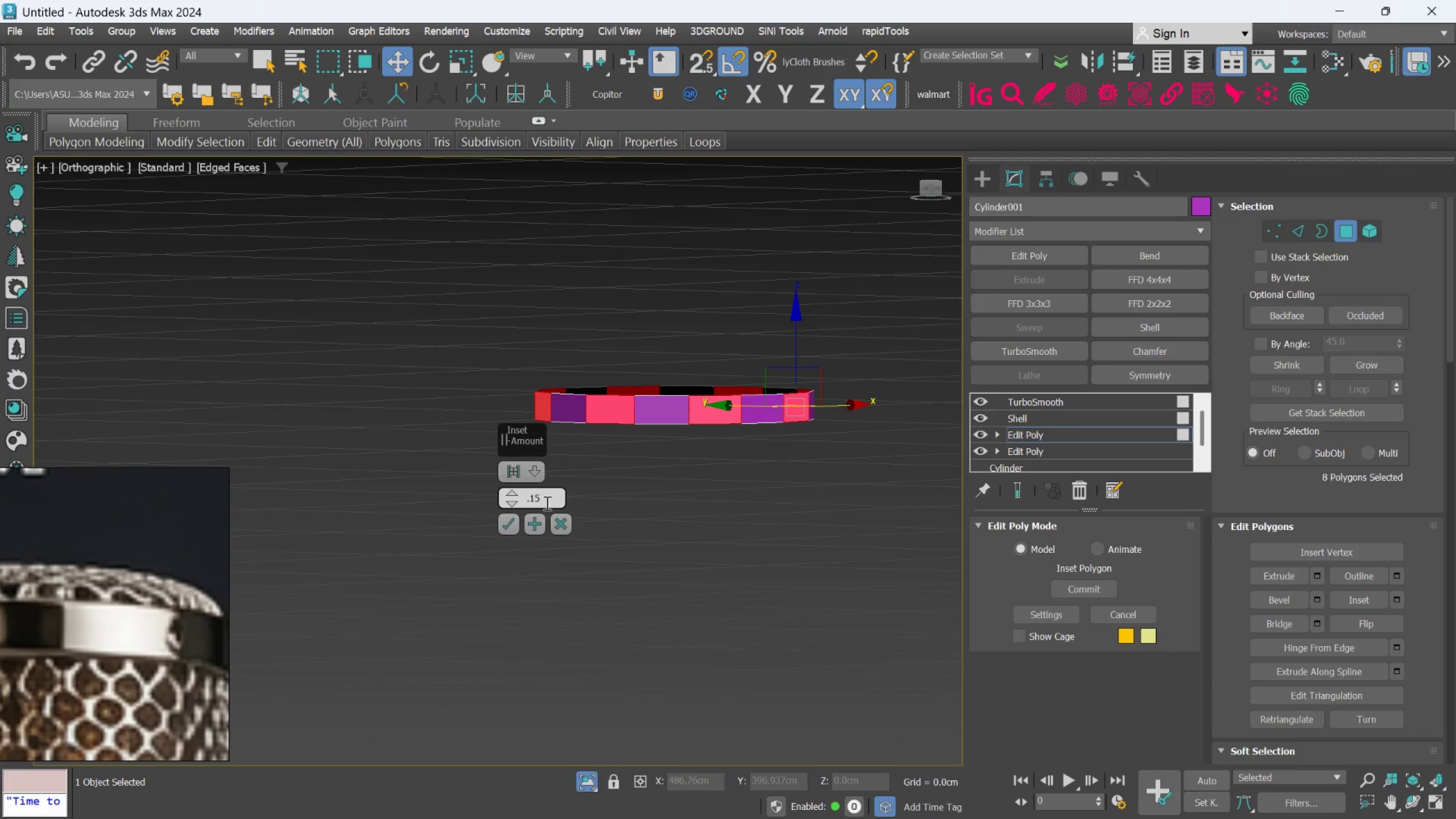 
key(Enter)
 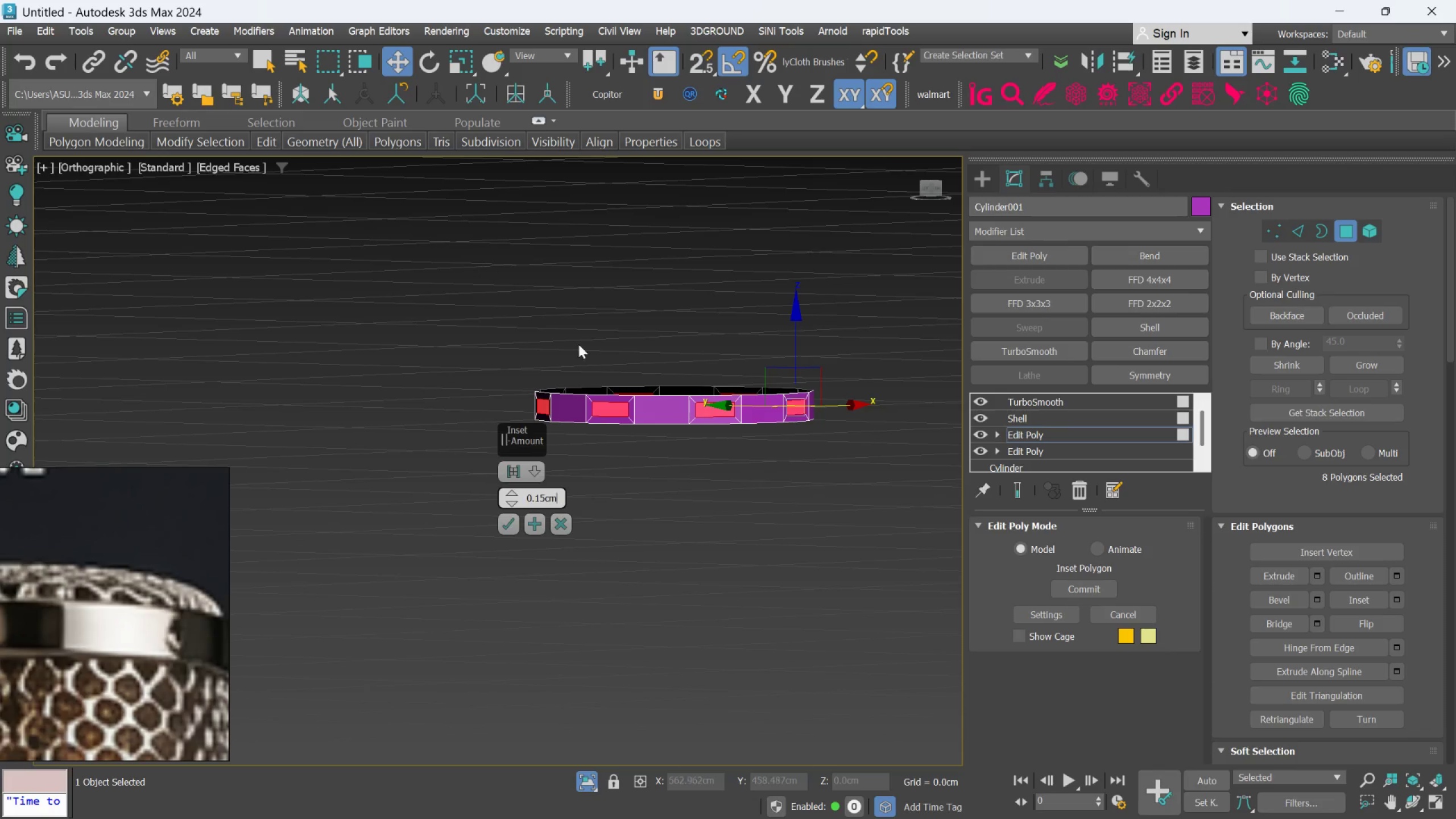 
scroll: coordinate [558, 441], scroll_direction: up, amount: 6.0
 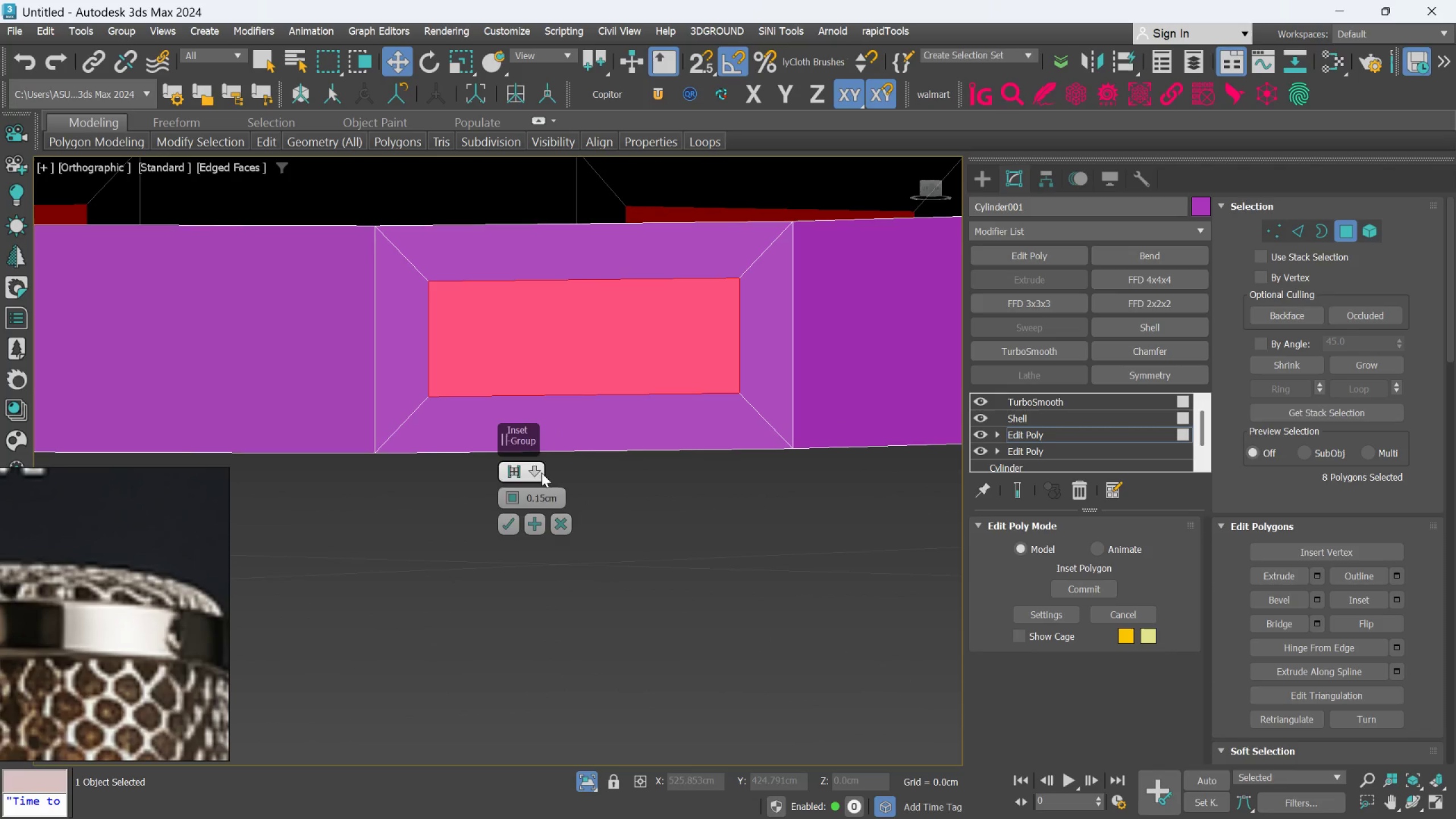 
left_click([505, 522])
 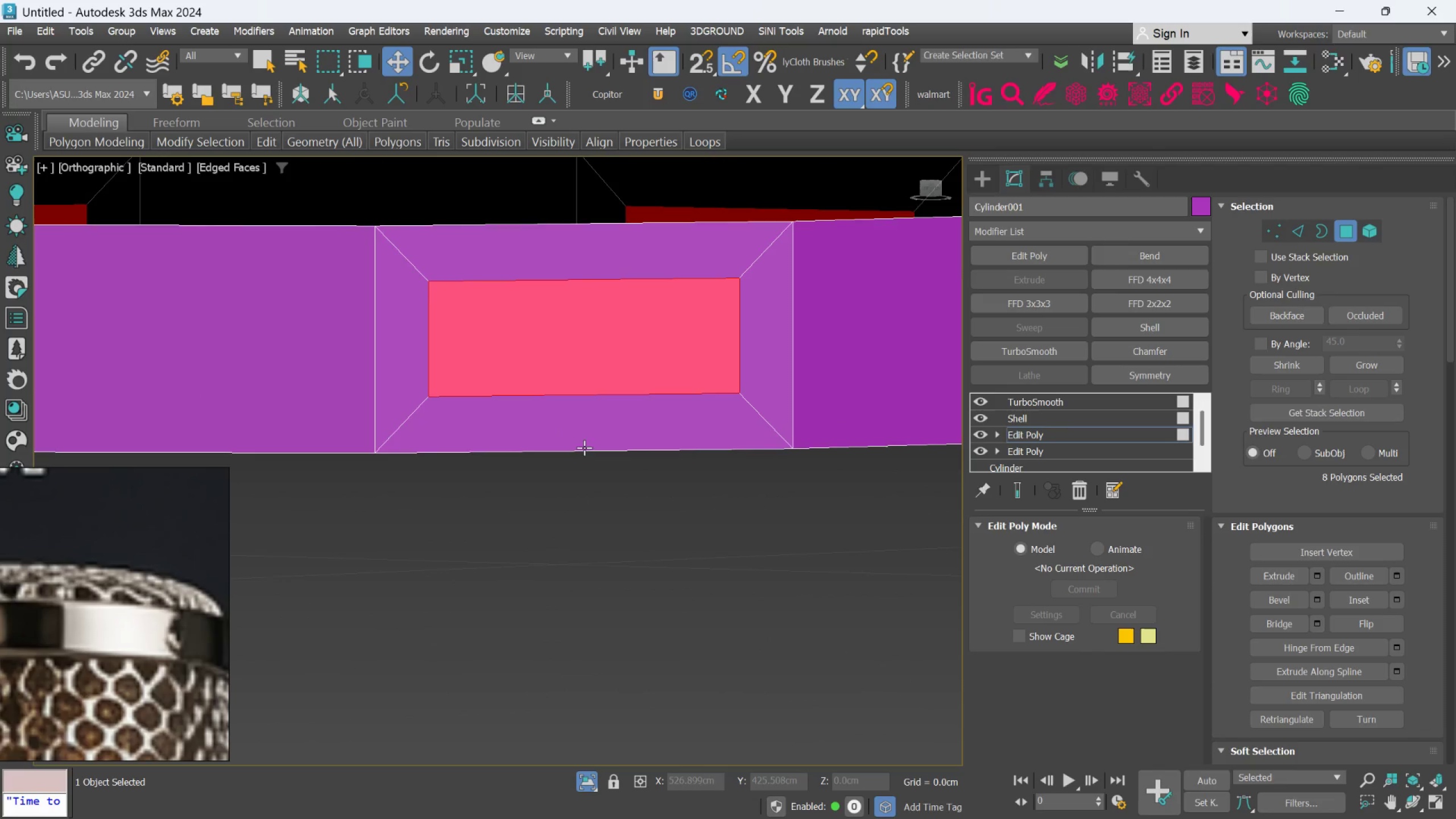 
scroll: coordinate [589, 440], scroll_direction: down, amount: 4.0
 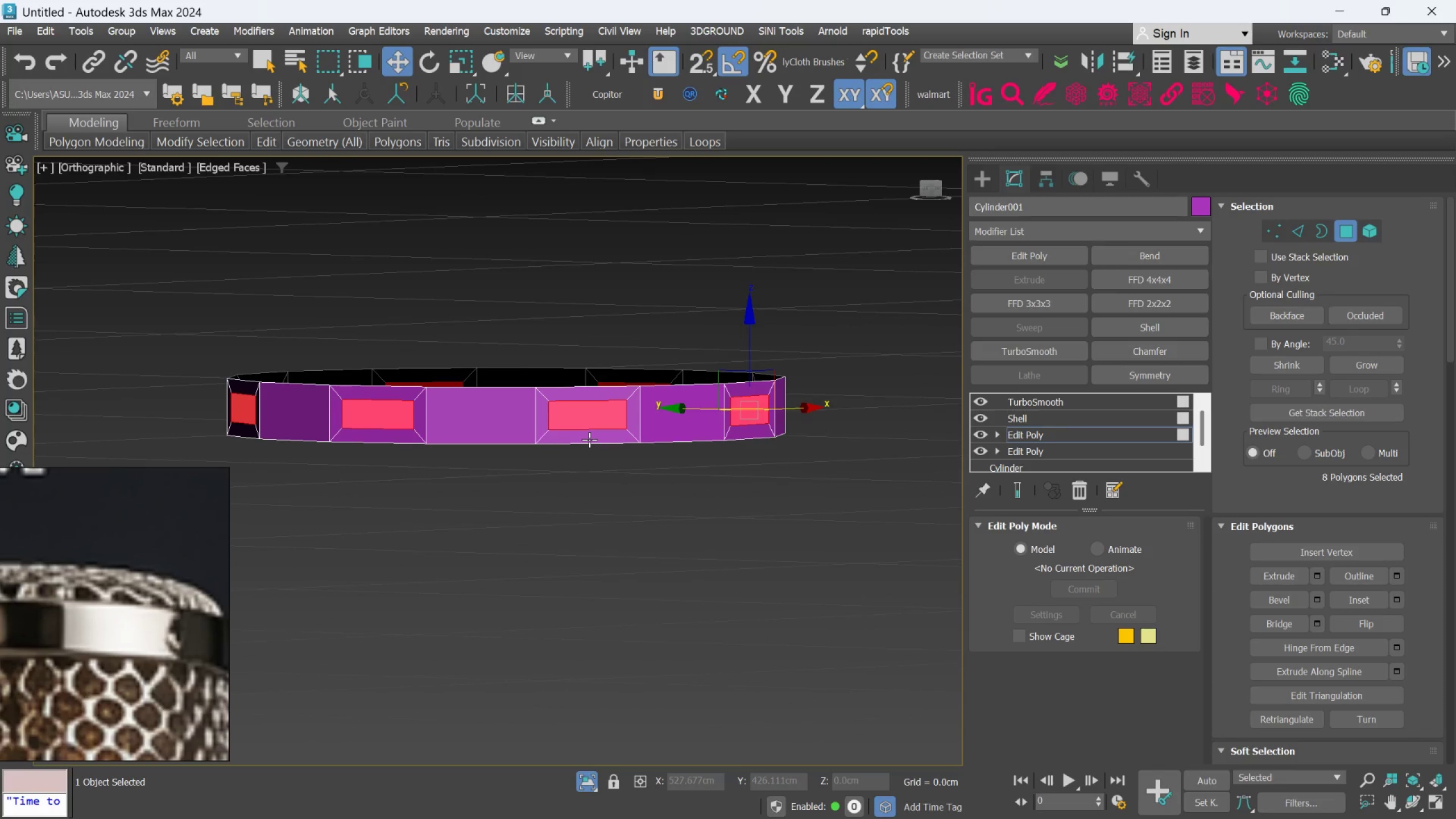 
key(Delete)
 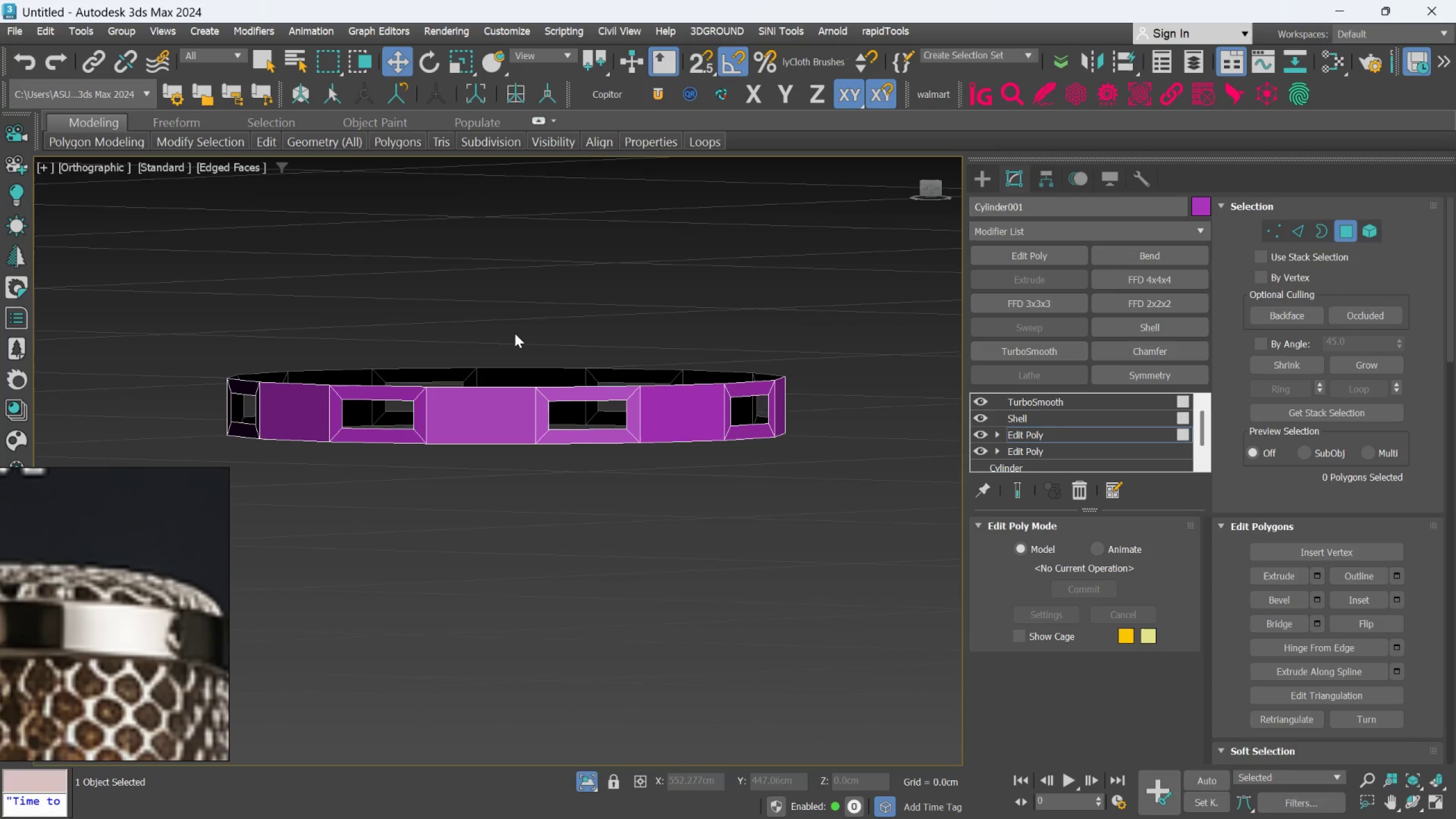 
scroll: coordinate [532, 384], scroll_direction: up, amount: 3.0
 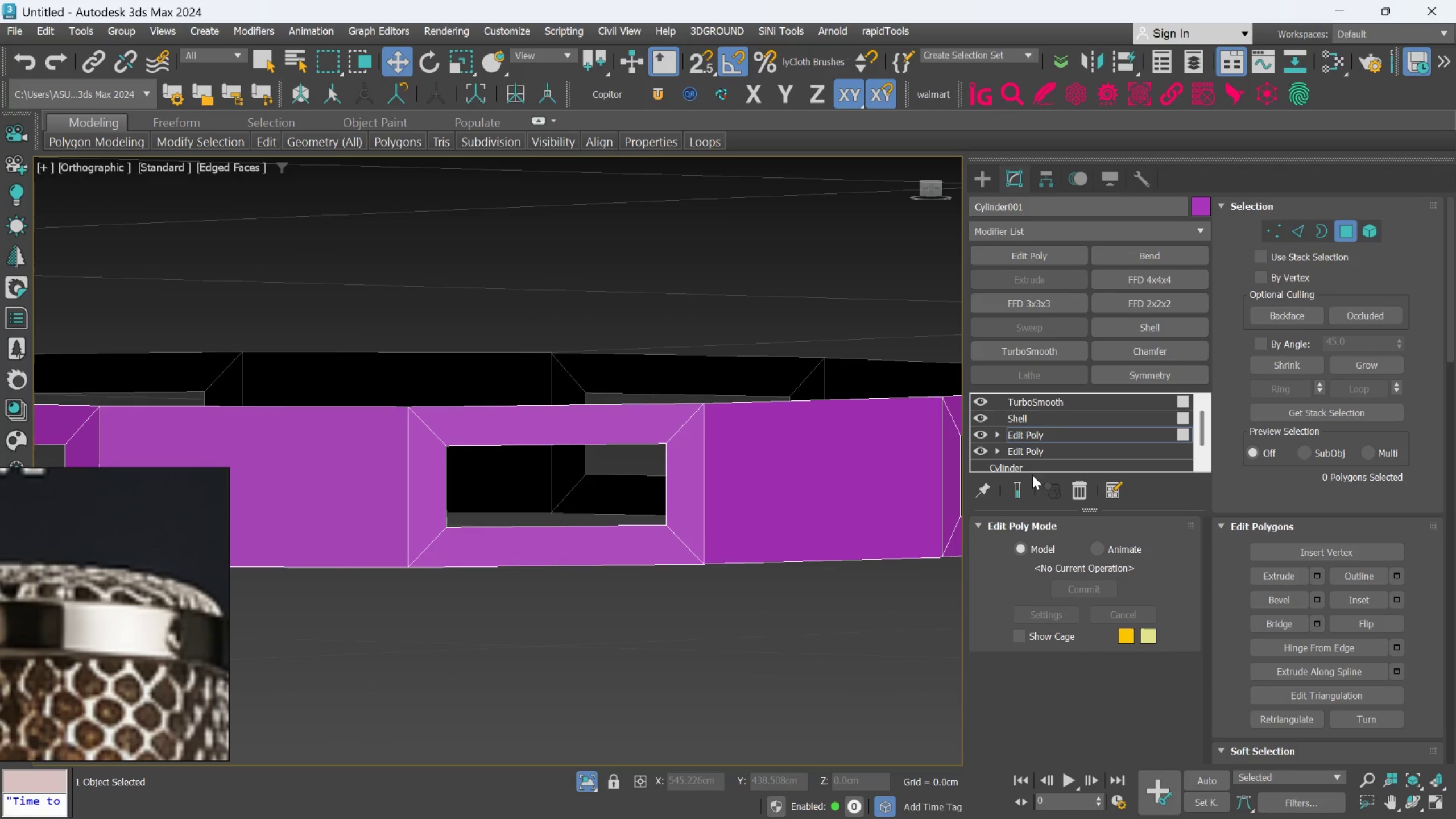 
left_click([1302, 233])
 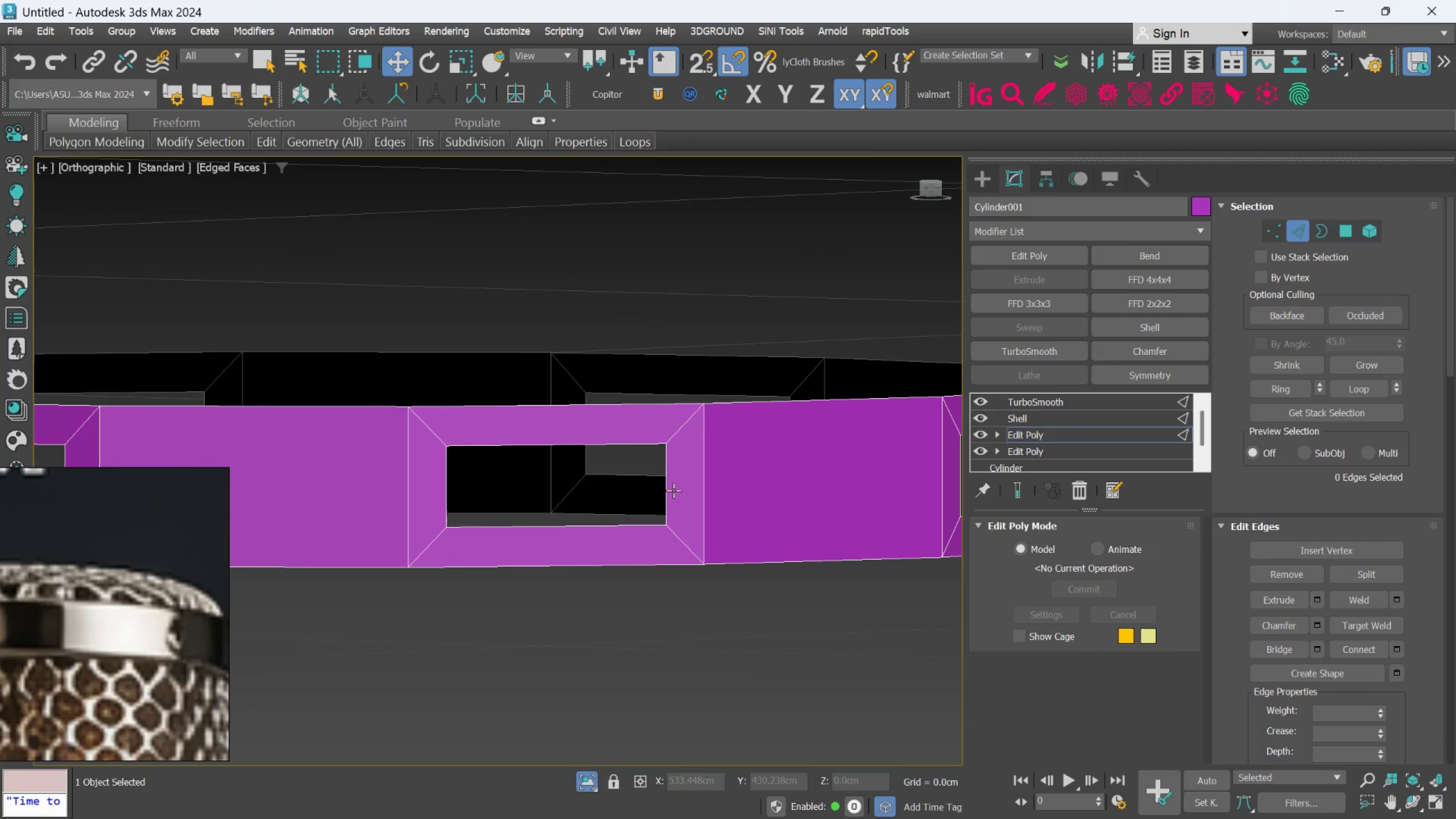 
double_click([673, 489])
 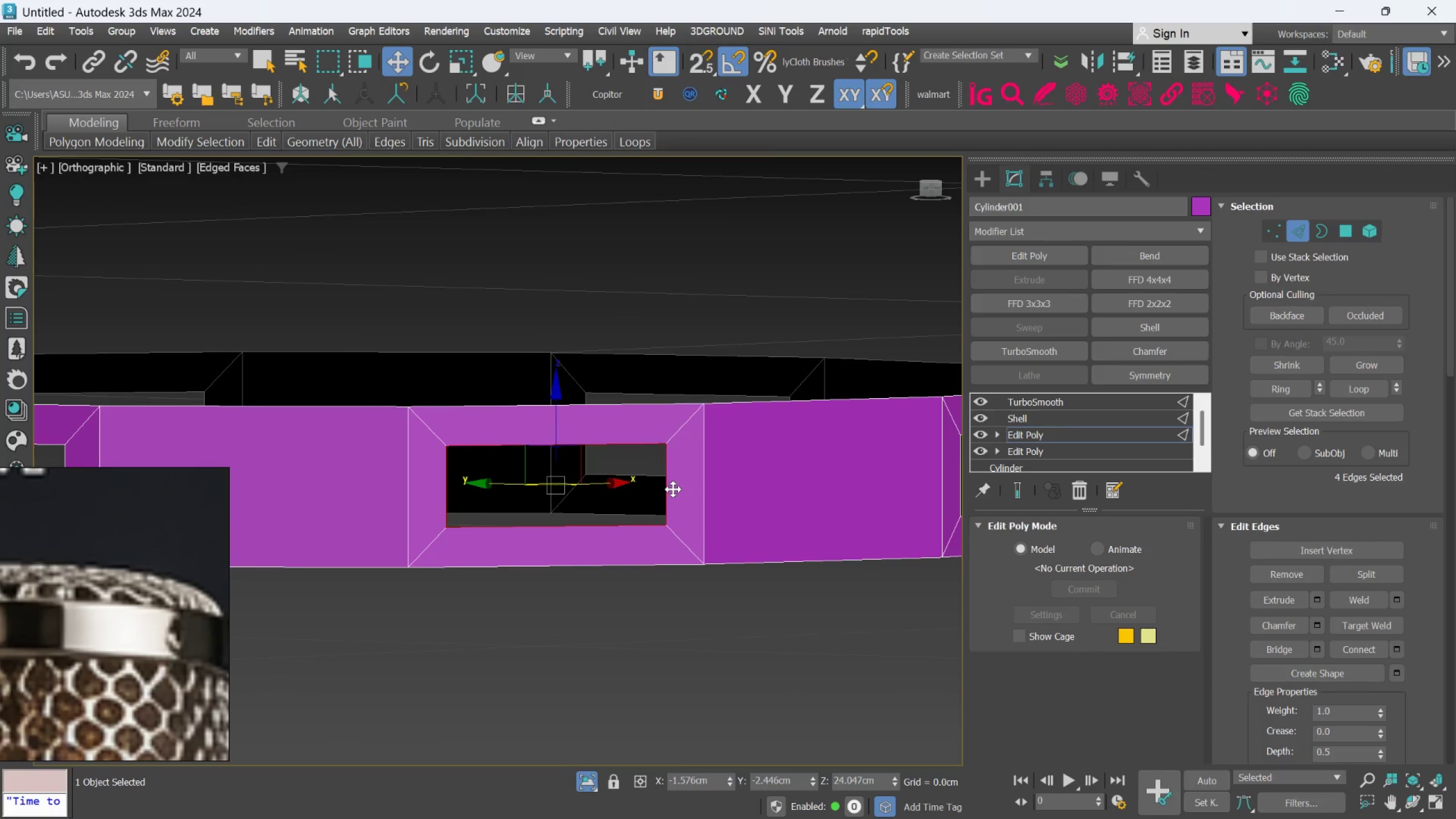 
scroll: coordinate [673, 489], scroll_direction: down, amount: 3.0
 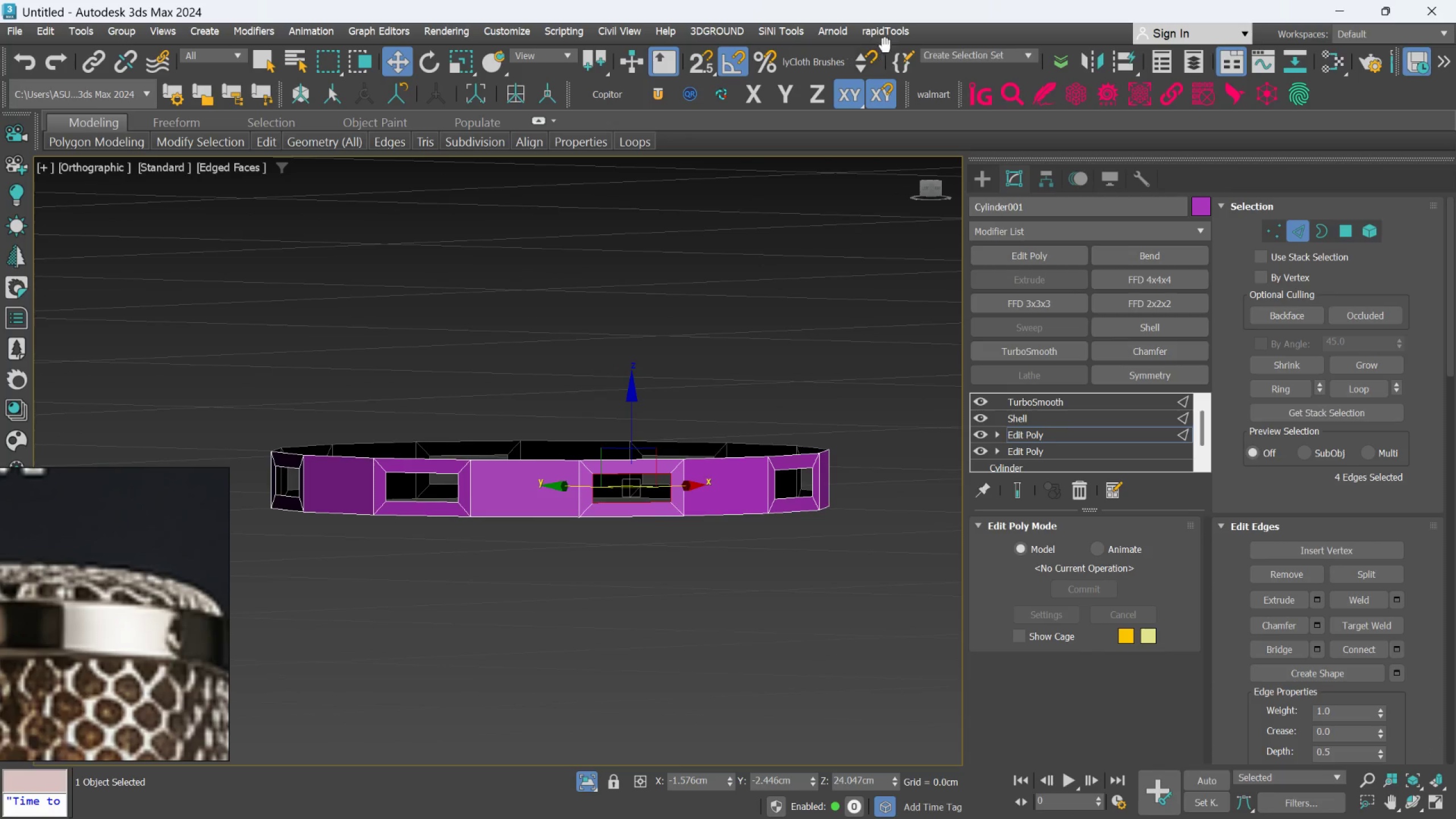 
left_click([886, 35])
 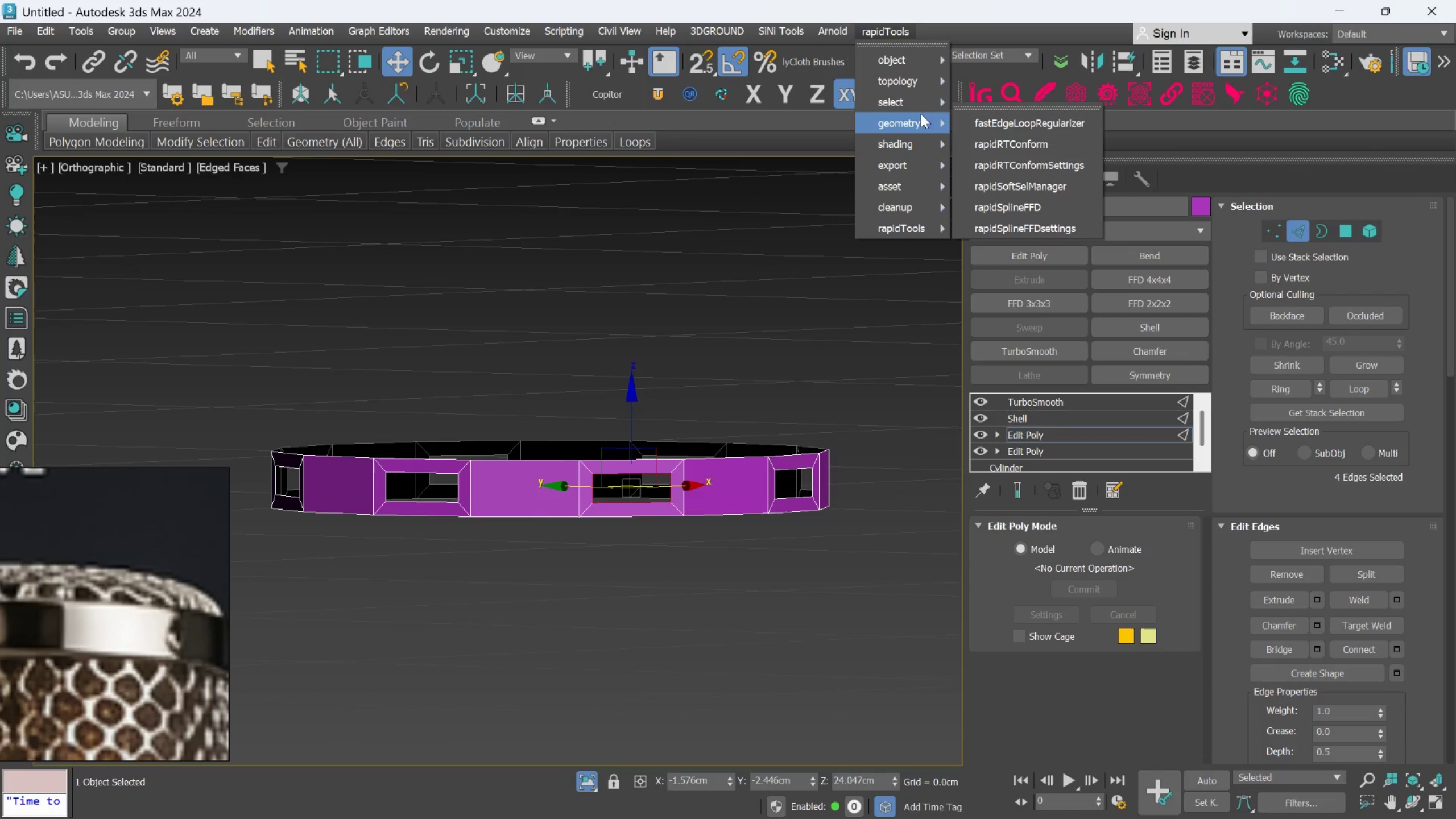 
left_click([986, 121])
 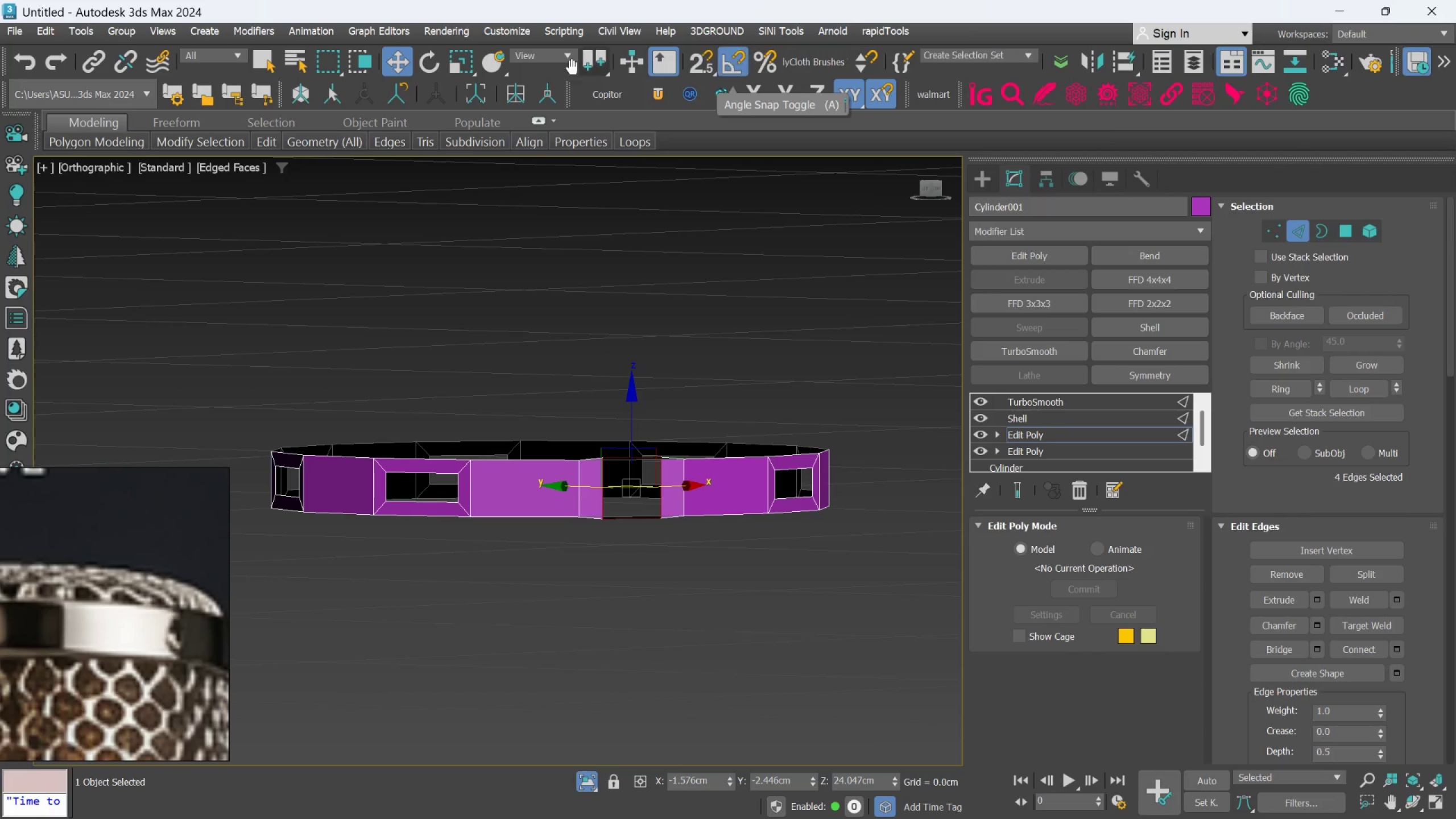 
left_click([474, 67])
 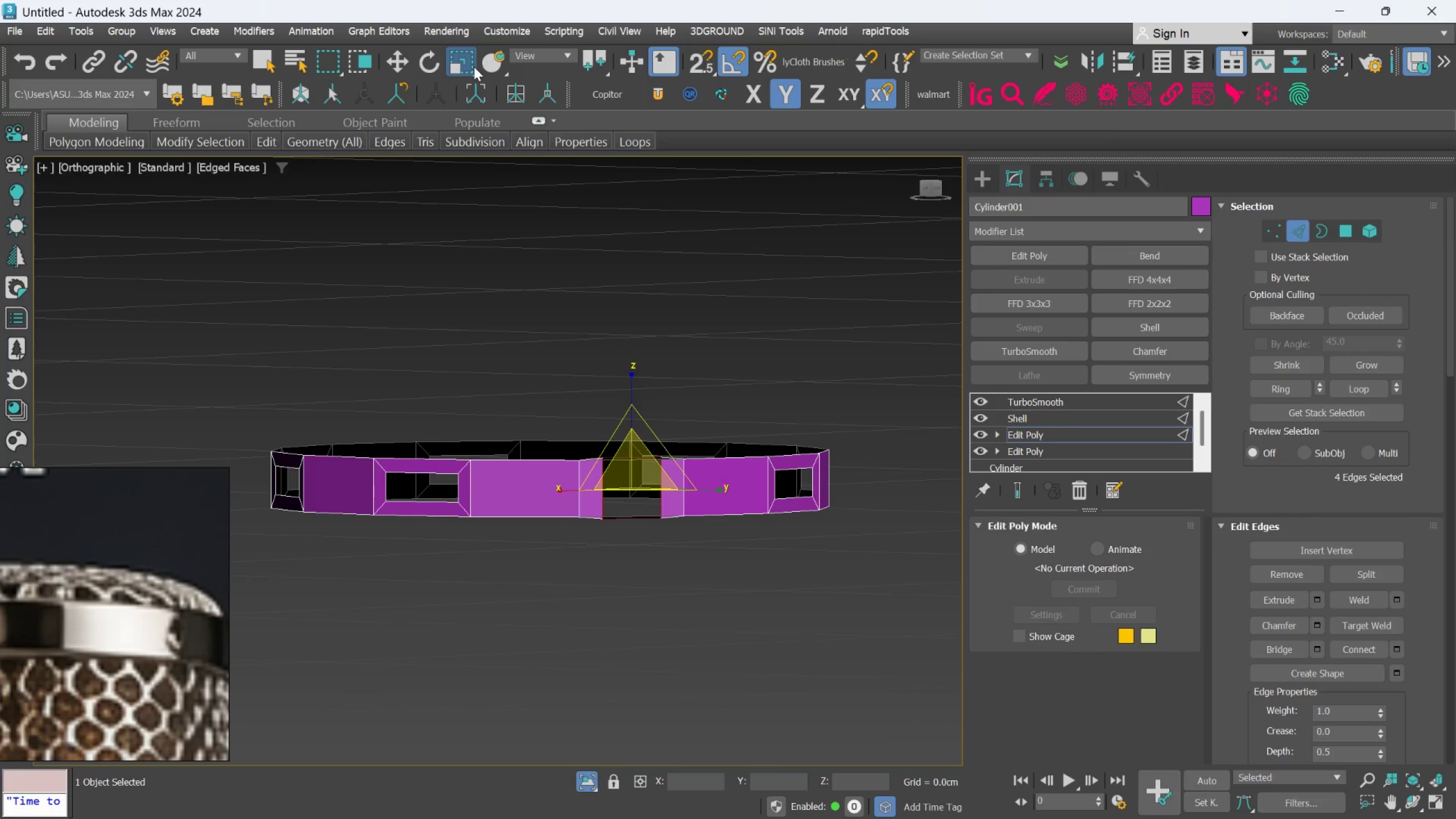 
right_click([474, 67])
 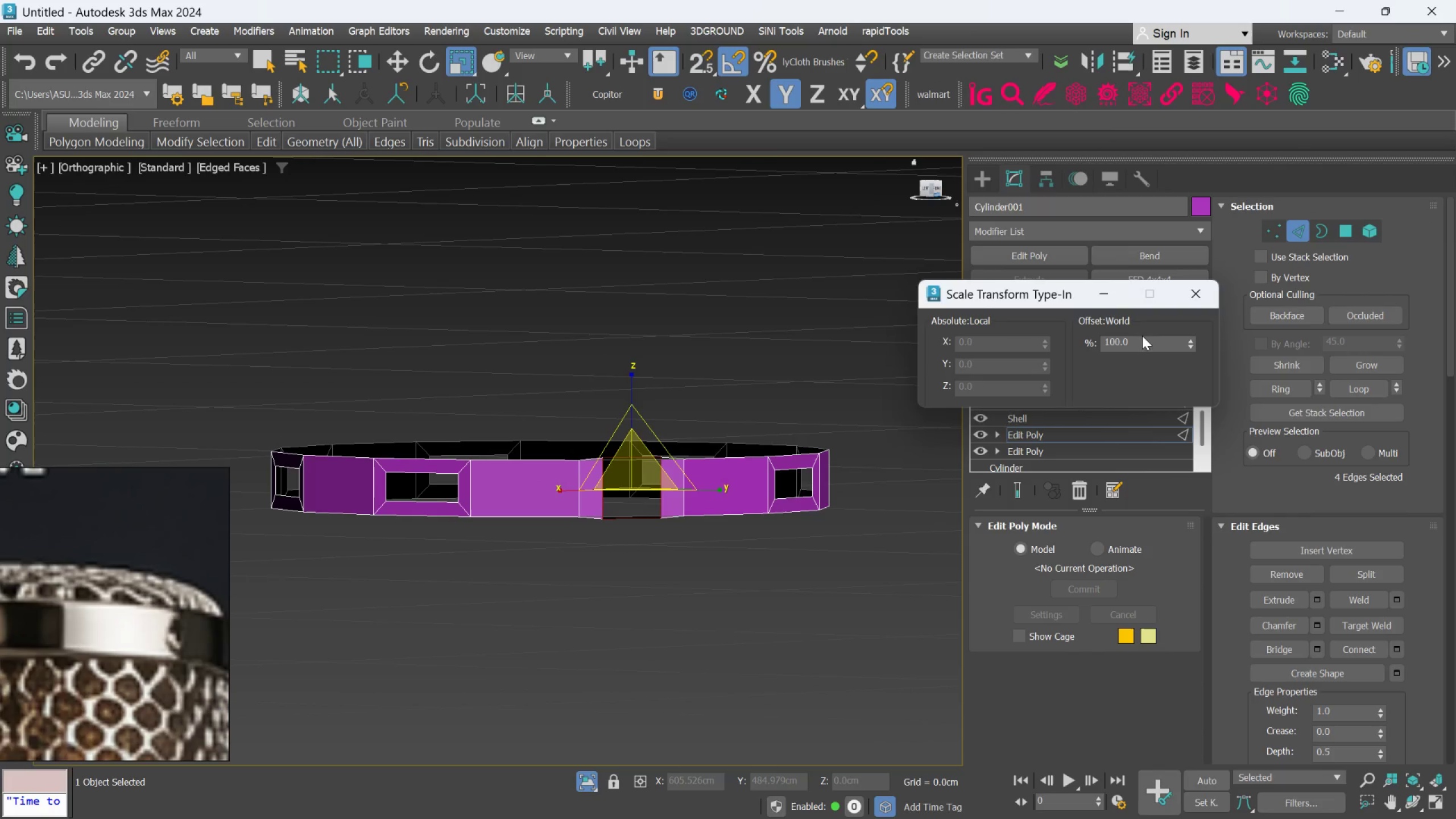 
double_click([1130, 349])
 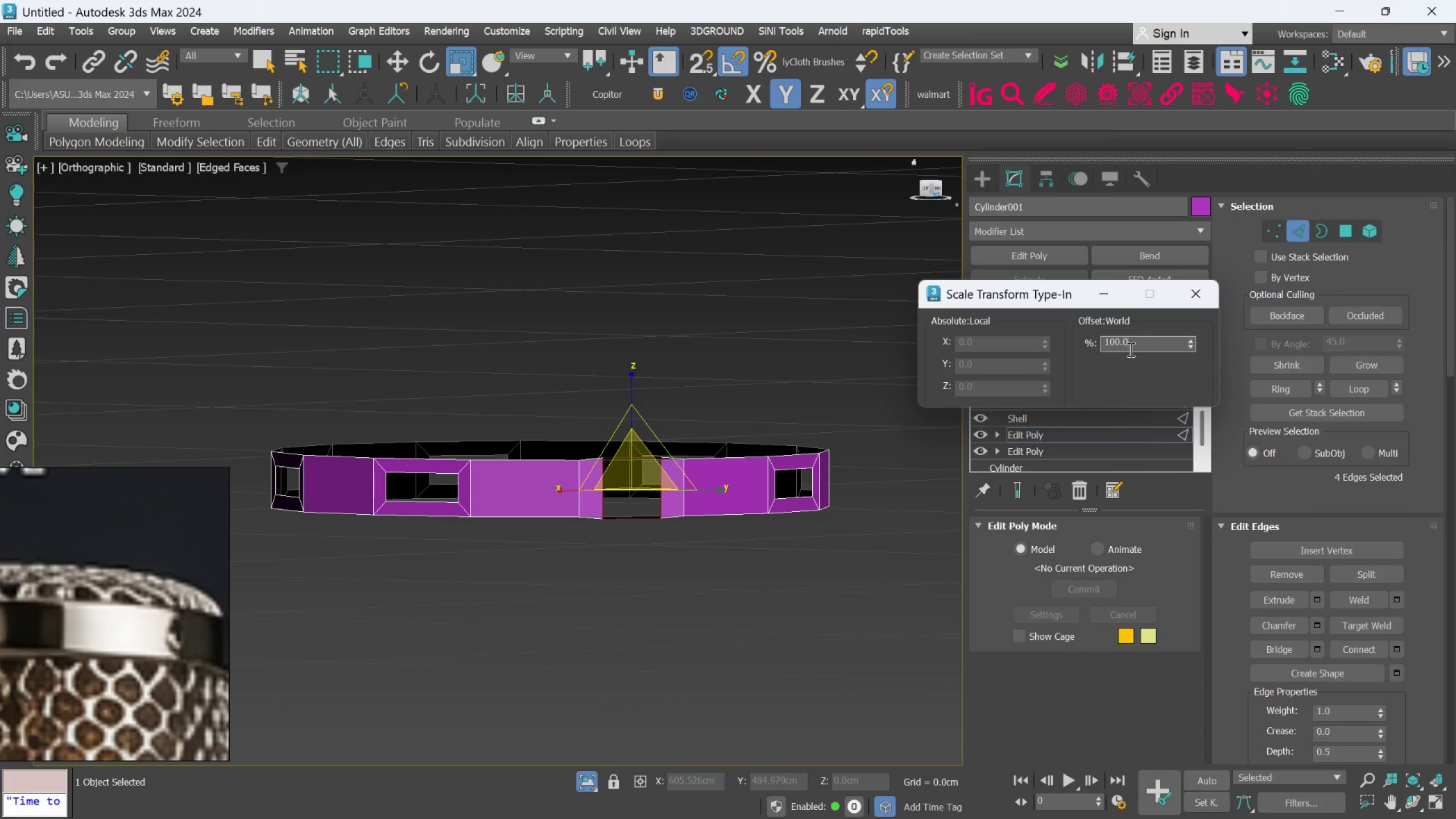 
triple_click([1130, 349])
 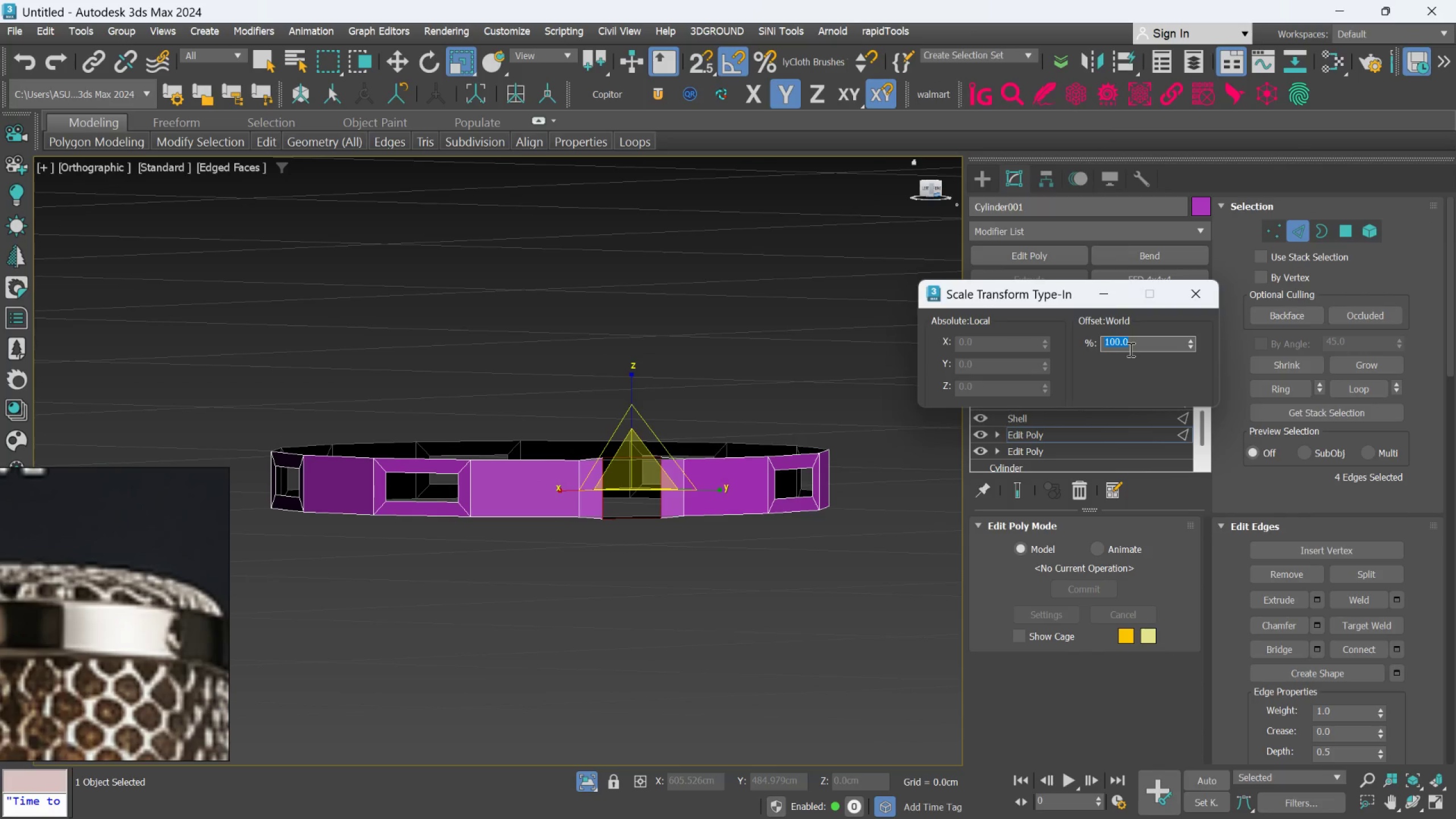 
type(25)
 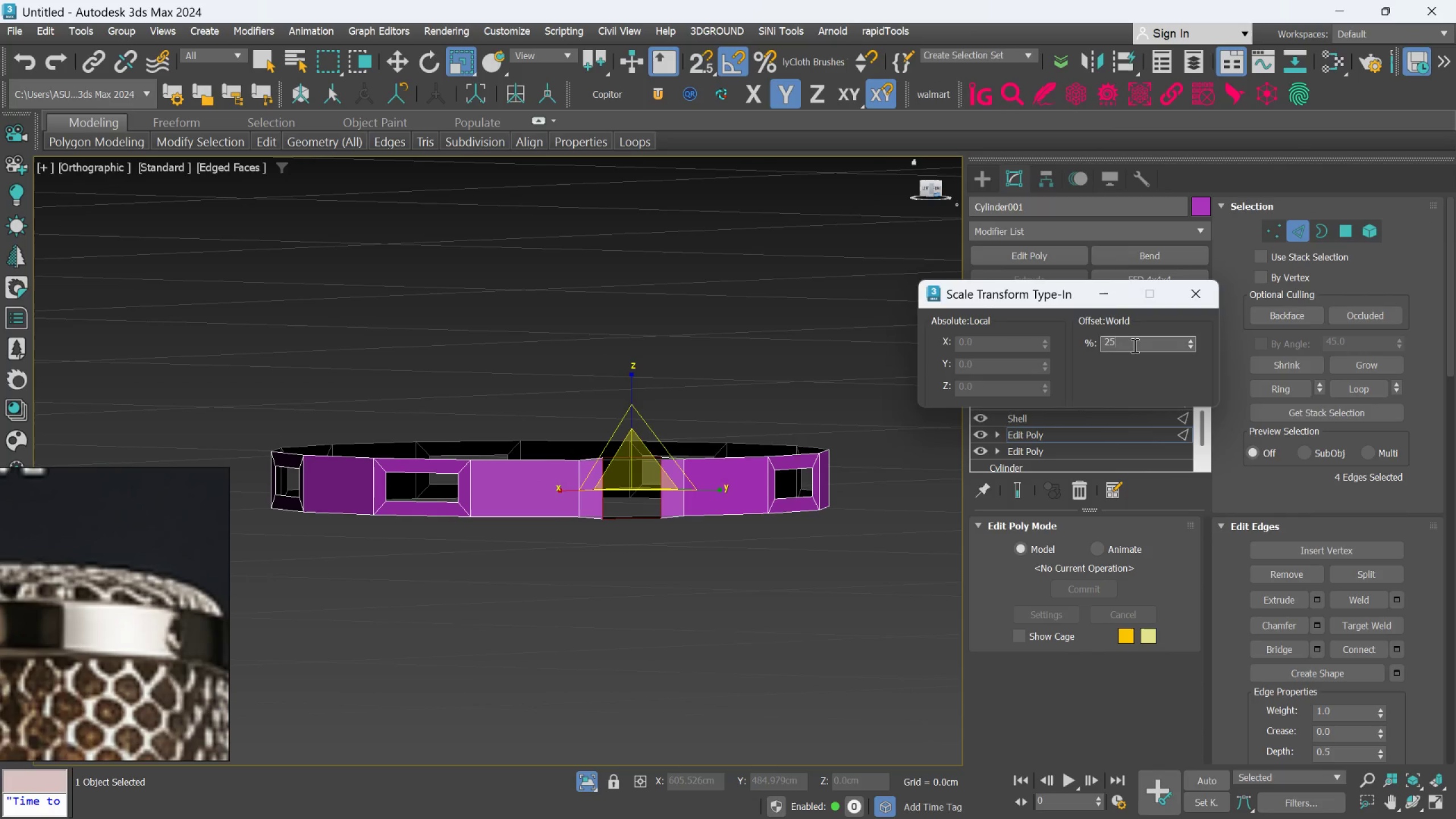 
key(Enter)
 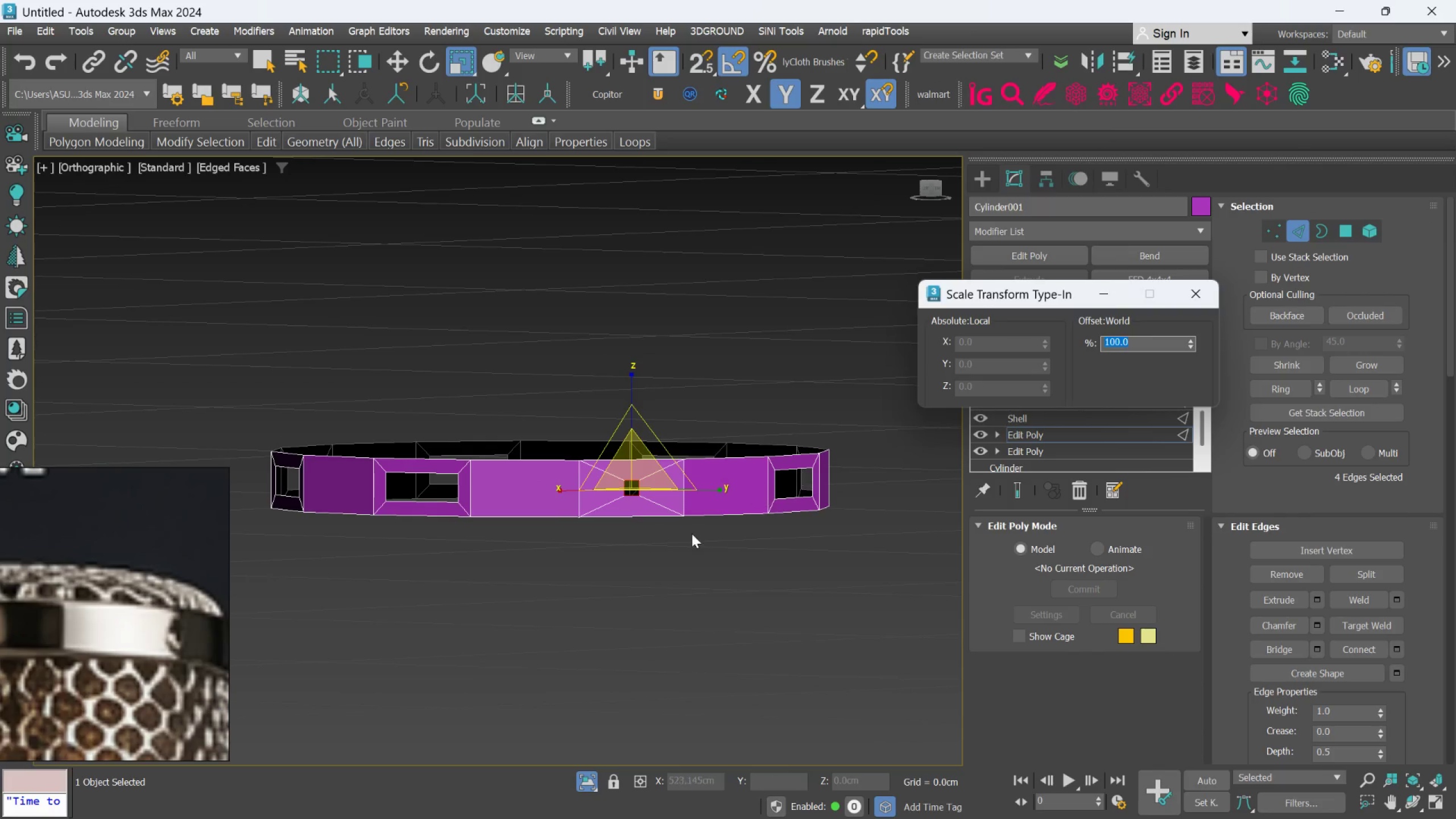 
scroll: coordinate [659, 492], scroll_direction: up, amount: 5.0
 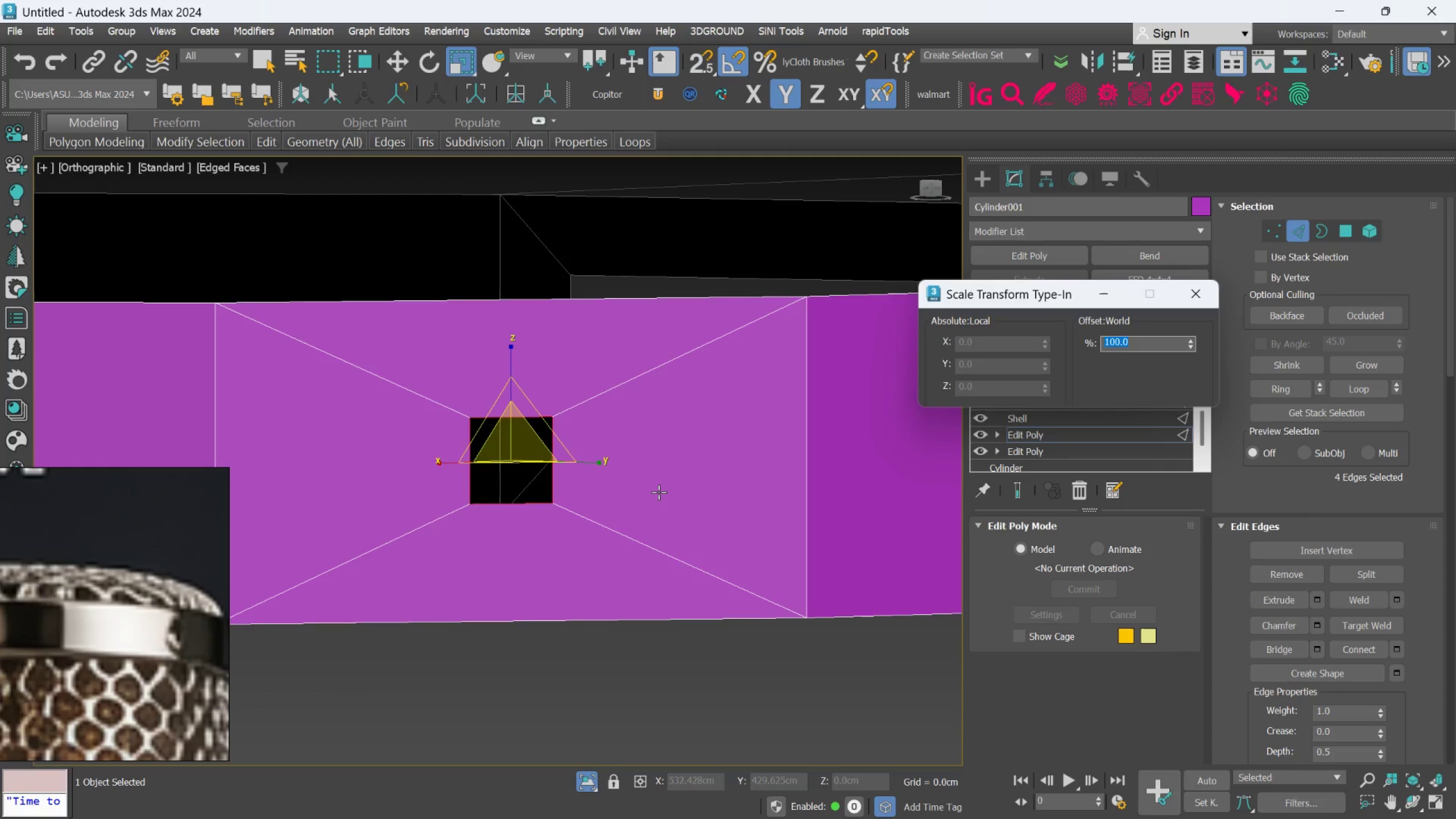 
scroll: coordinate [659, 492], scroll_direction: down, amount: 2.0
 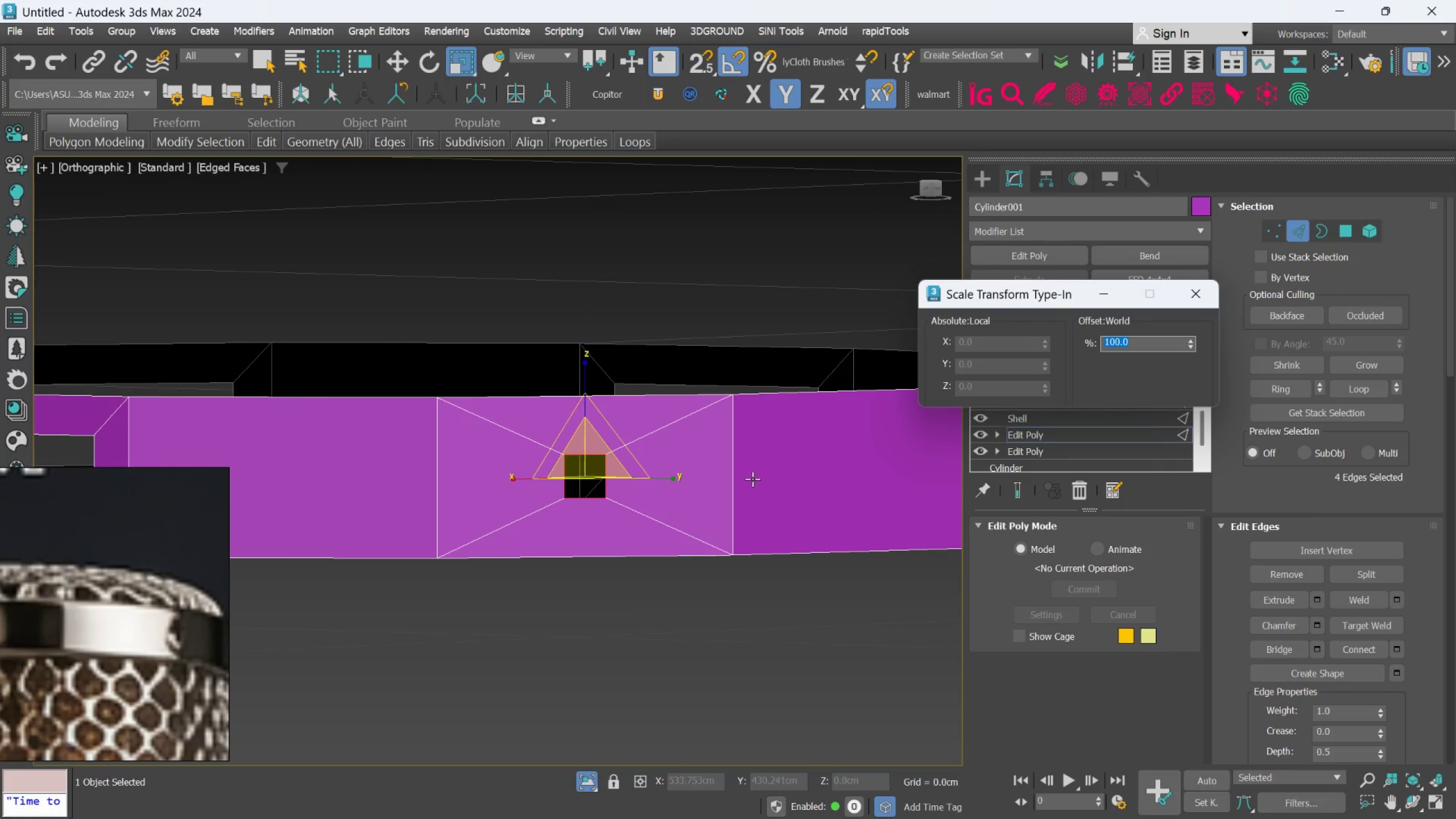 
hold_key(key=AltLeft, duration=1.67)
 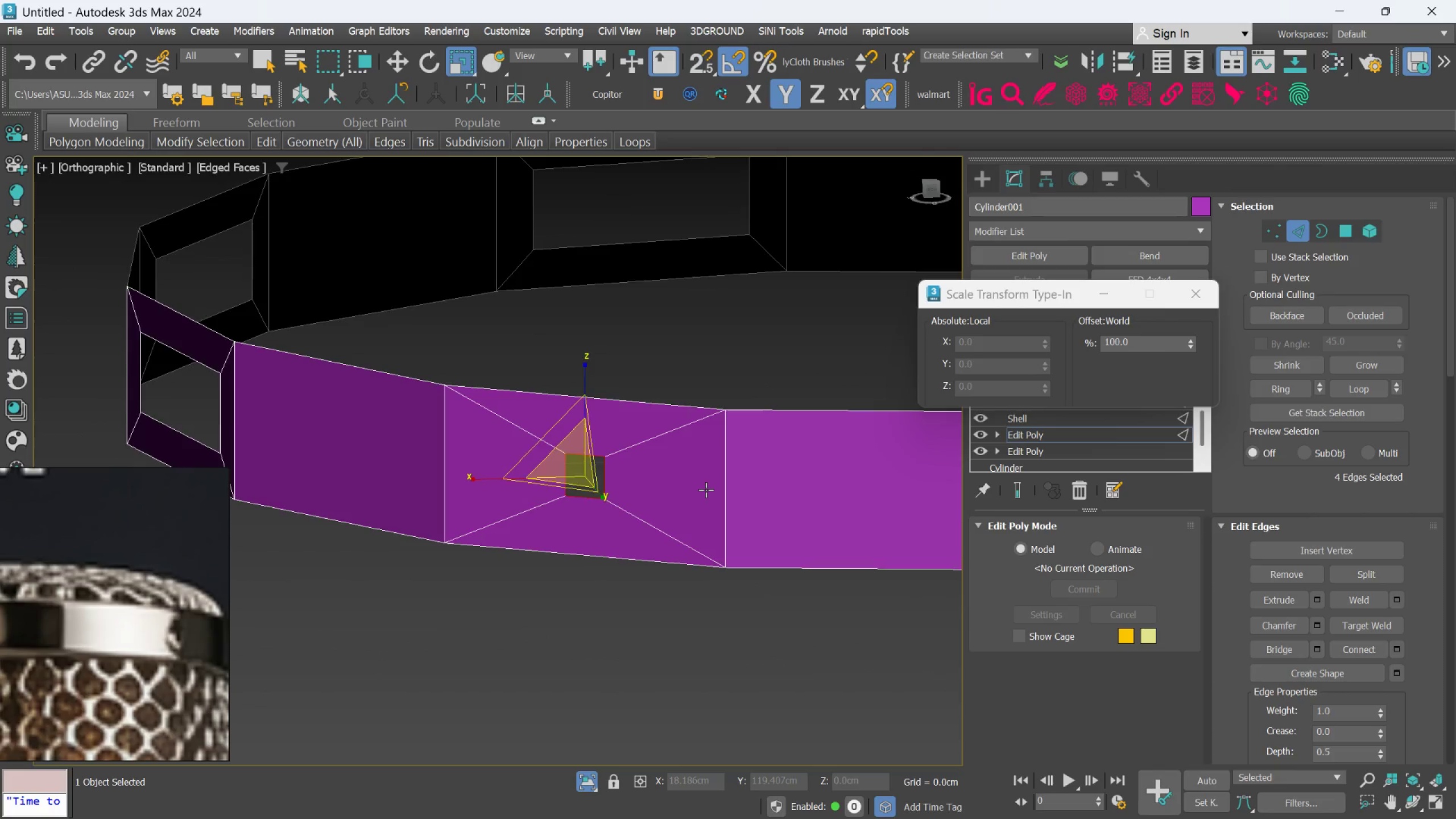 
scroll: coordinate [706, 490], scroll_direction: down, amount: 1.0
 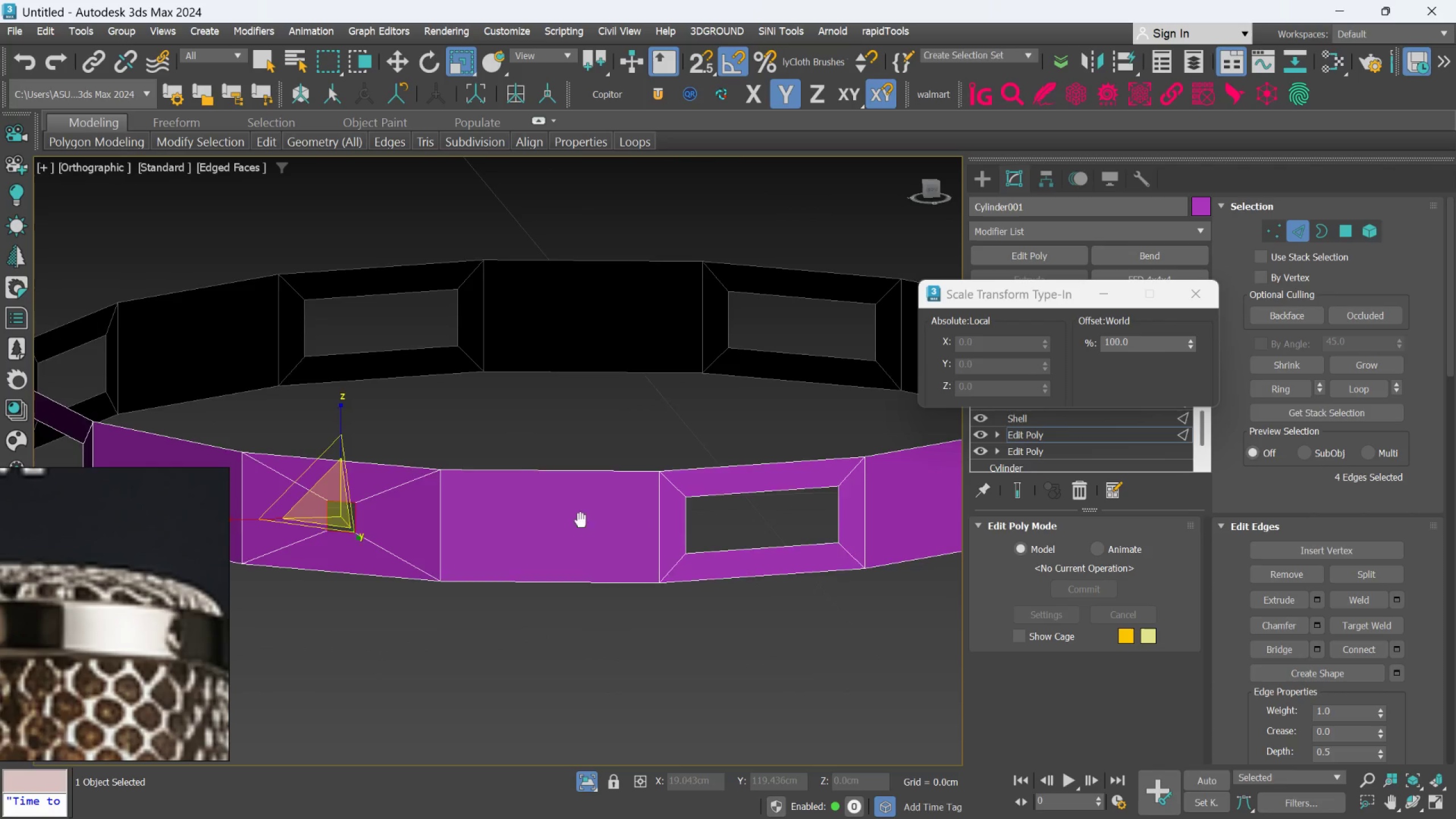 
scroll: coordinate [686, 516], scroll_direction: none, amount: 0.0
 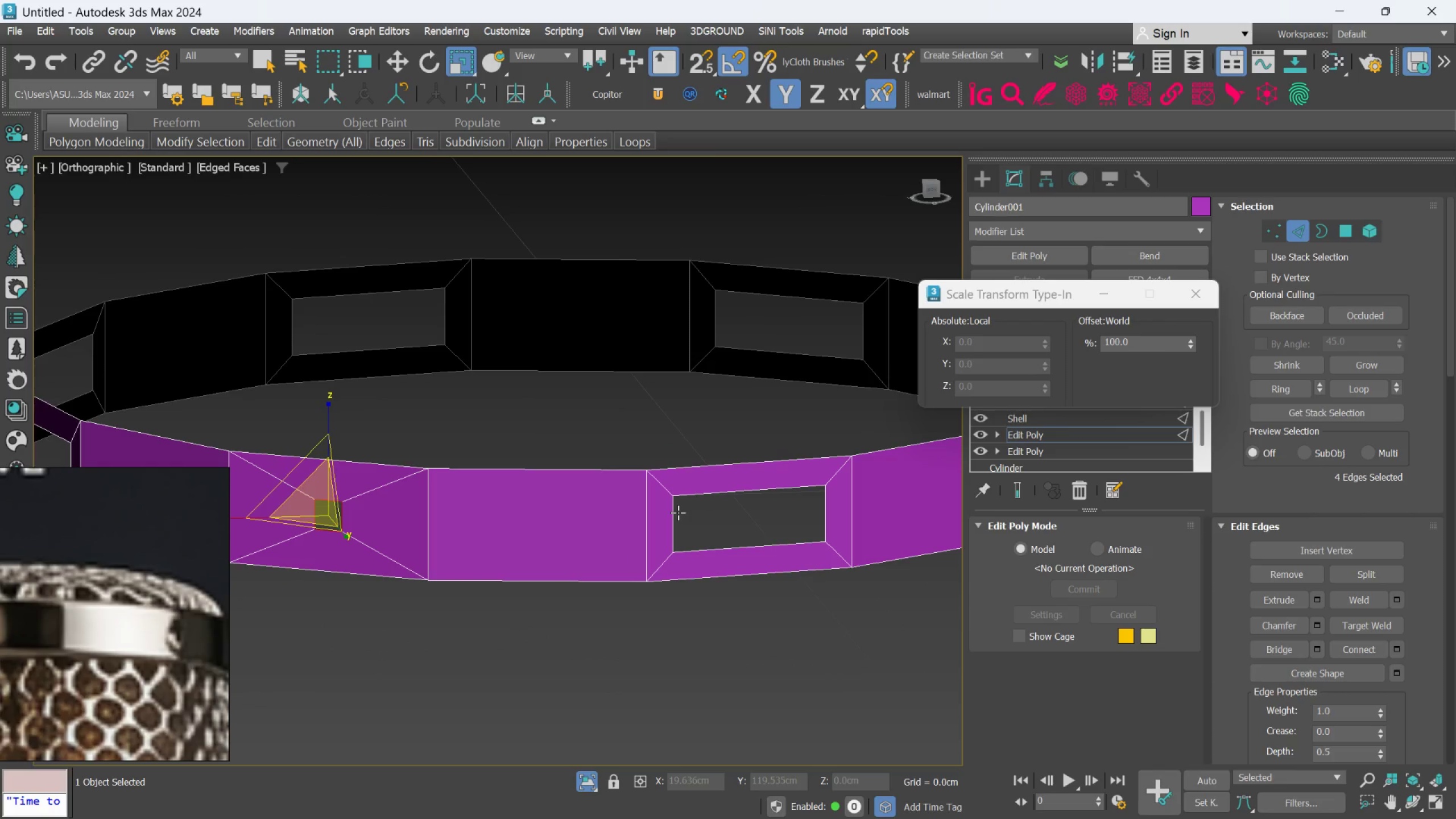 
scroll: coordinate [678, 512], scroll_direction: up, amount: 1.0
 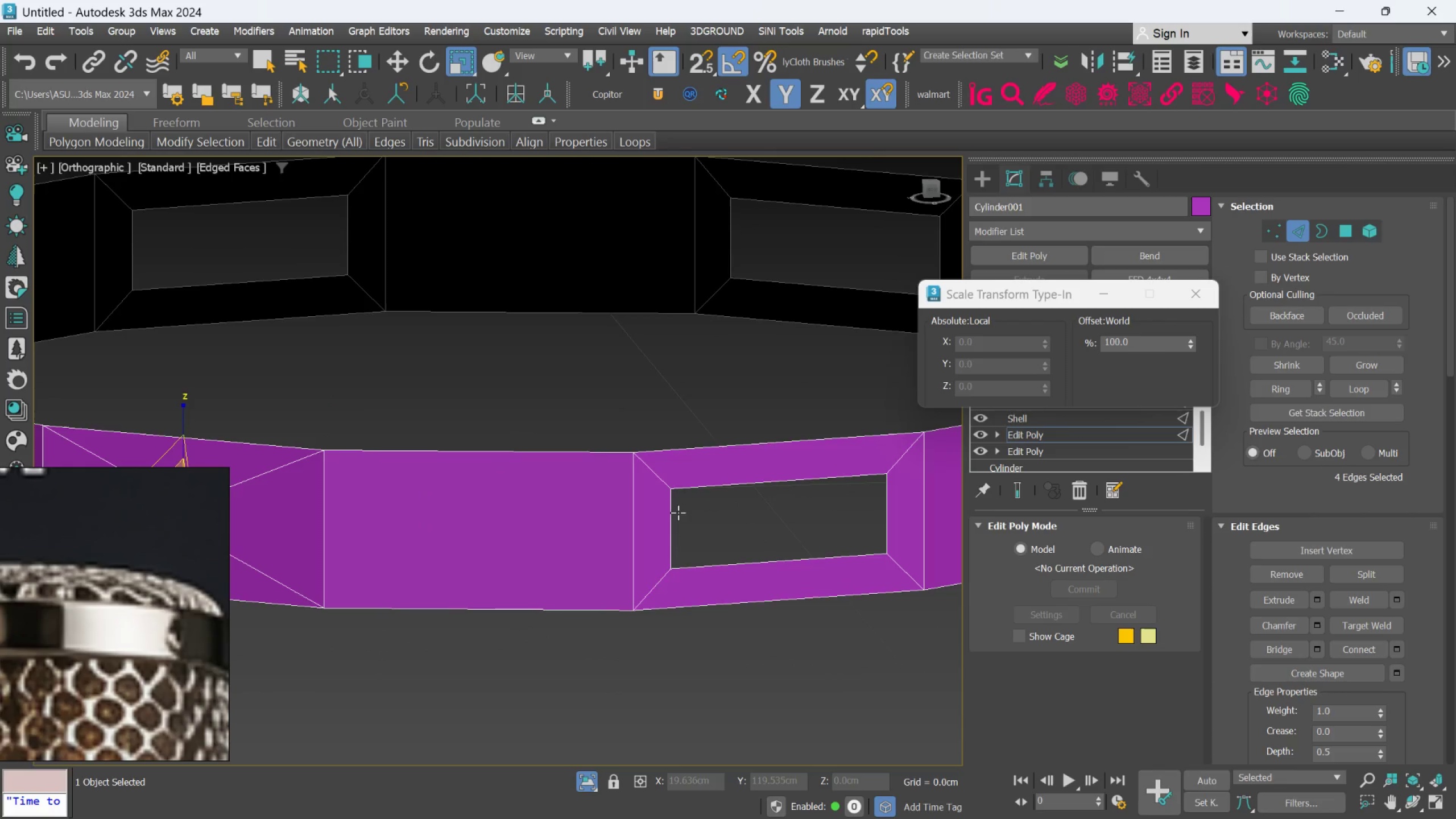 
scroll: coordinate [678, 512], scroll_direction: down, amount: 1.0
 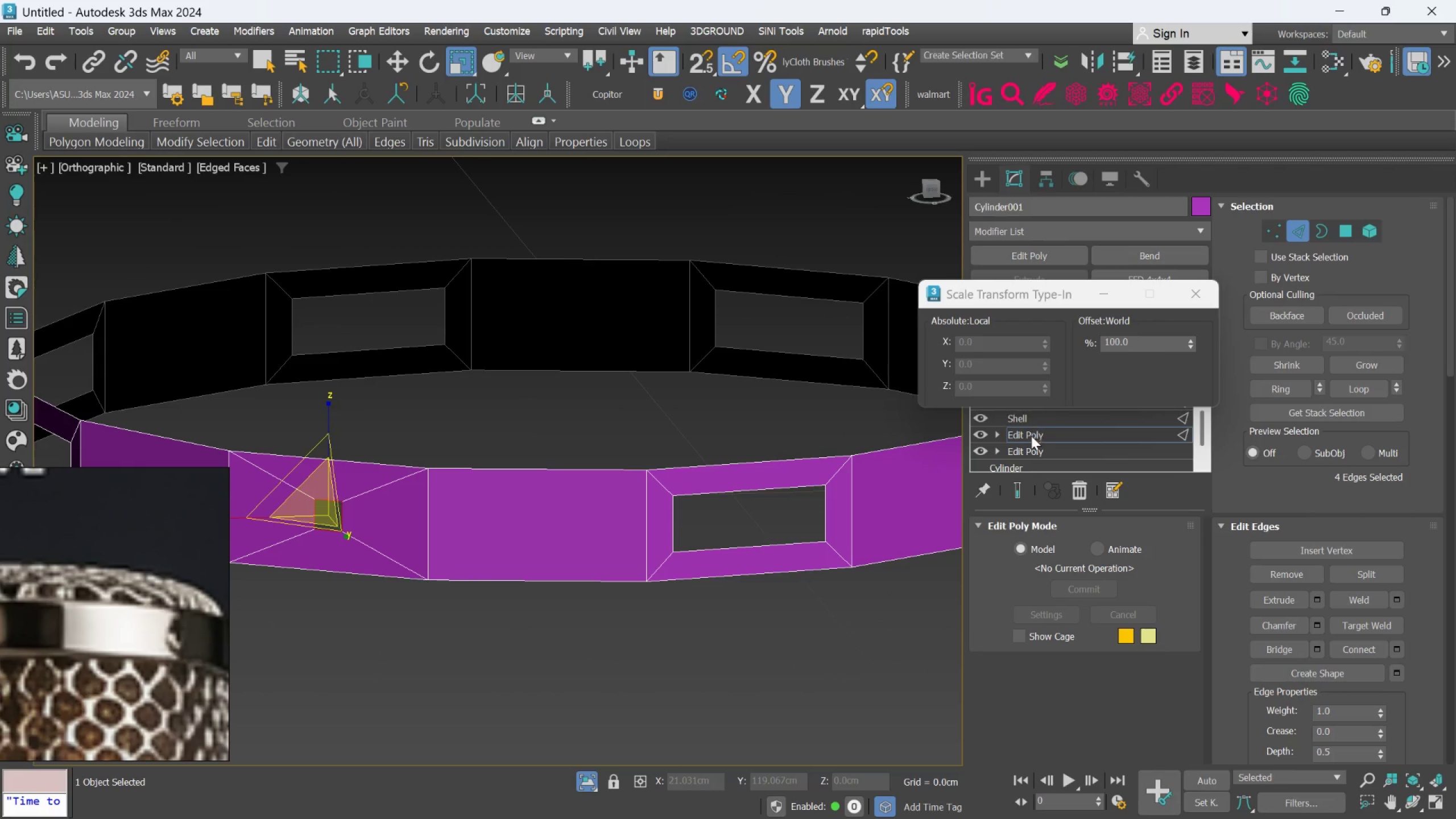 
left_click([1014, 491])
 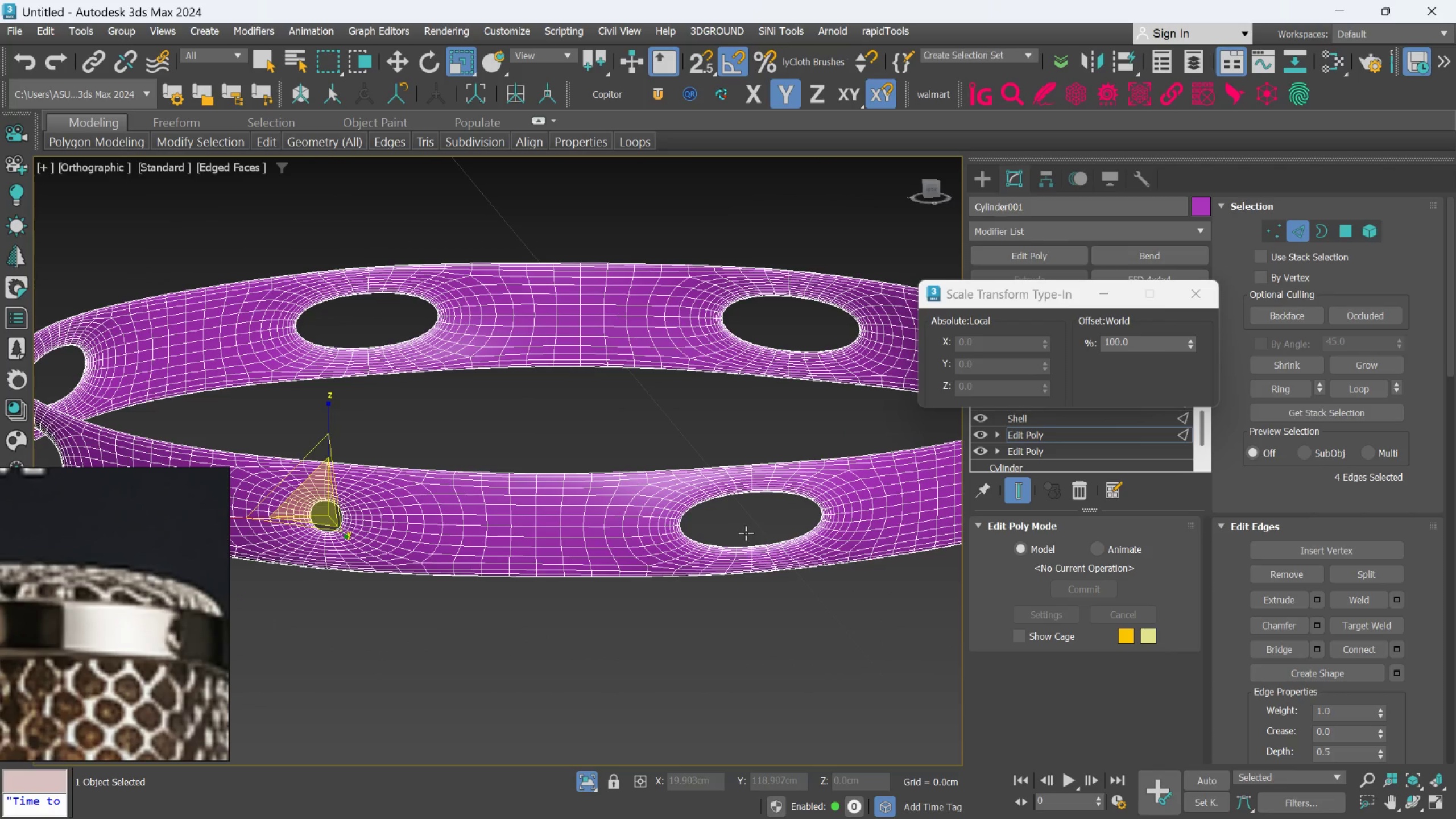 
key(F4)
 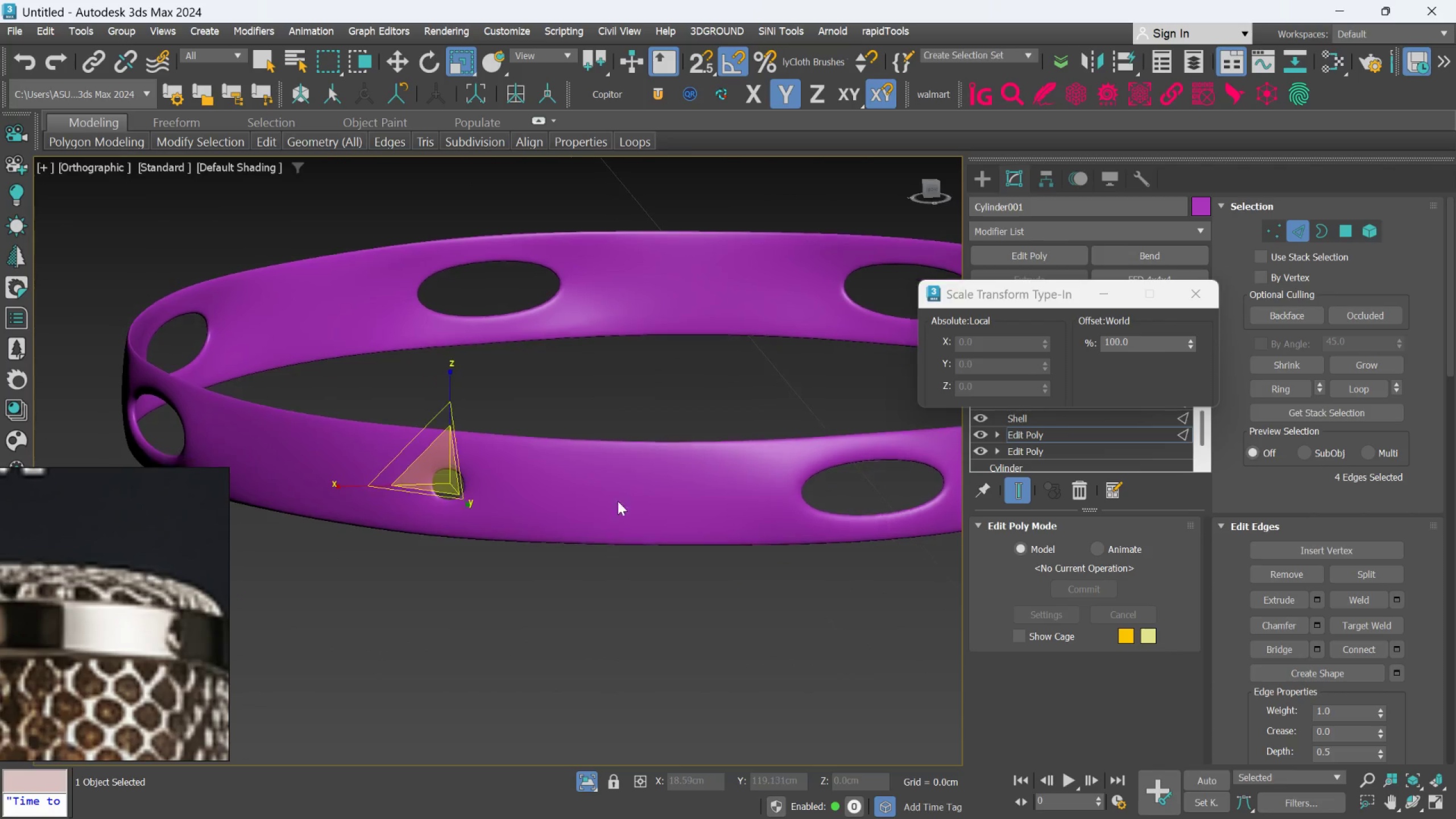 
hold_key(key=AltLeft, duration=3.16)
 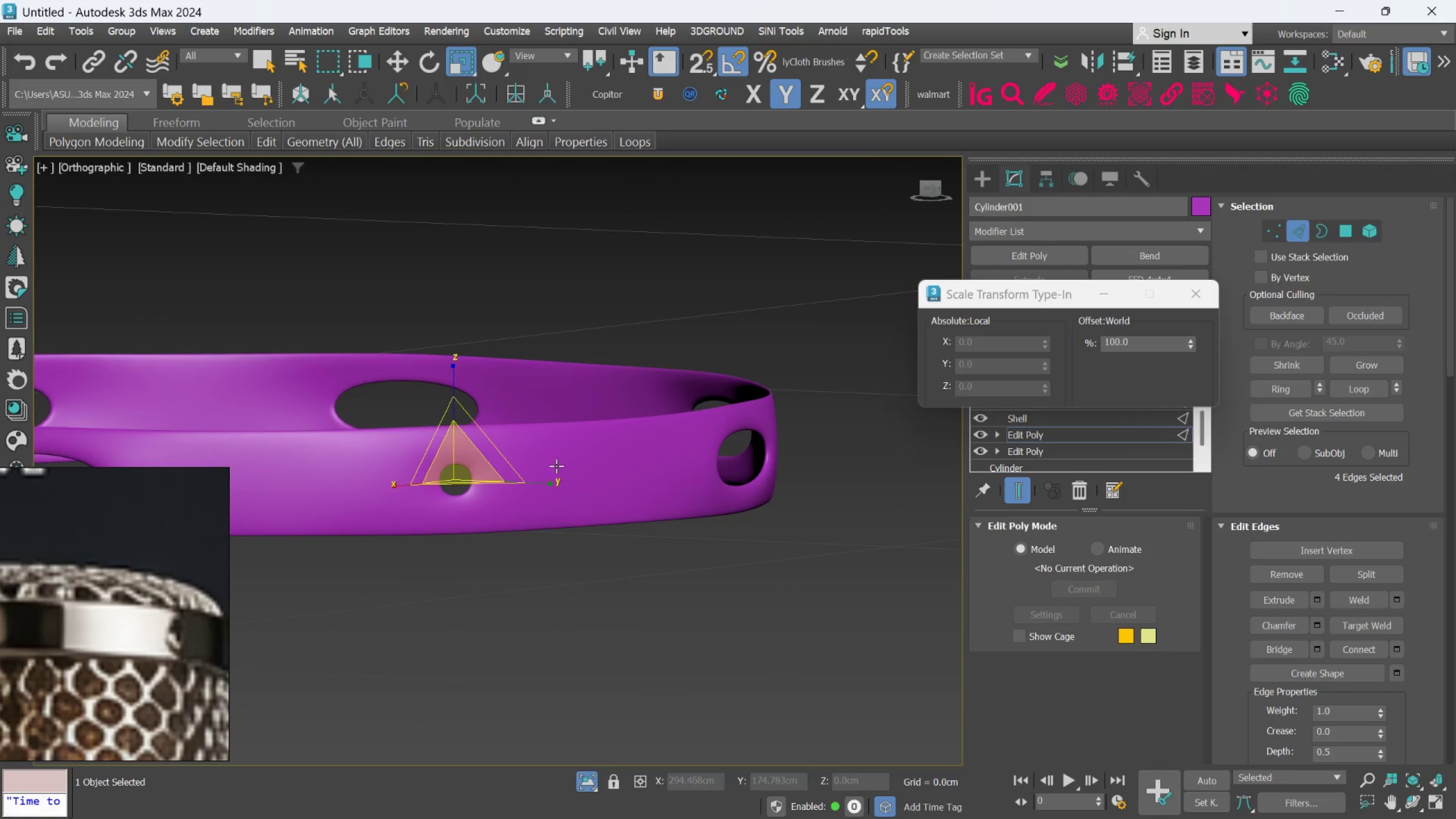 
scroll: coordinate [516, 471], scroll_direction: none, amount: 0.0
 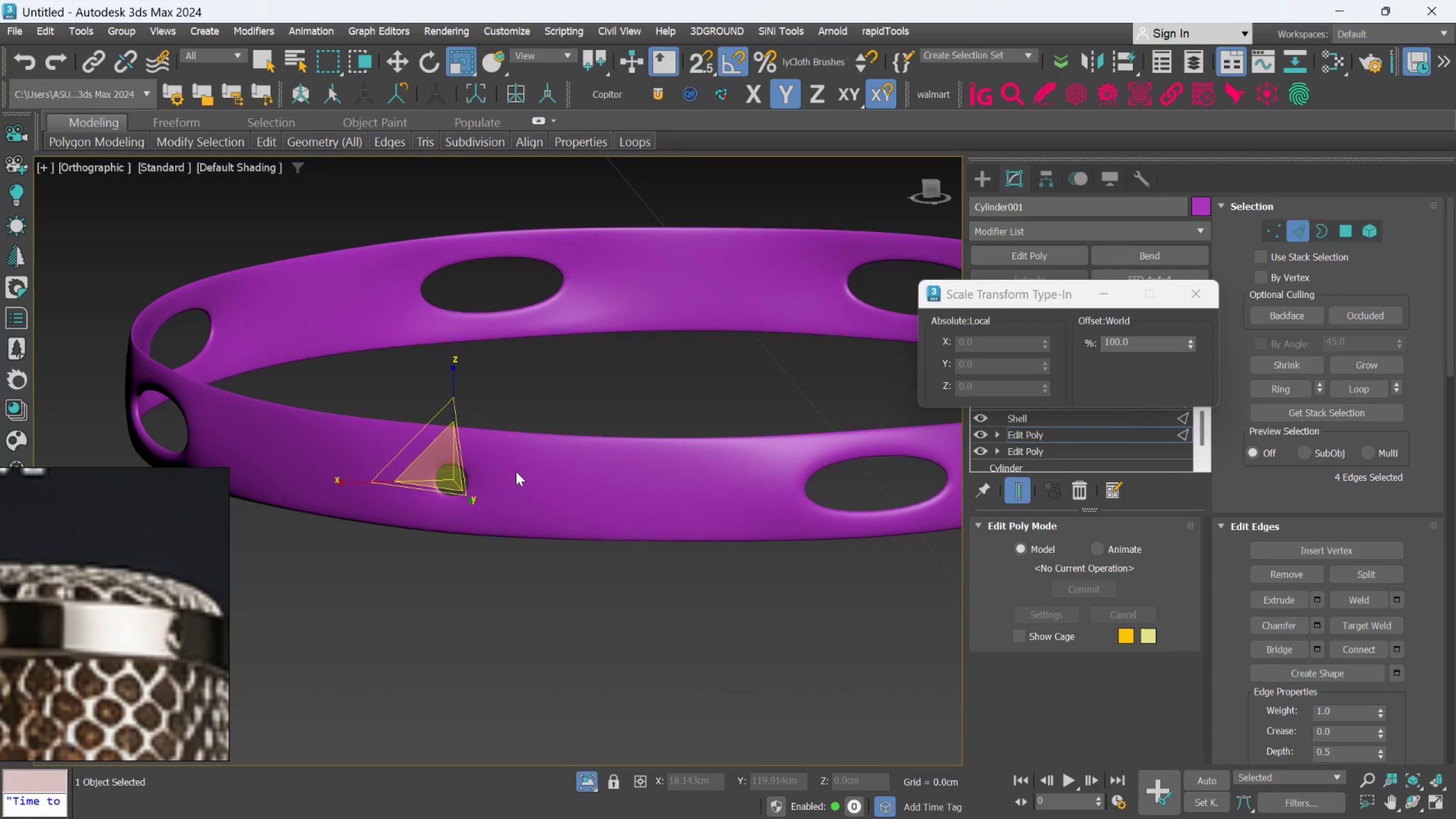 
scroll: coordinate [555, 466], scroll_direction: up, amount: 2.0
 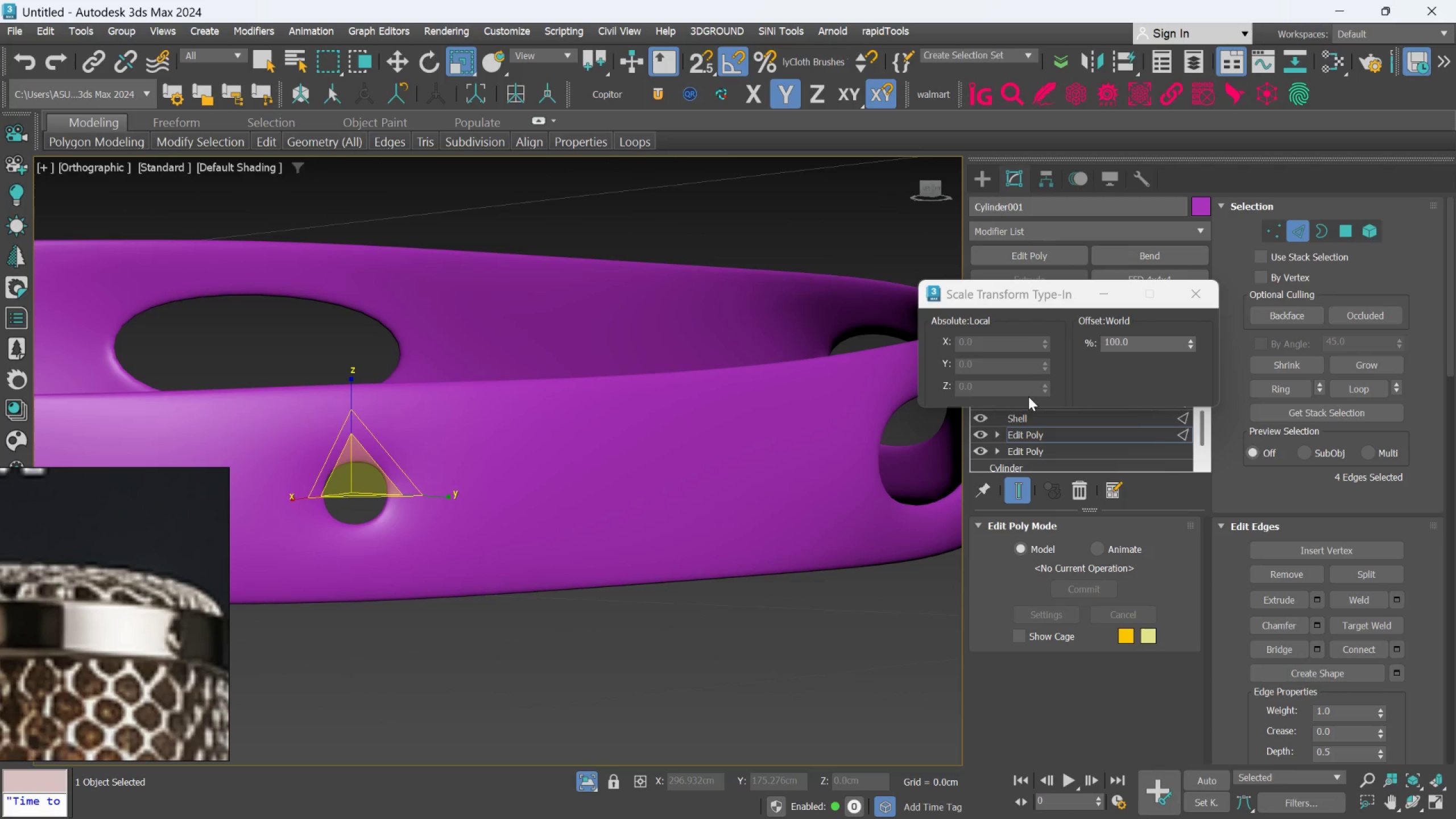 
scroll: coordinate [728, 445], scroll_direction: down, amount: 2.0
 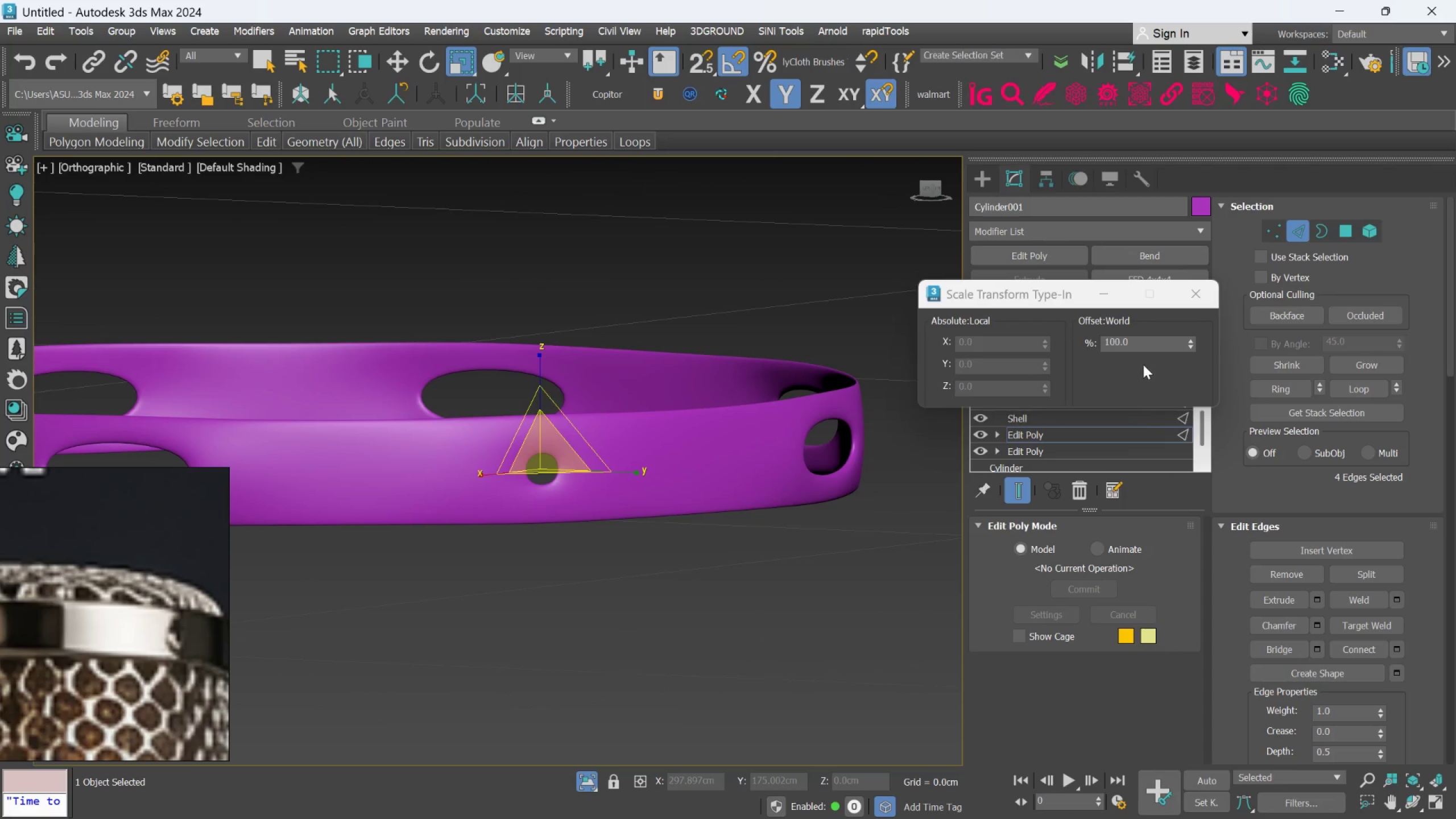 
left_click([1028, 495])
 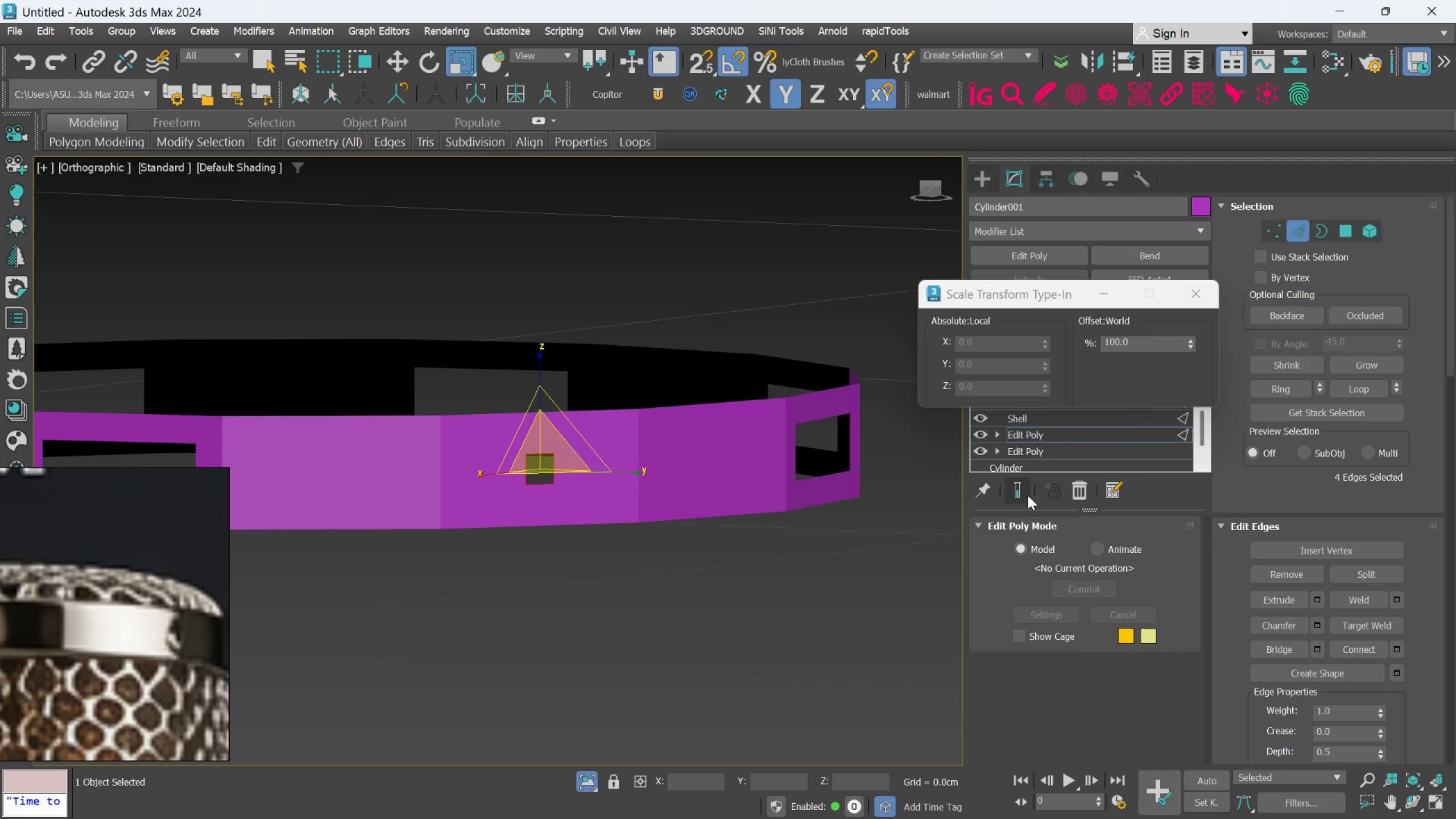 
key(F4)
 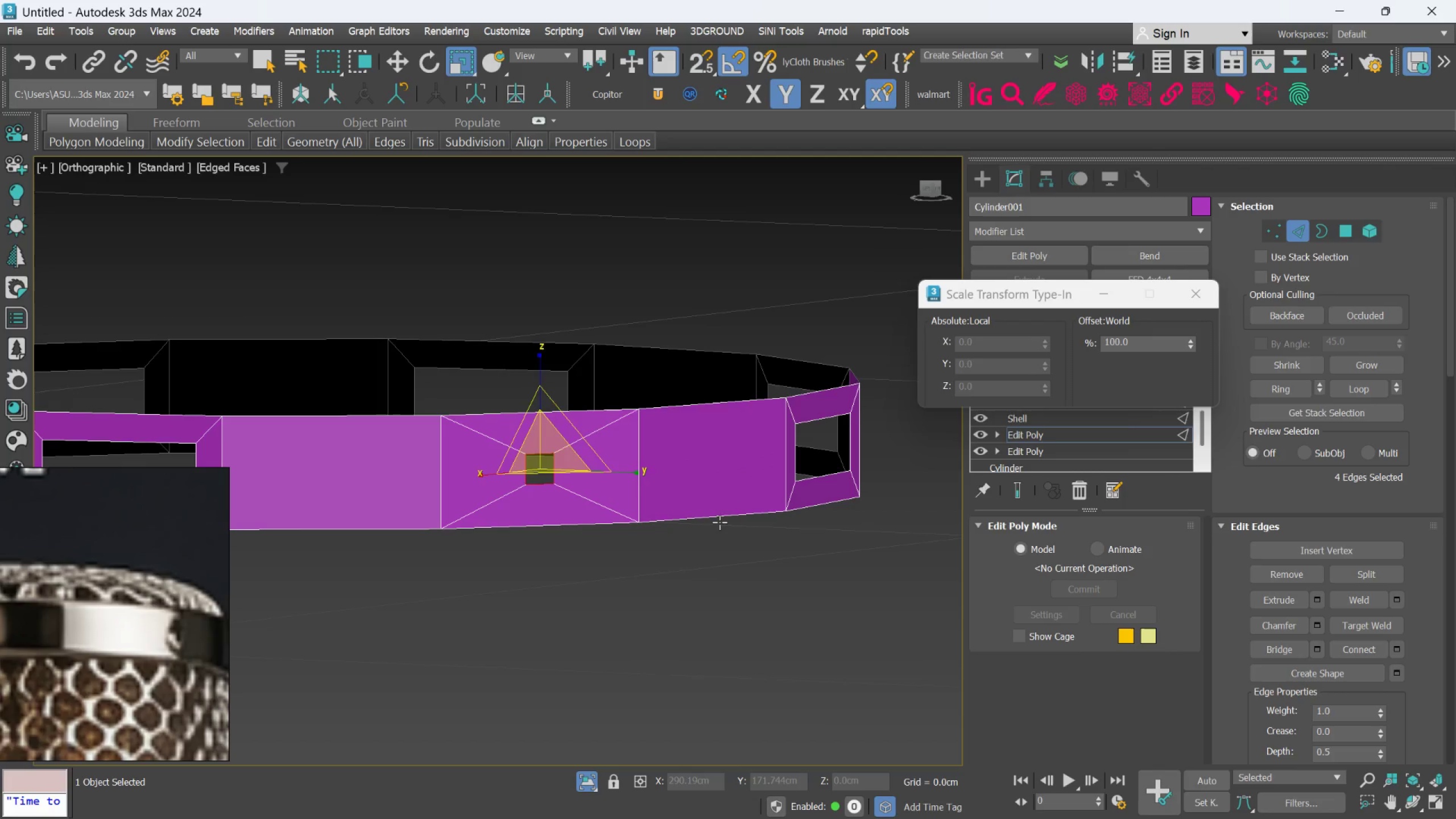 
scroll: coordinate [729, 495], scroll_direction: down, amount: 1.0
 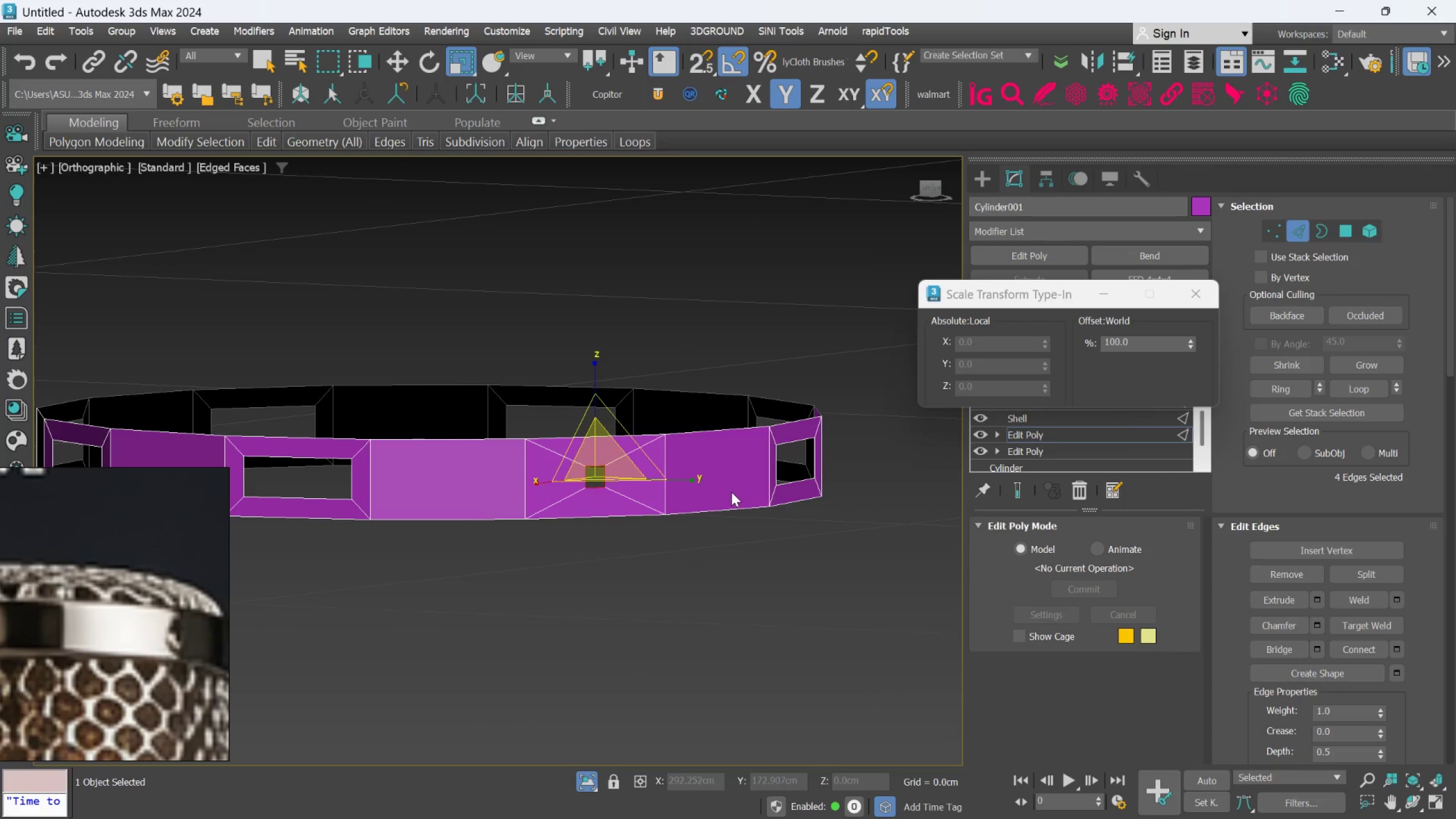 
hold_key(key=AltLeft, duration=0.44)
 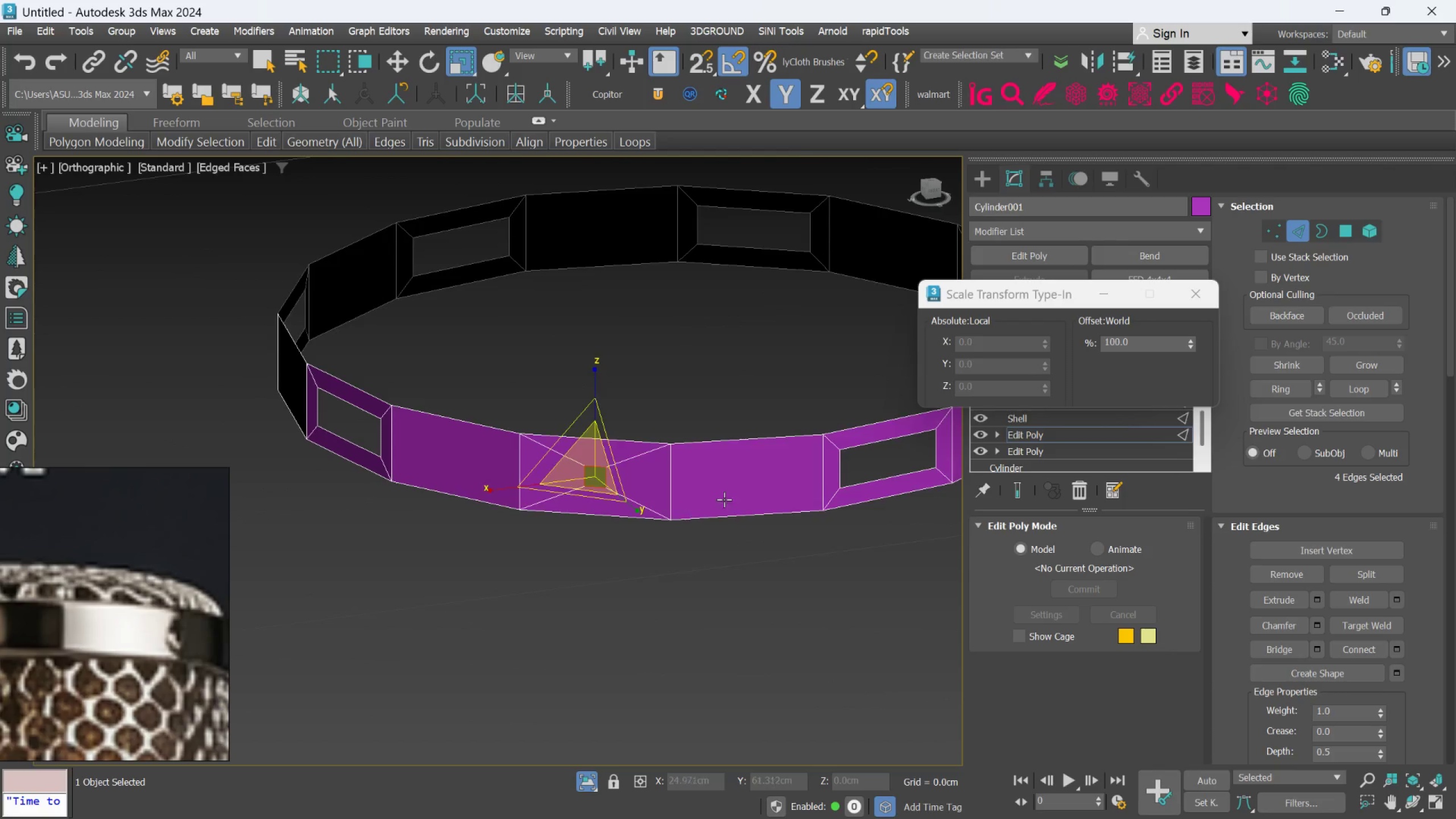 
scroll: coordinate [701, 508], scroll_direction: down, amount: 1.0
 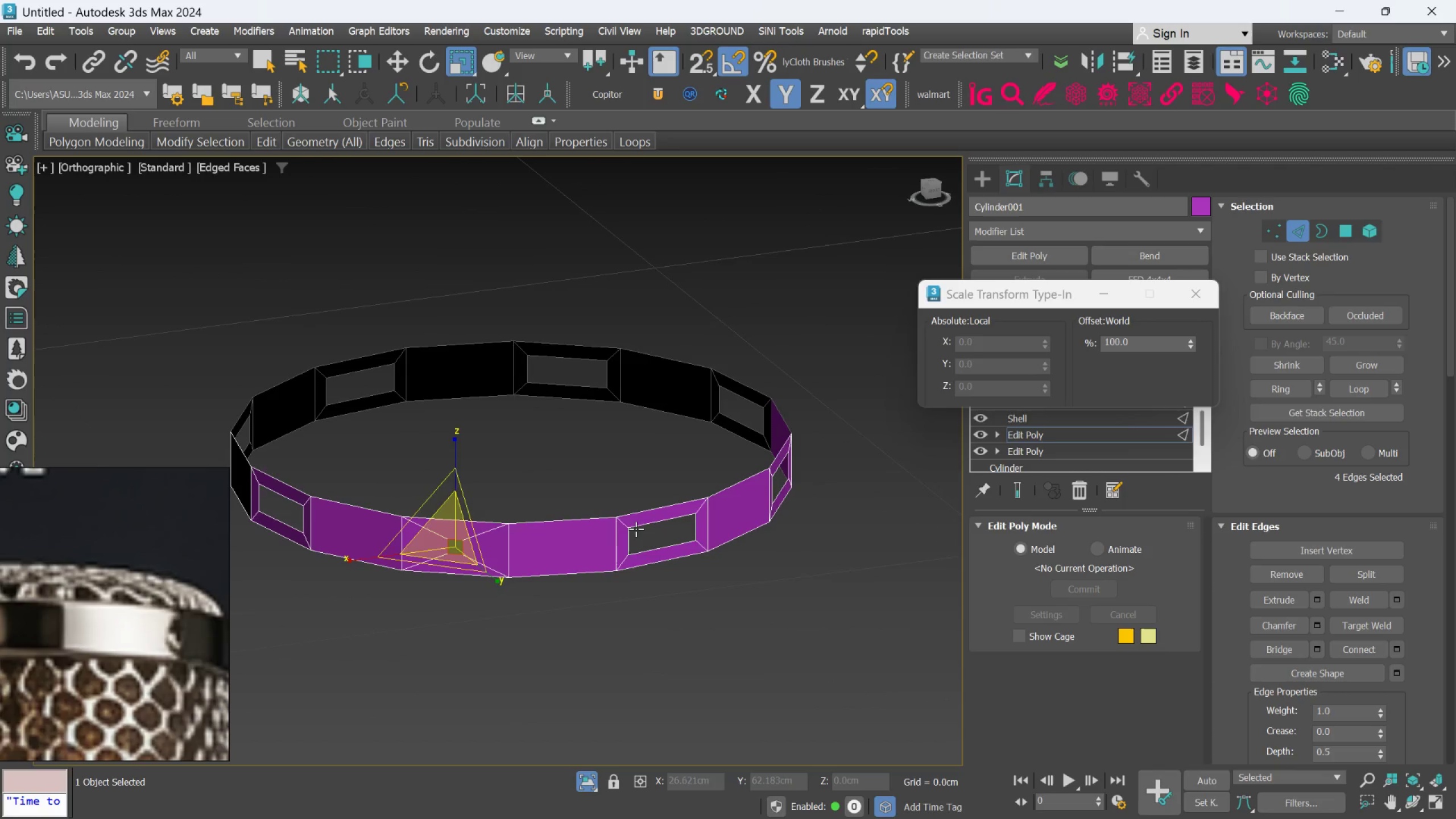 
scroll: coordinate [624, 545], scroll_direction: up, amount: 2.0
 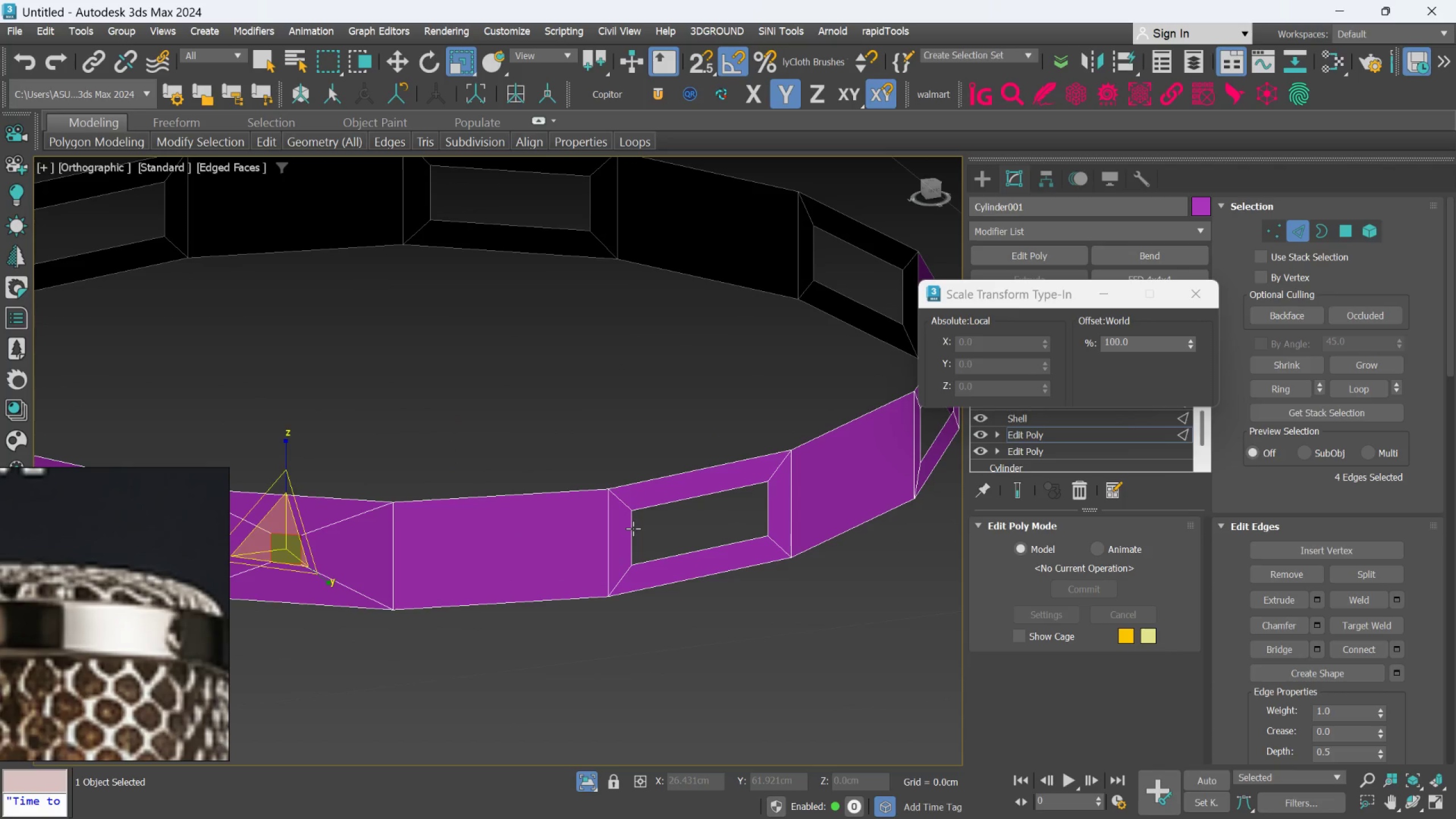 
double_click([632, 527])
 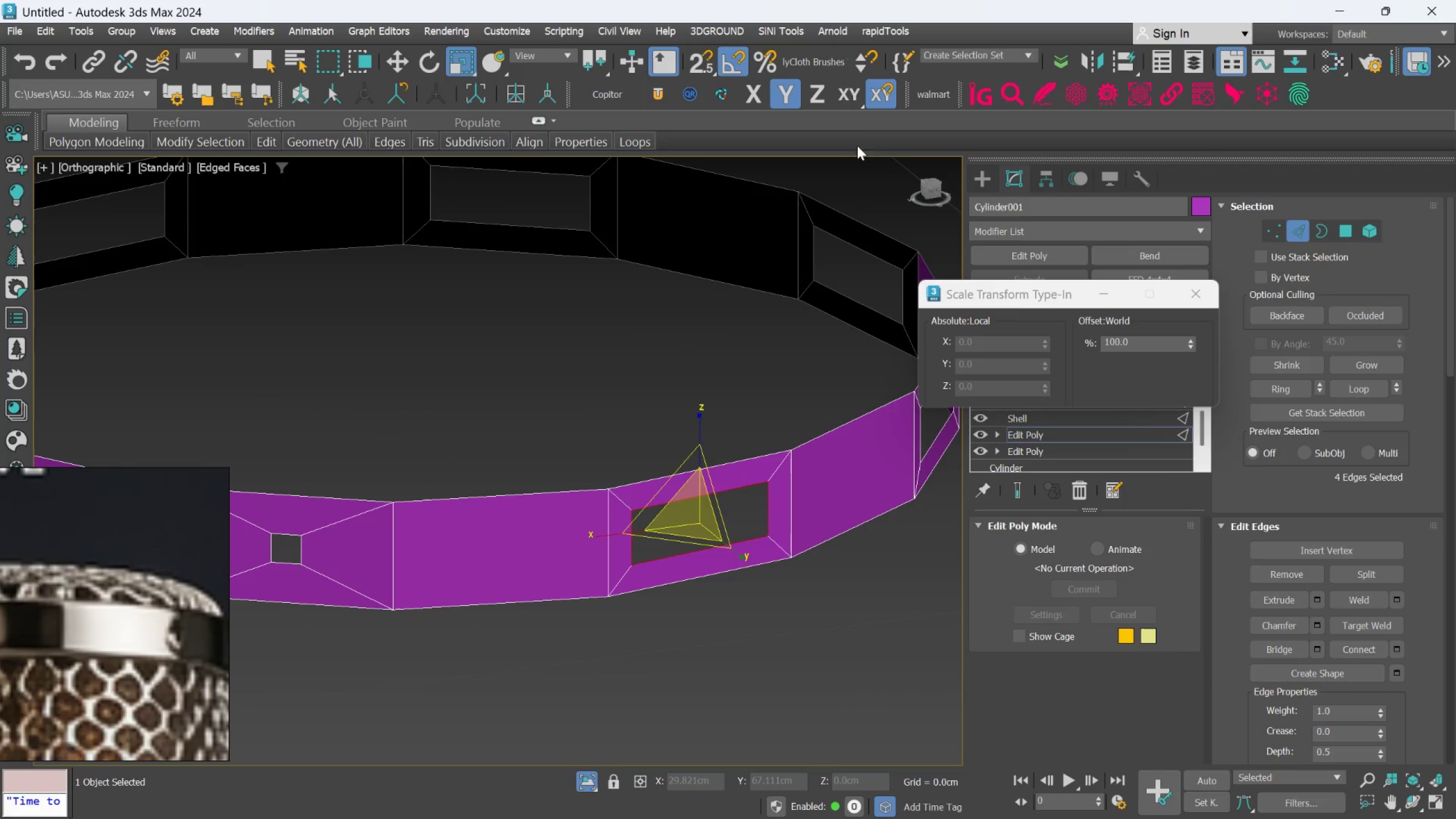 
left_click([866, 32])
 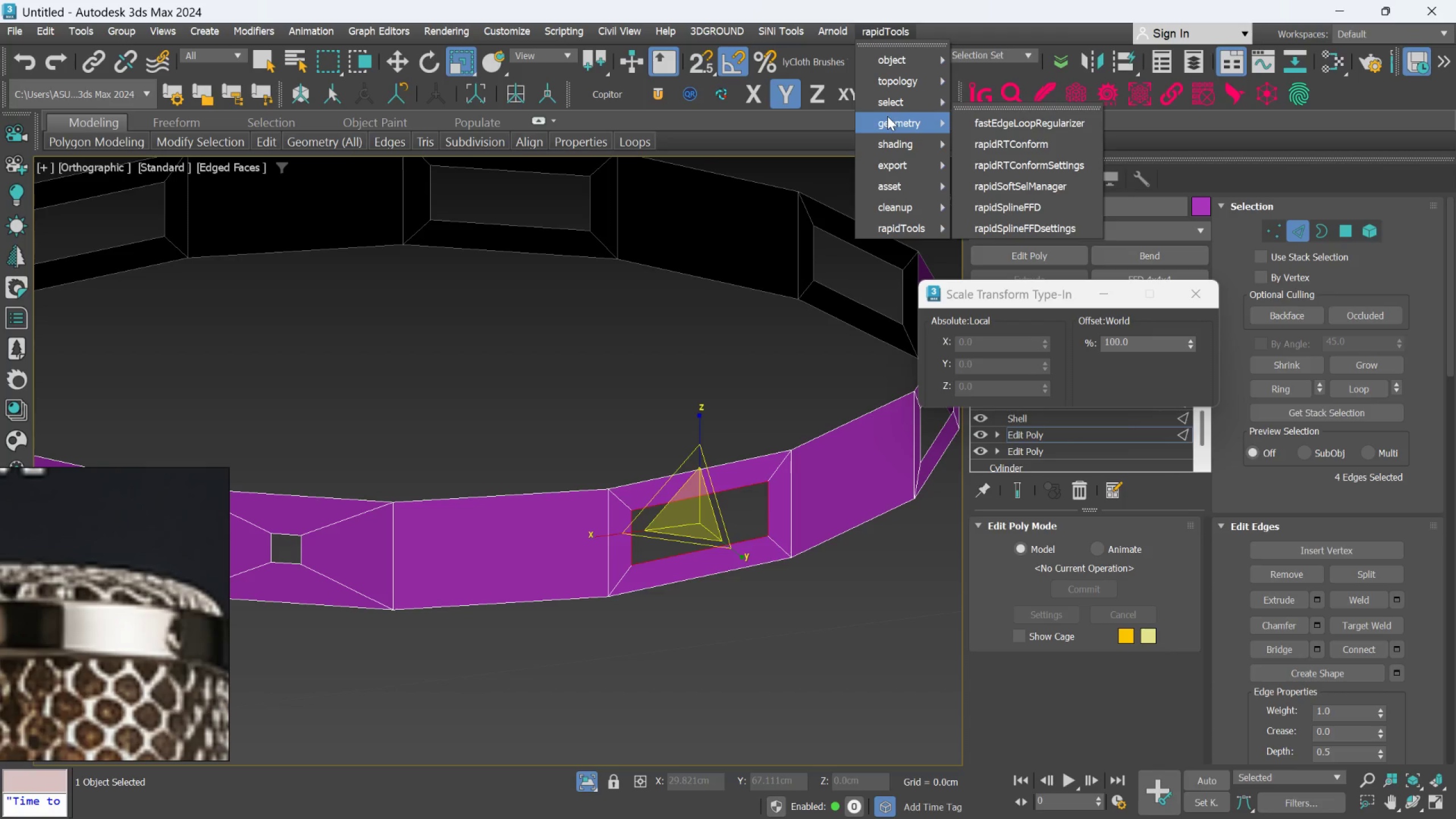 
left_click([957, 119])
 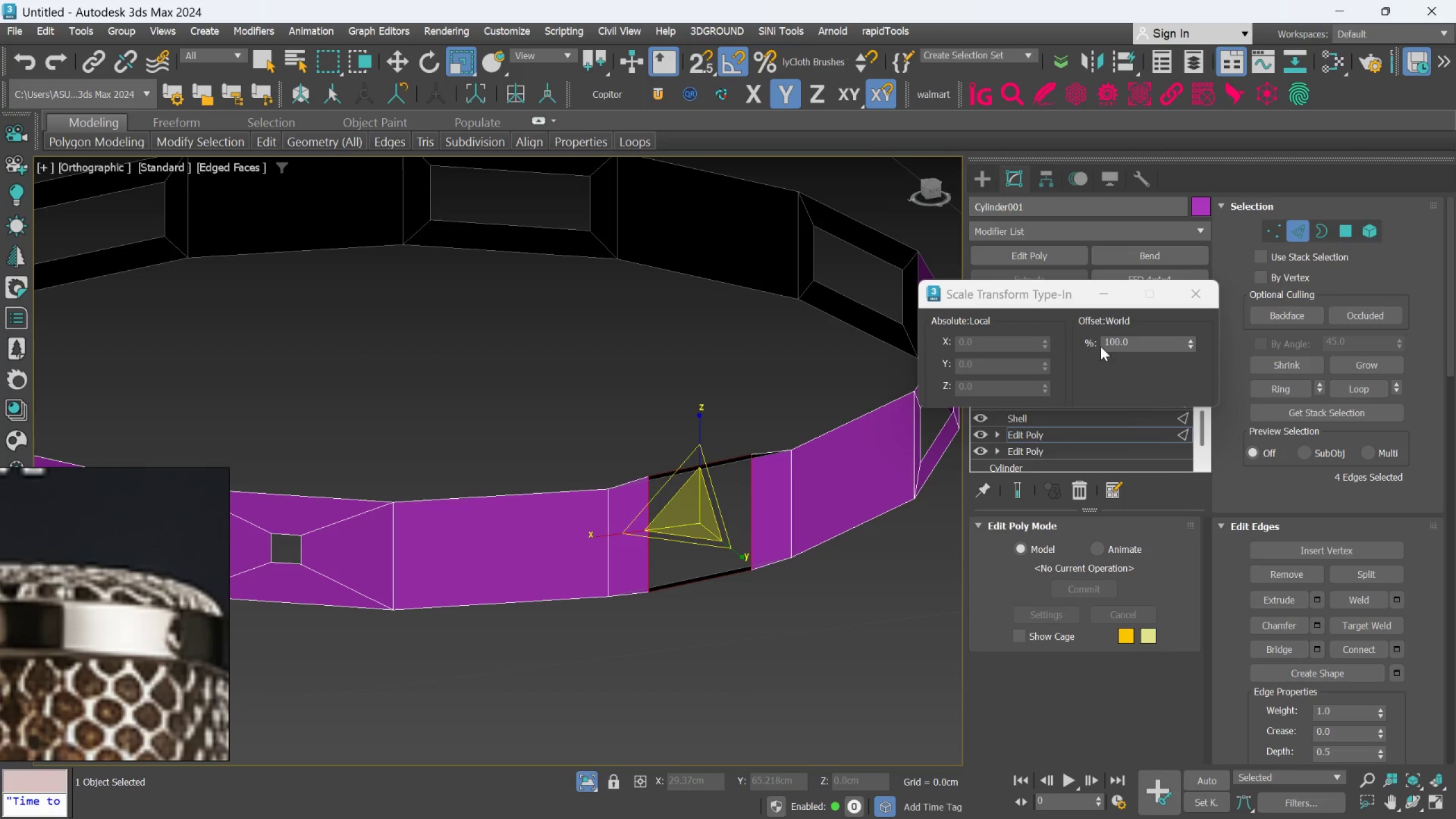 
double_click([1113, 341])
 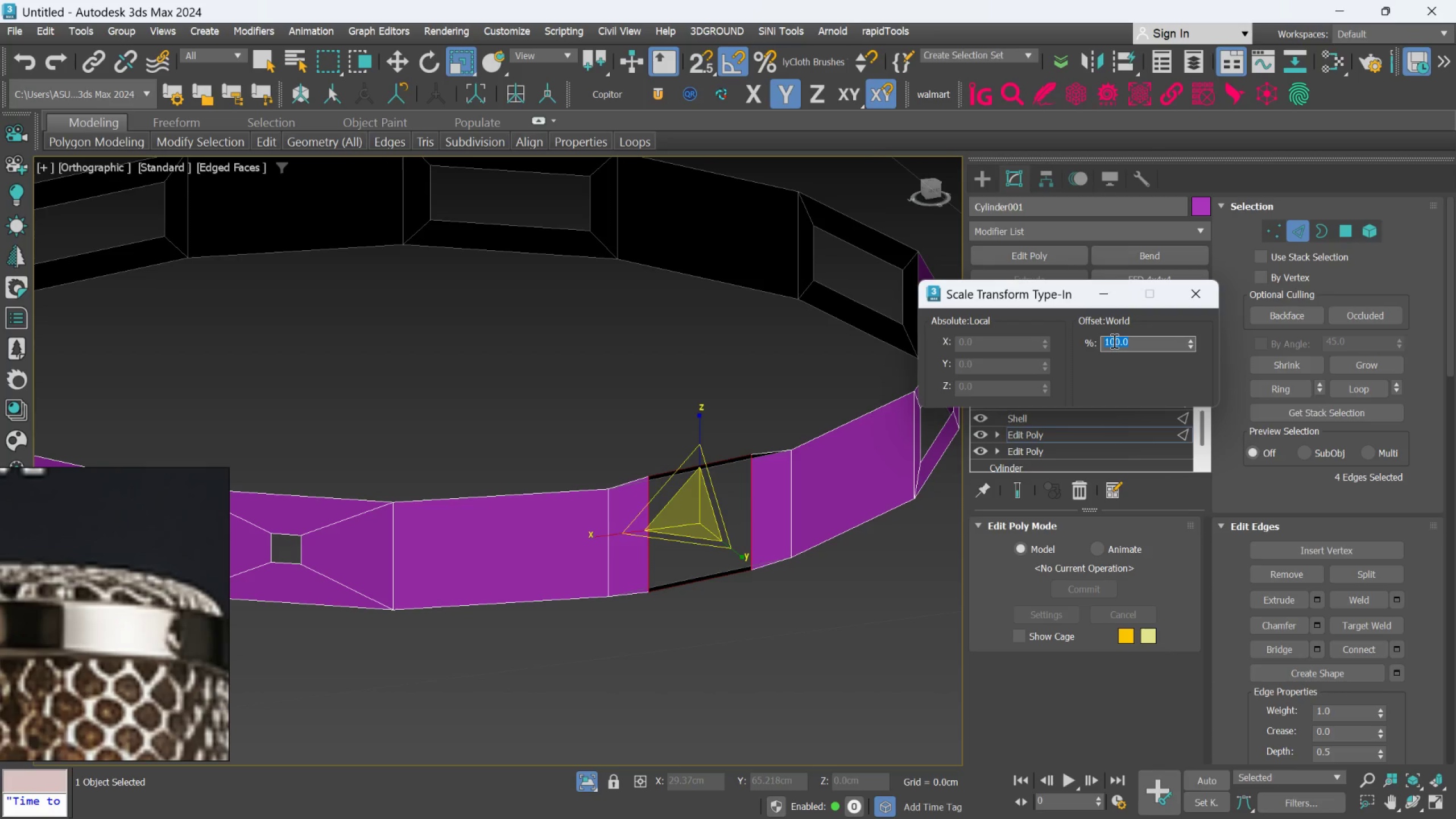 
type(25)
 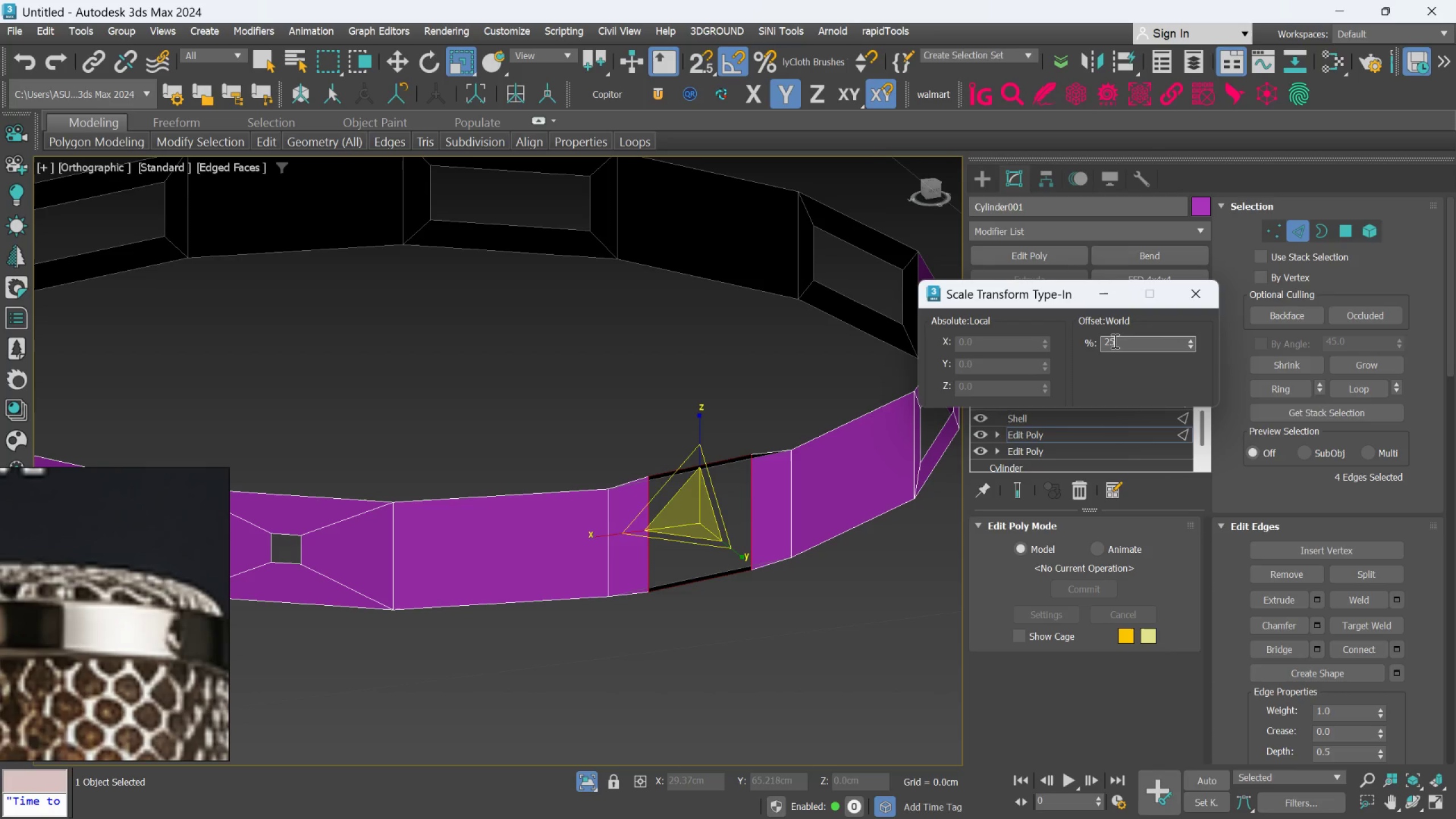 
key(Enter)
 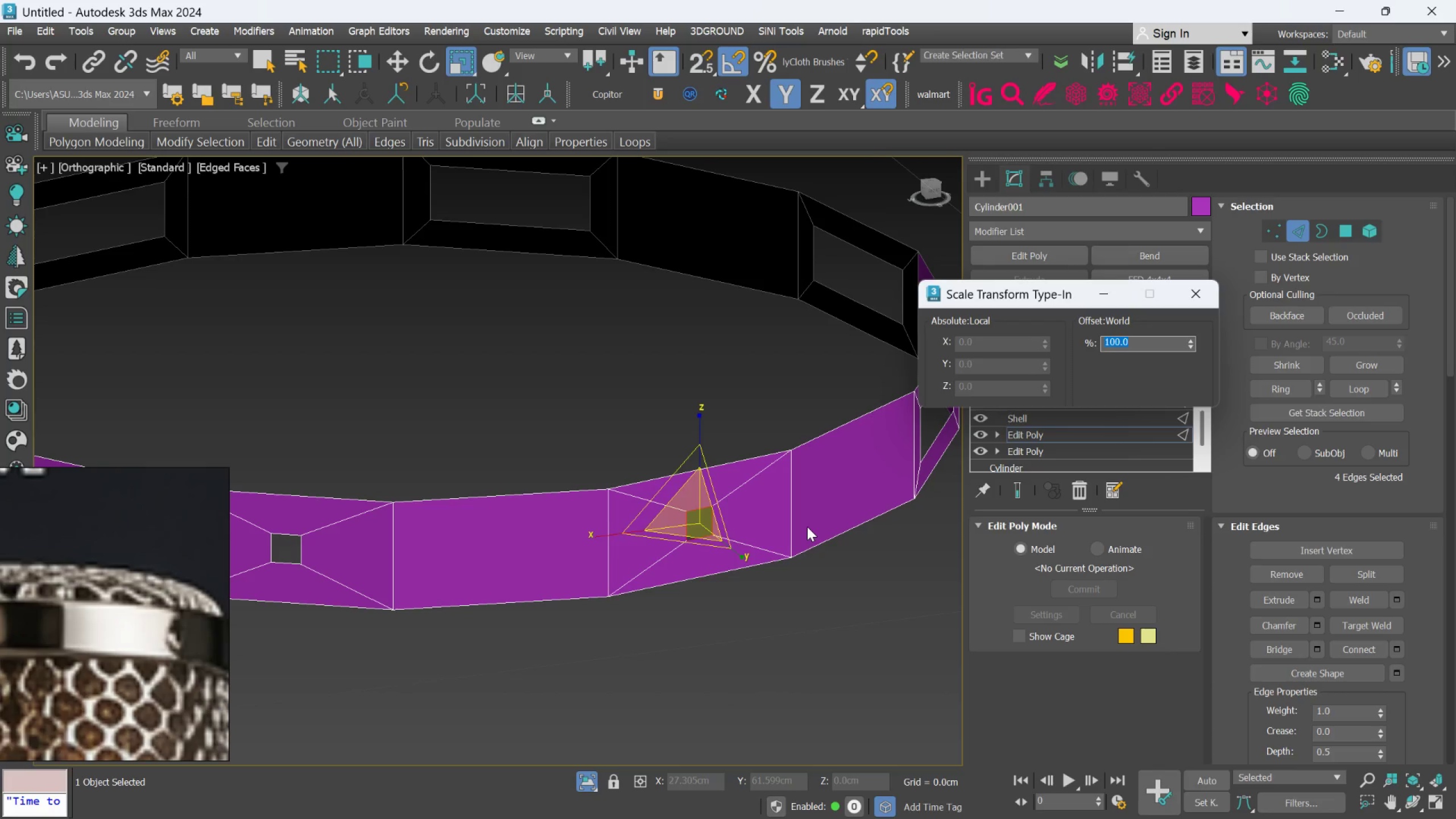 
scroll: coordinate [807, 527], scroll_direction: down, amount: 1.0
 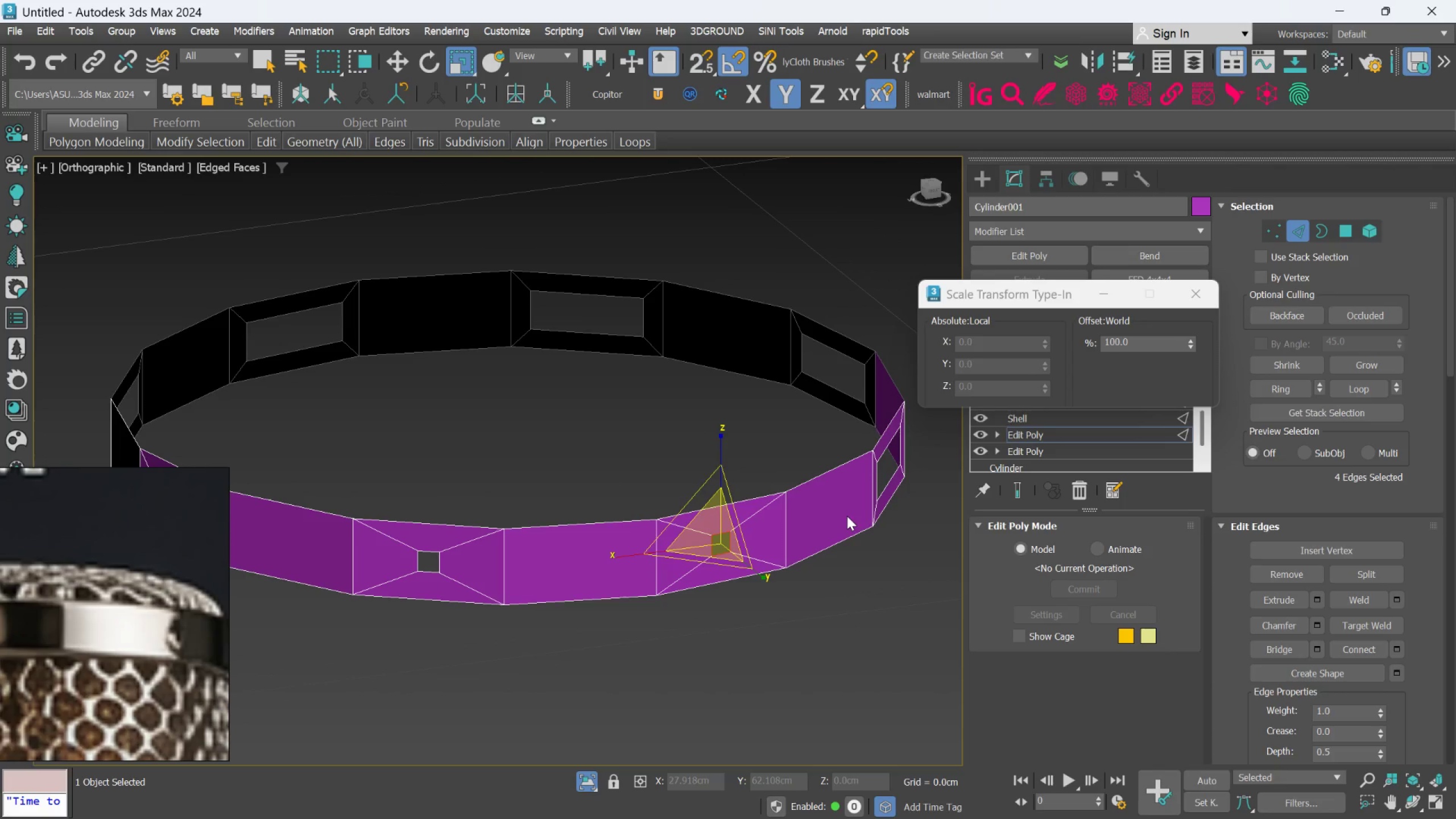 
hold_key(key=AltLeft, duration=0.53)
 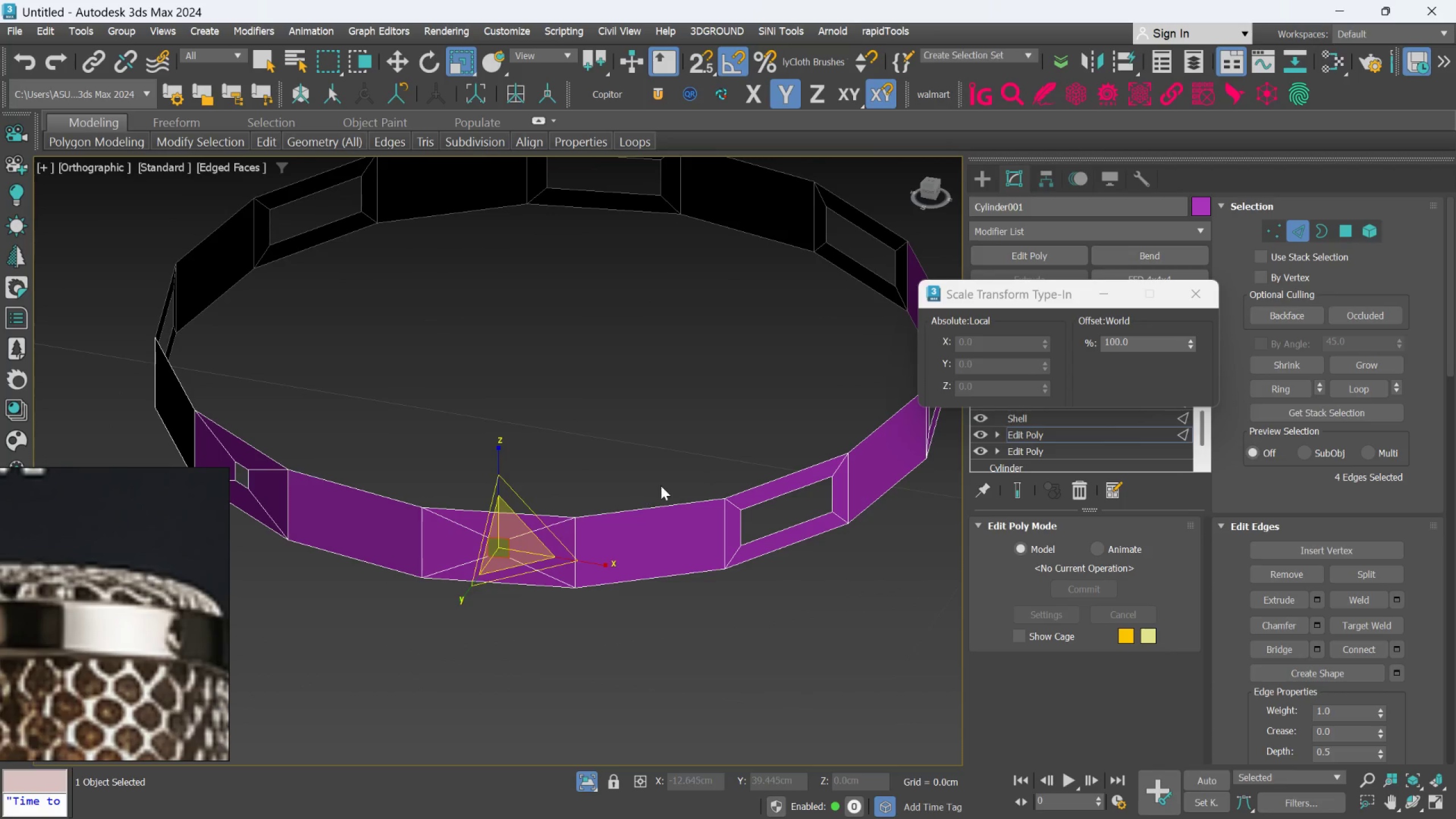 
scroll: coordinate [696, 494], scroll_direction: up, amount: 2.0
 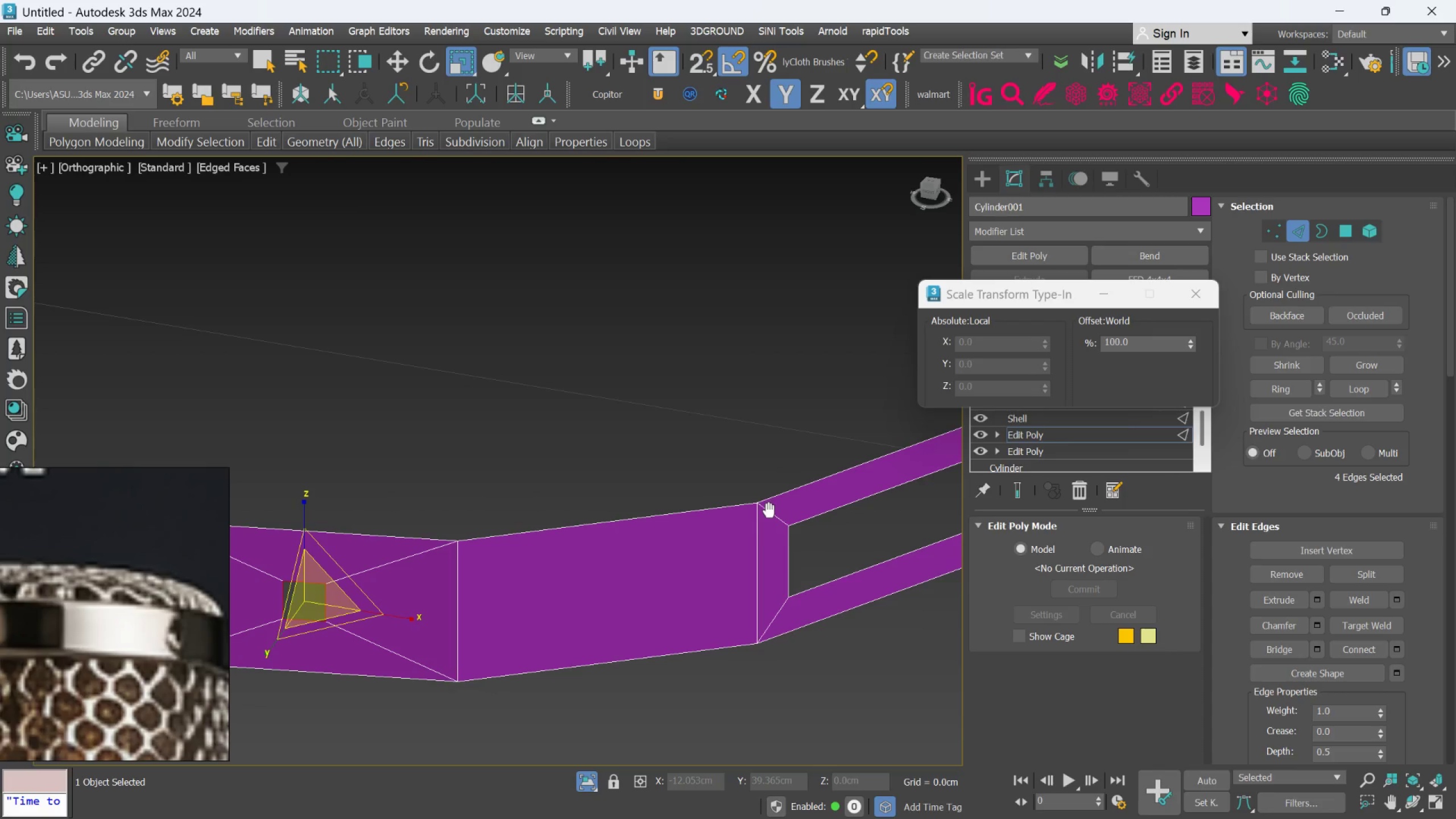 
hold_key(key=AltLeft, duration=0.36)
double_click([706, 536])
 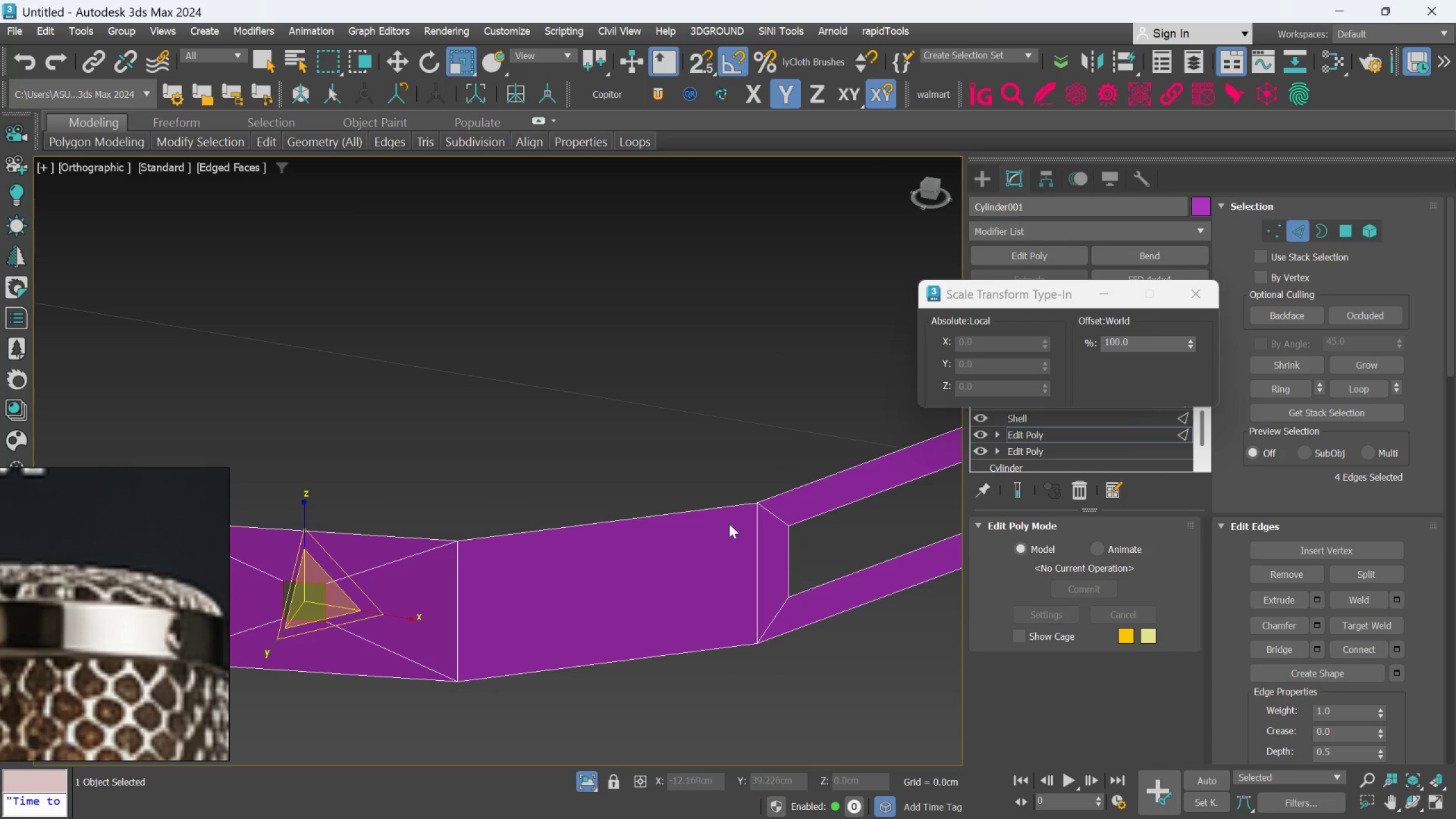 
key(Alt+AltLeft)
 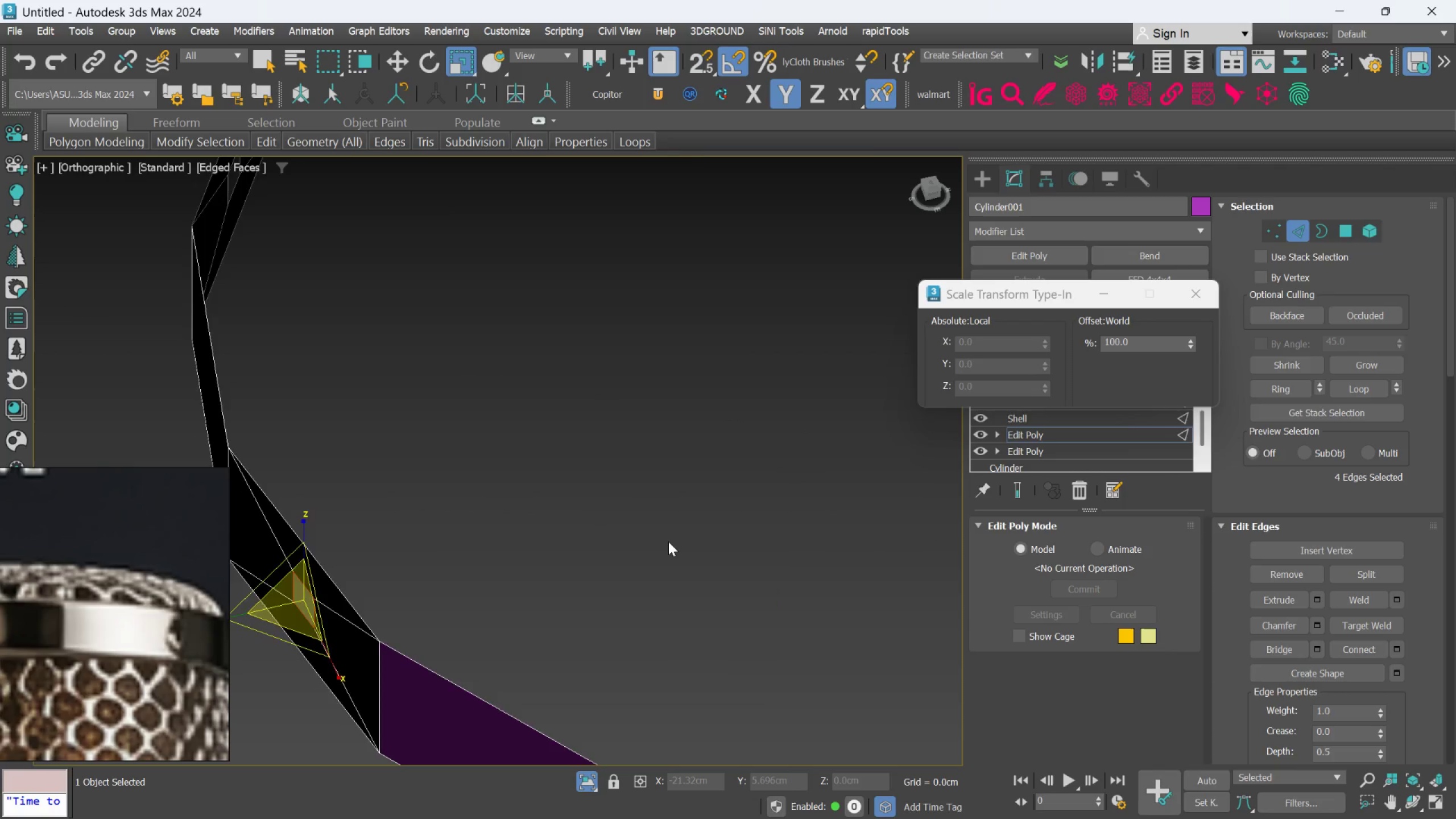 
hold_key(key=AltLeft, duration=0.33)
 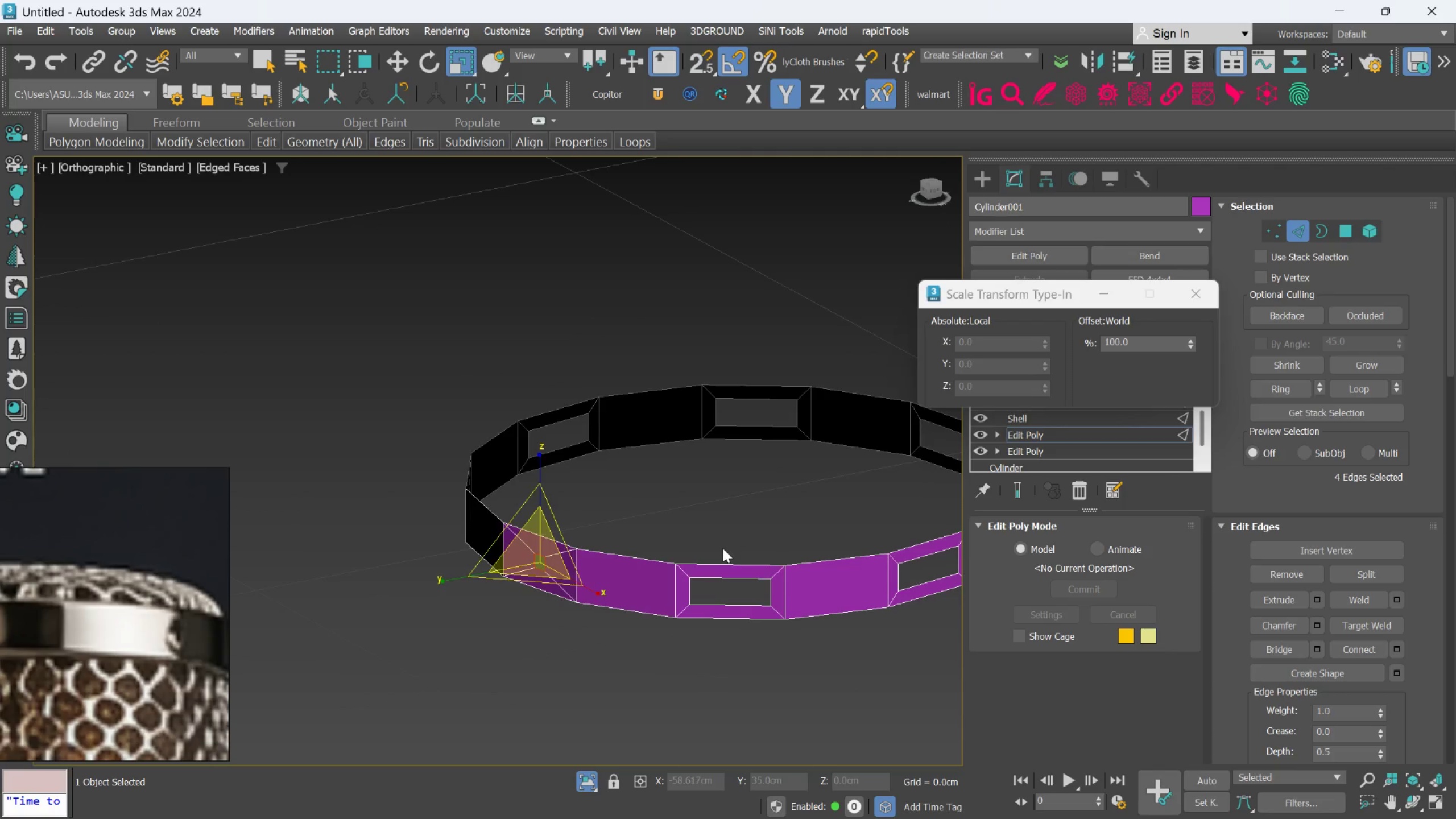 
scroll: coordinate [669, 541], scroll_direction: down, amount: 3.0
 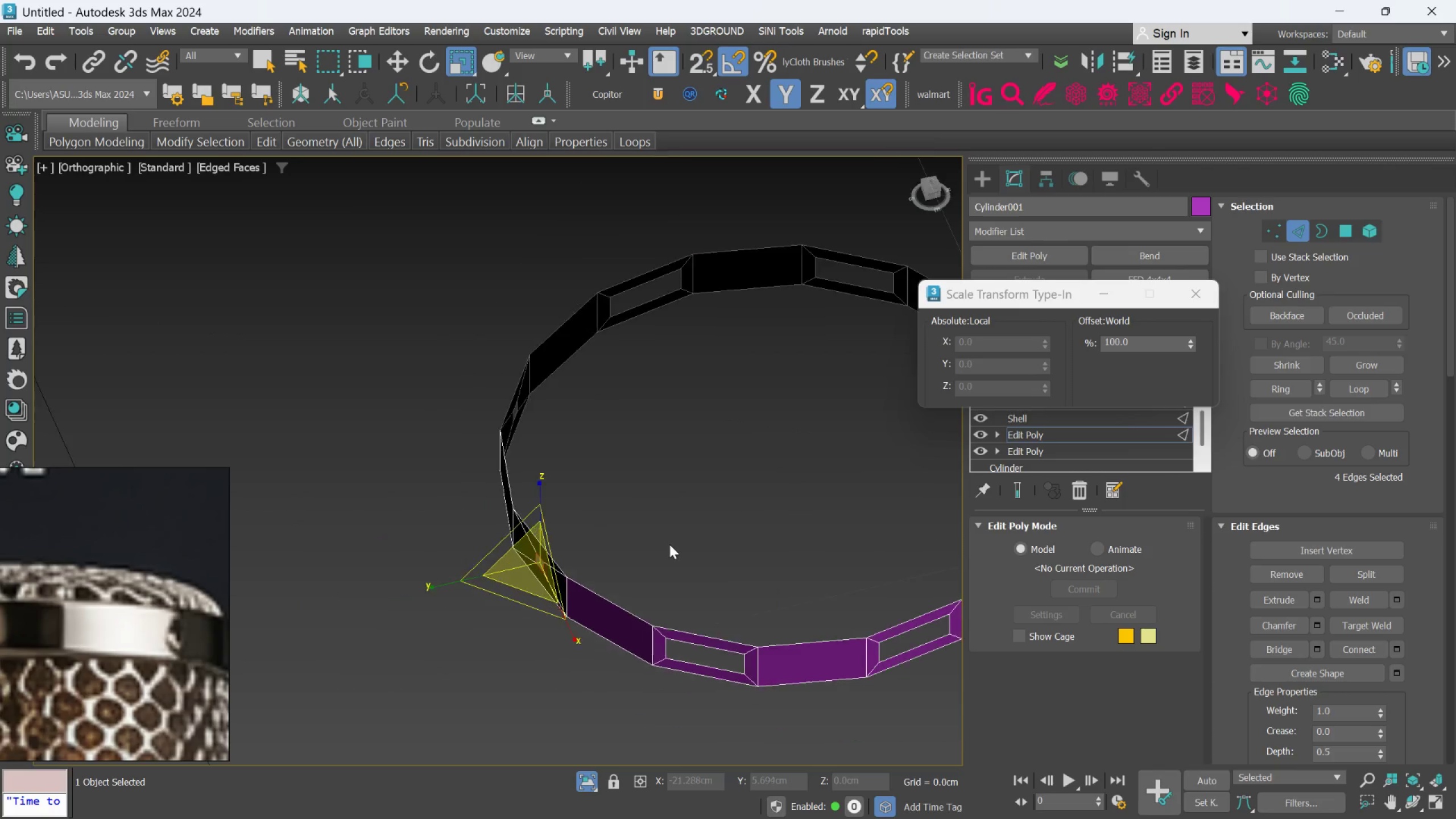 
scroll: coordinate [723, 552], scroll_direction: up, amount: 2.0
 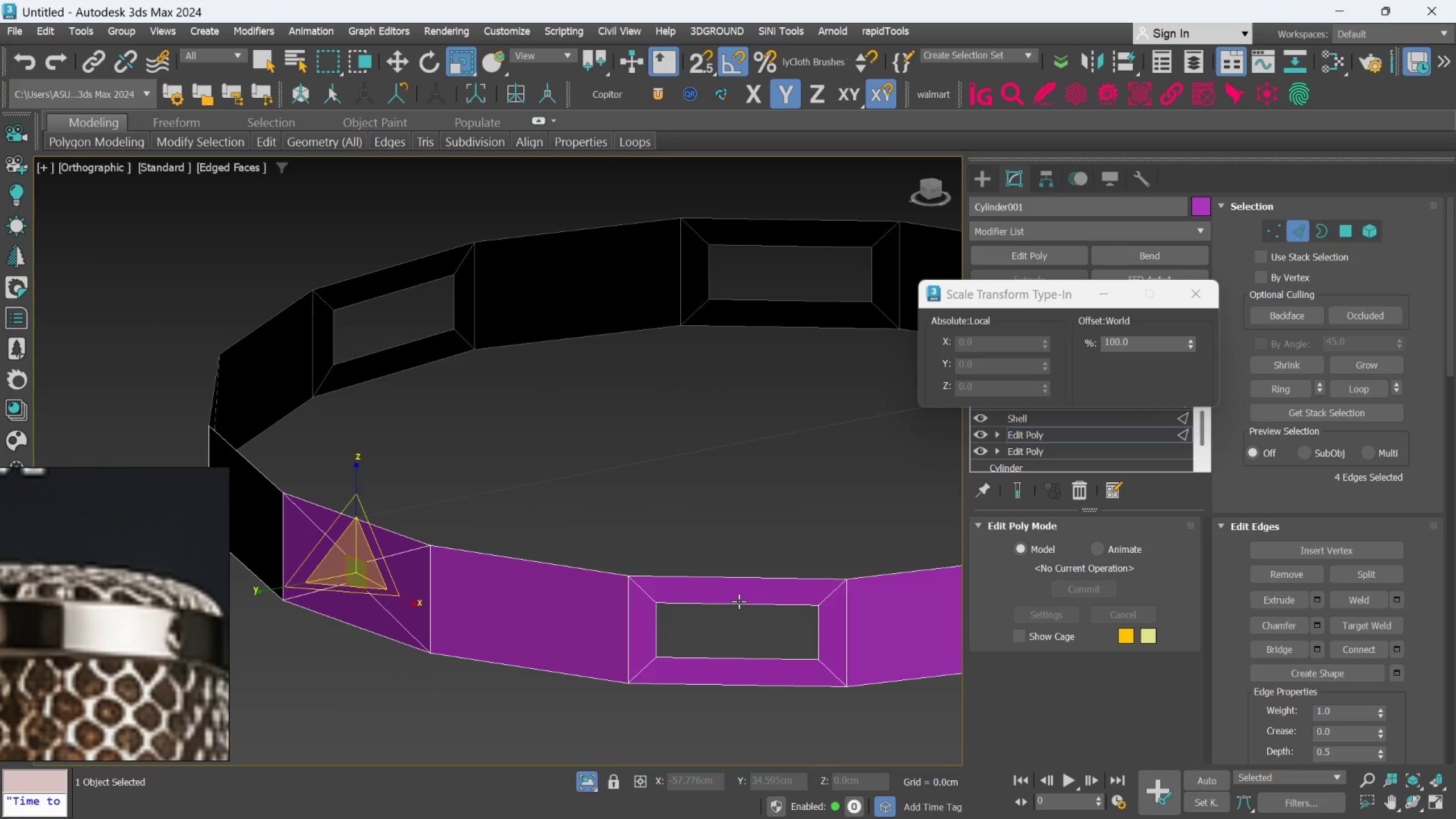 
double_click([739, 601])
 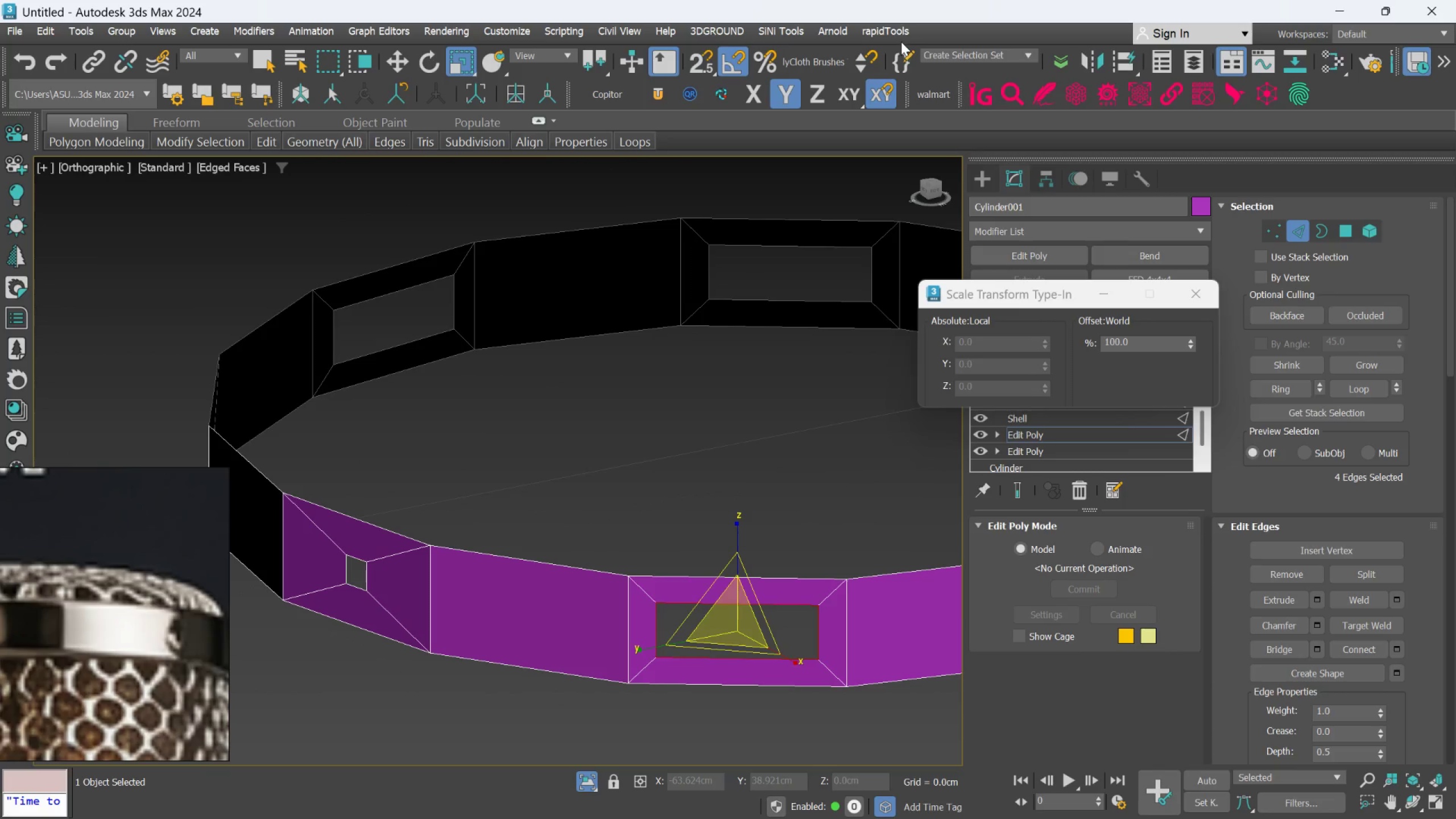 
left_click([897, 33])
 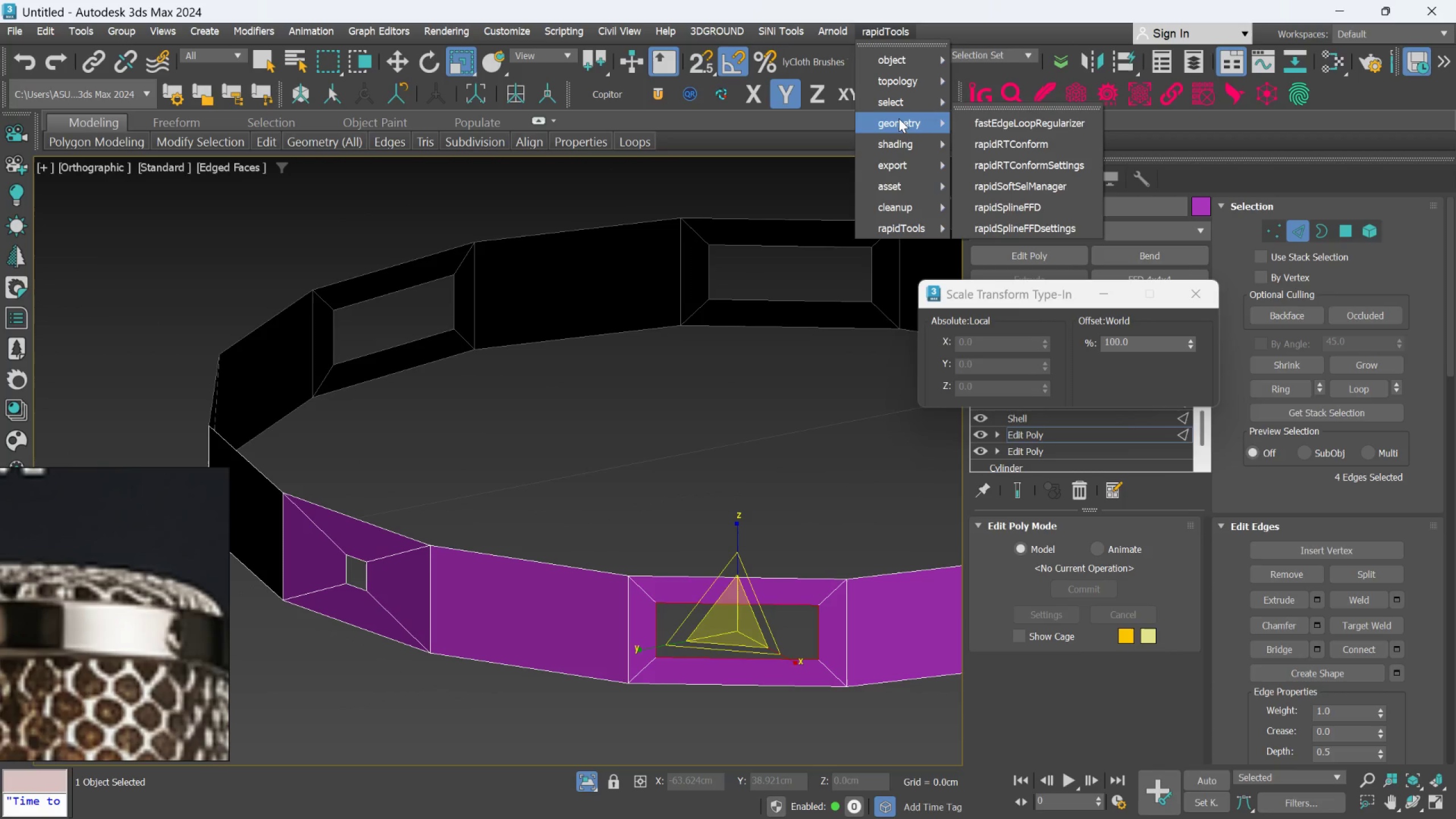 
left_click([993, 122])
 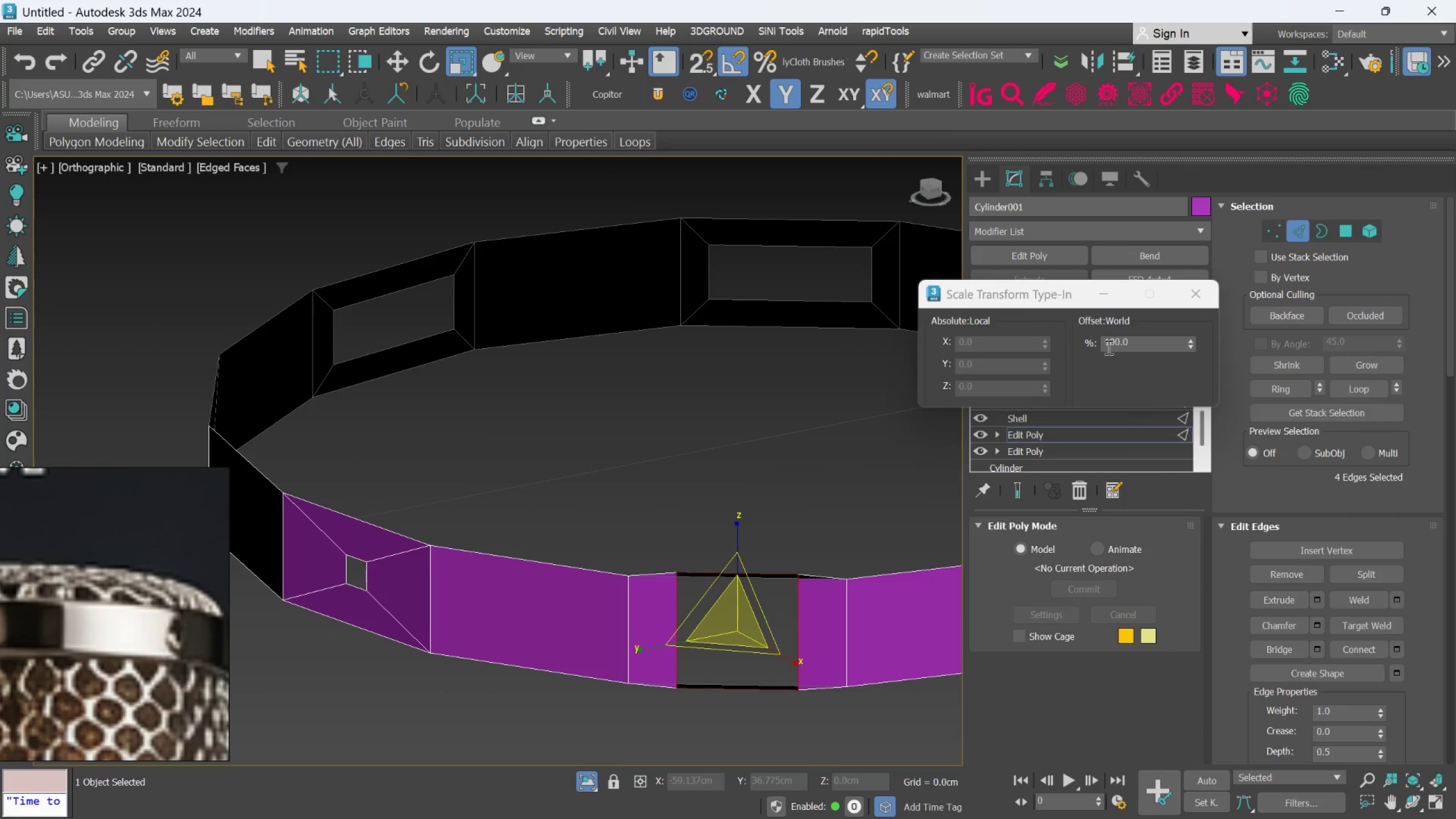 
double_click([1108, 346])
 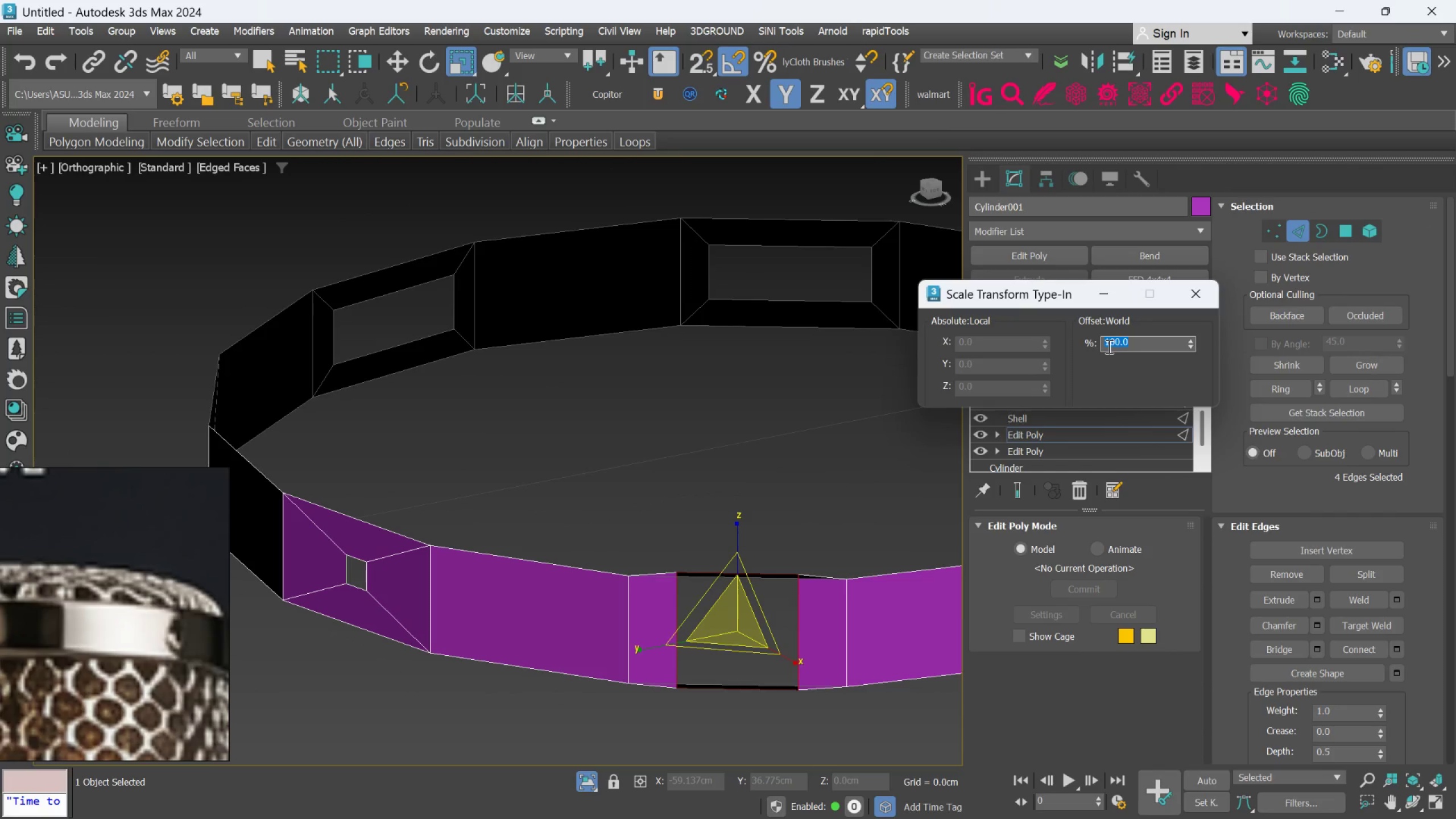 
type(25)
 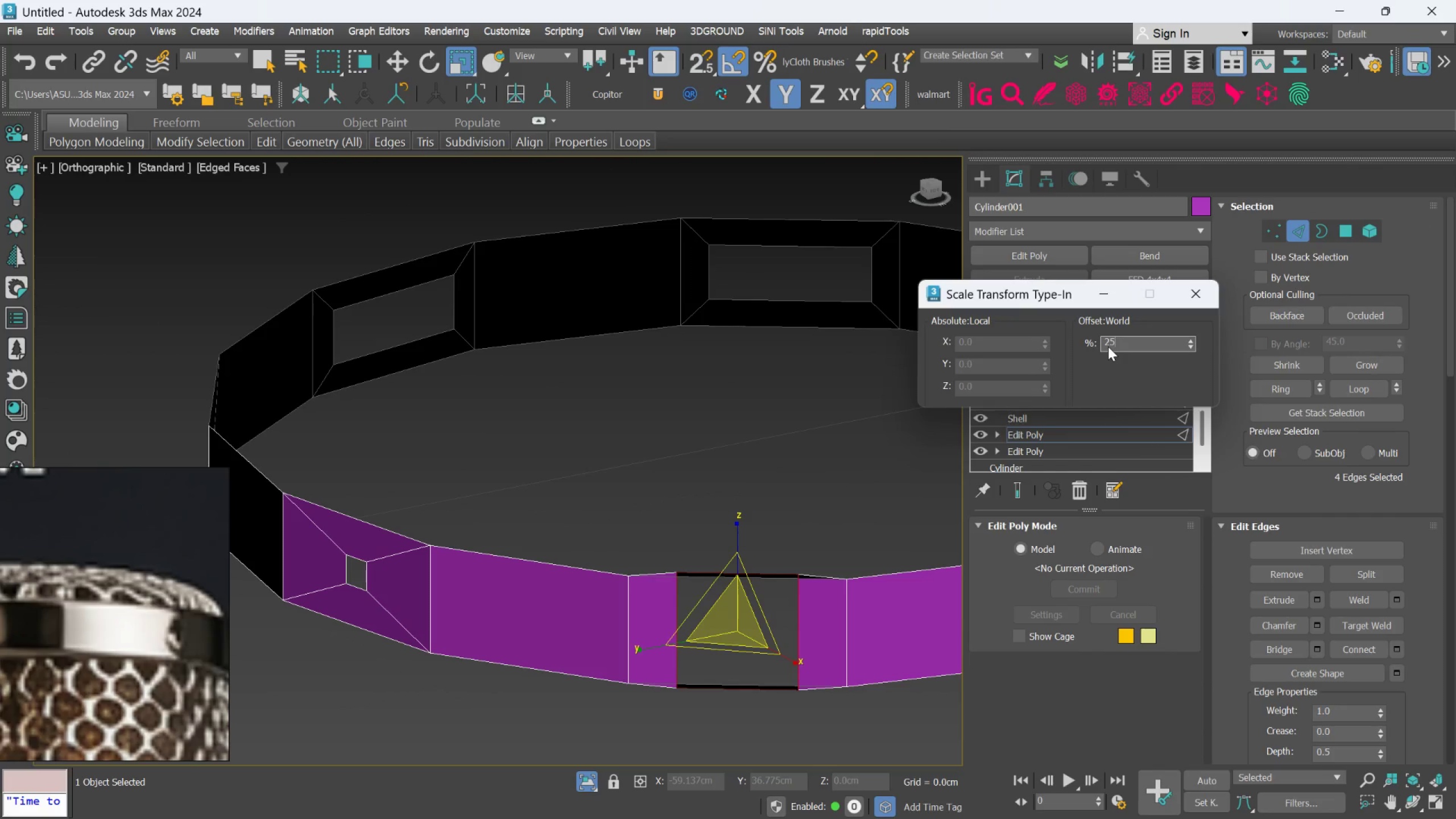 
key(Enter)
 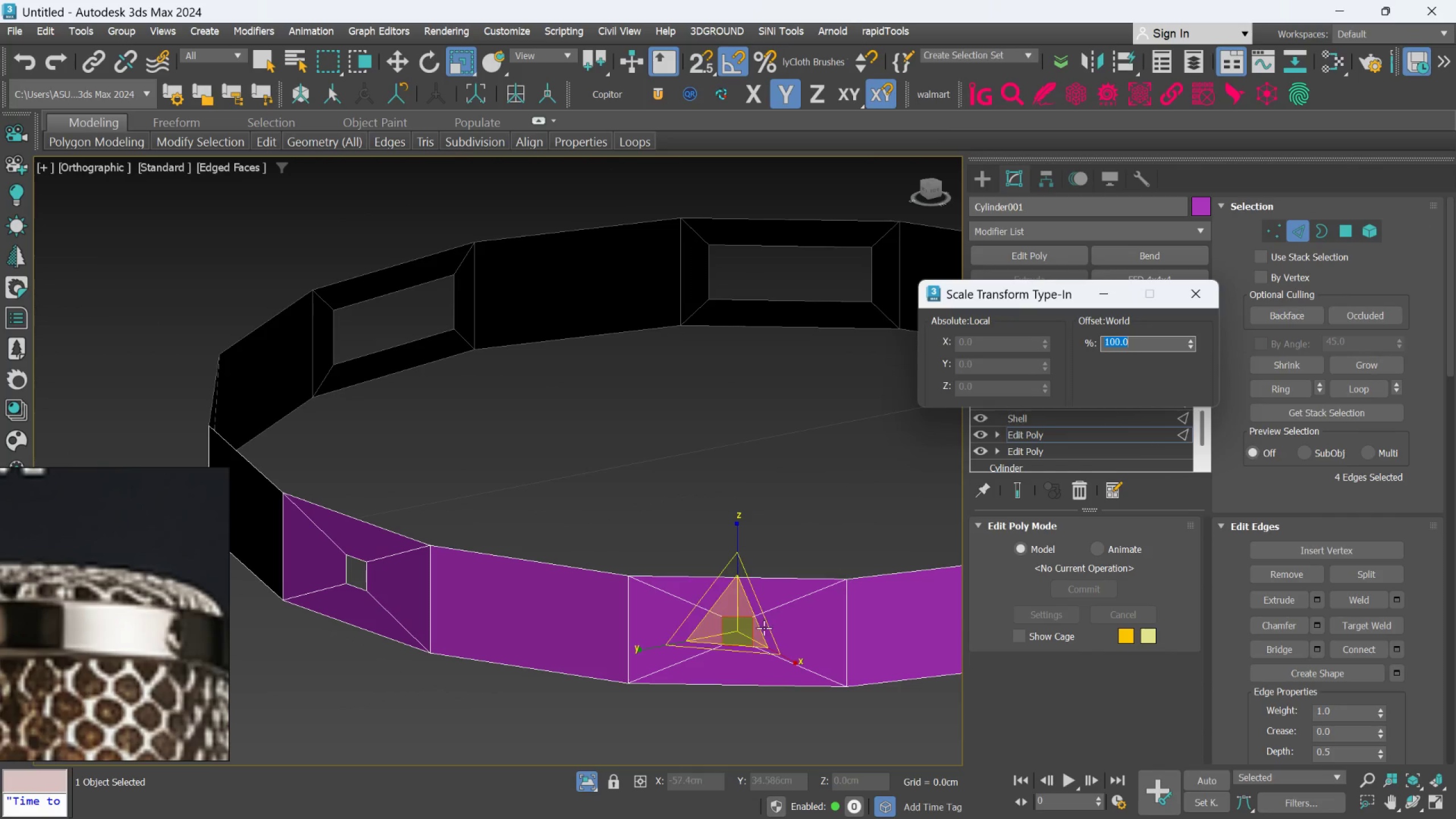 
scroll: coordinate [758, 632], scroll_direction: down, amount: 2.0
 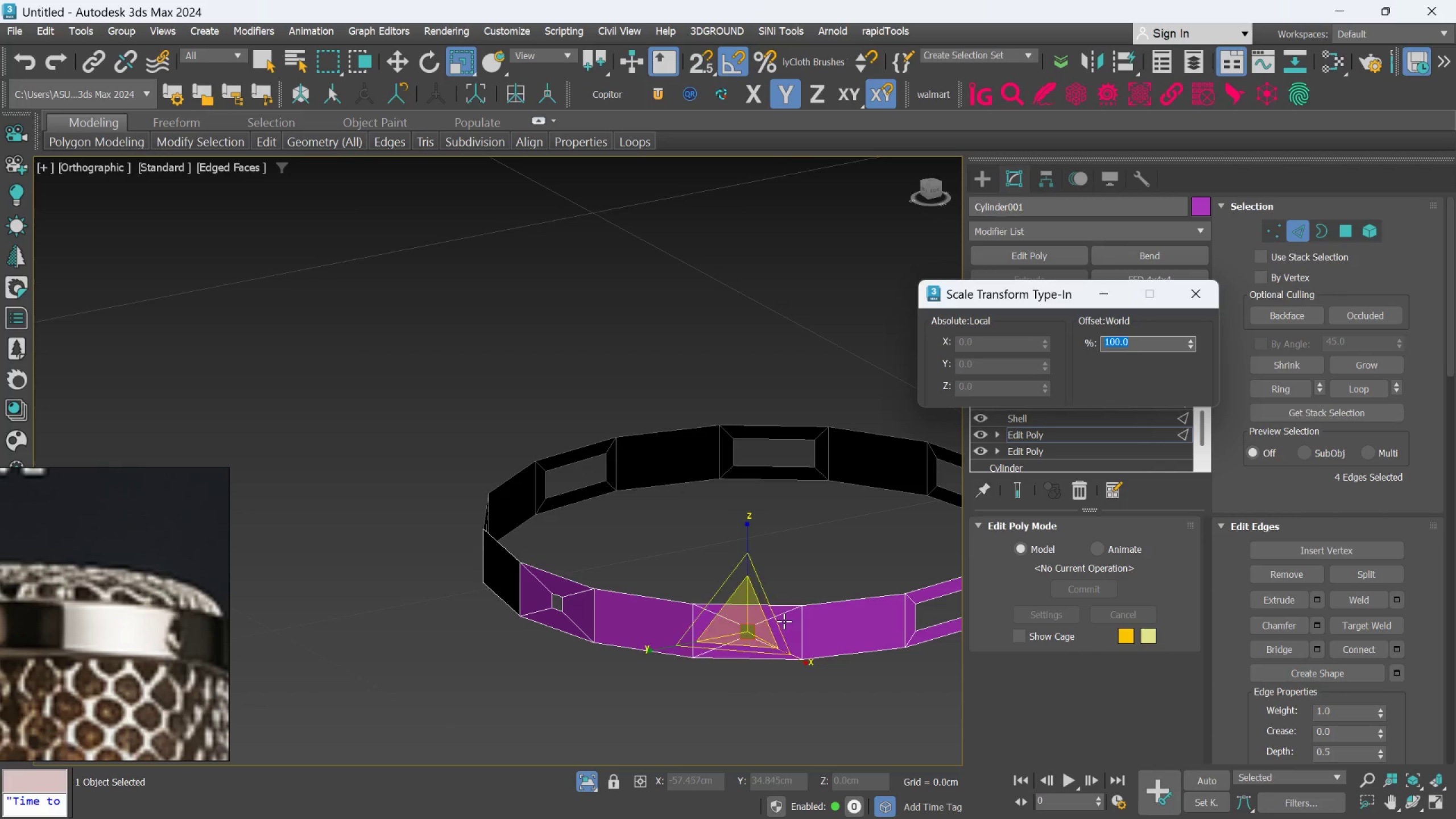 
hold_key(key=AltLeft, duration=0.38)
 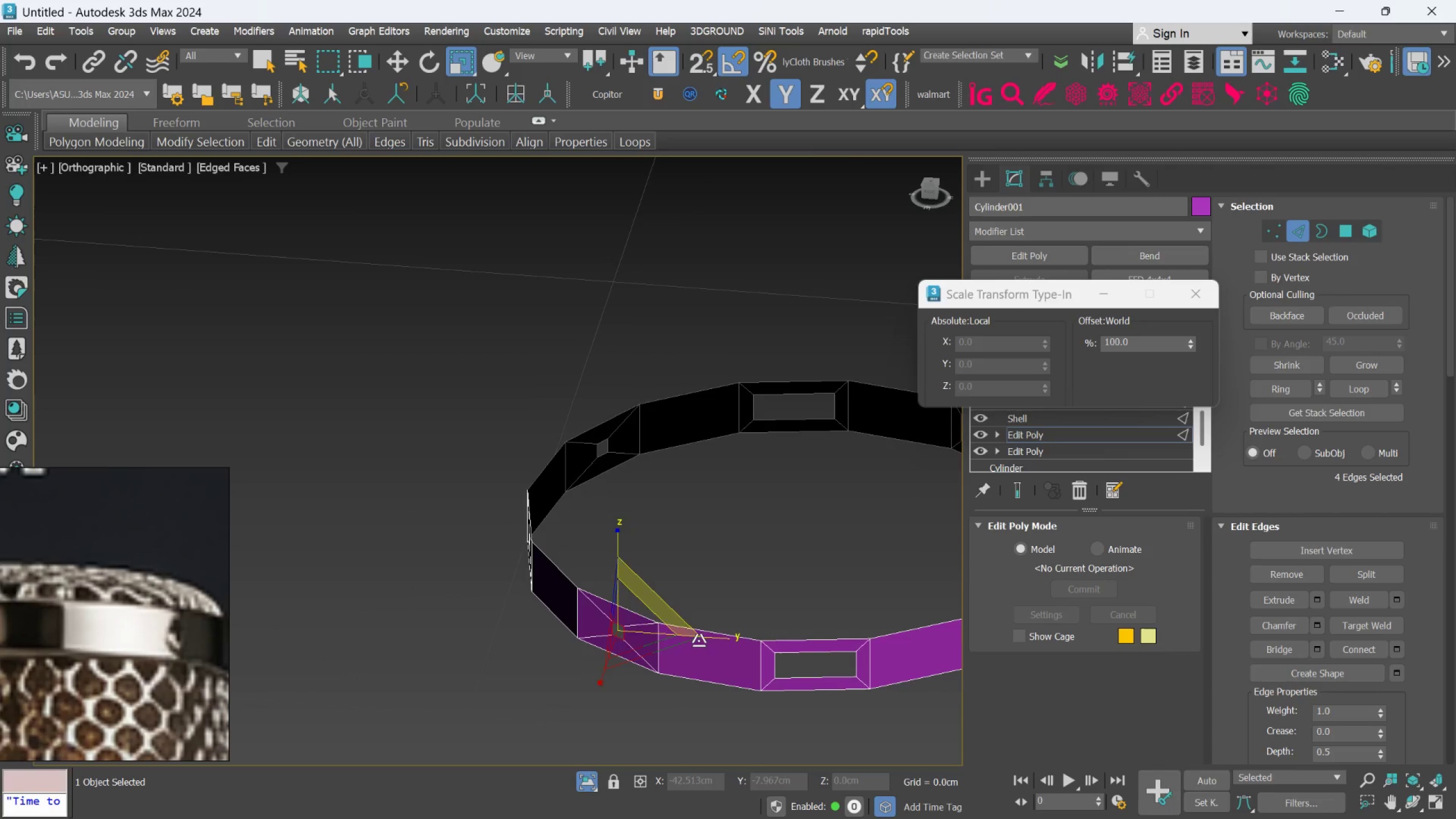 
scroll: coordinate [747, 706], scroll_direction: up, amount: 1.0
 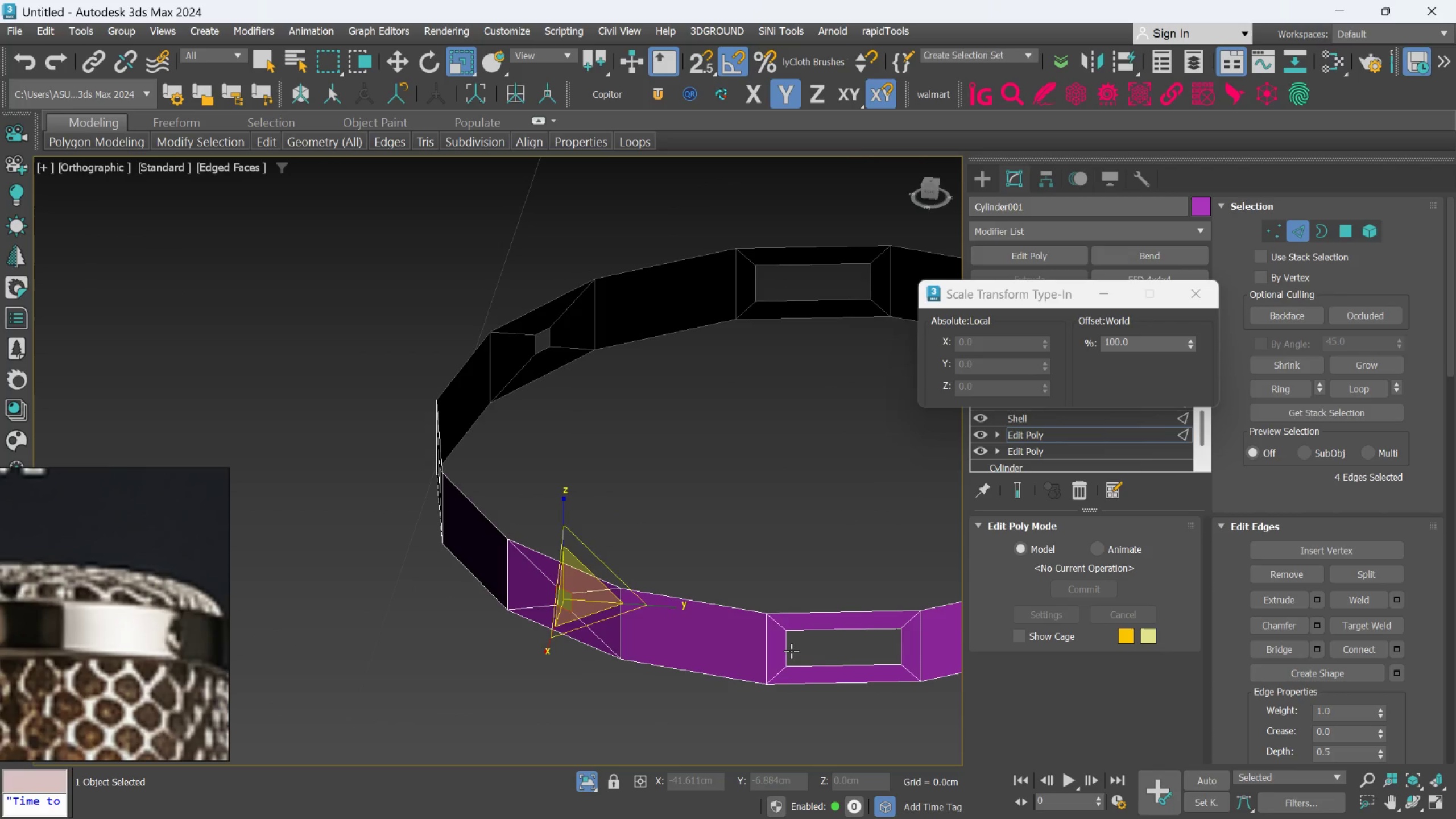 
double_click([791, 651])
 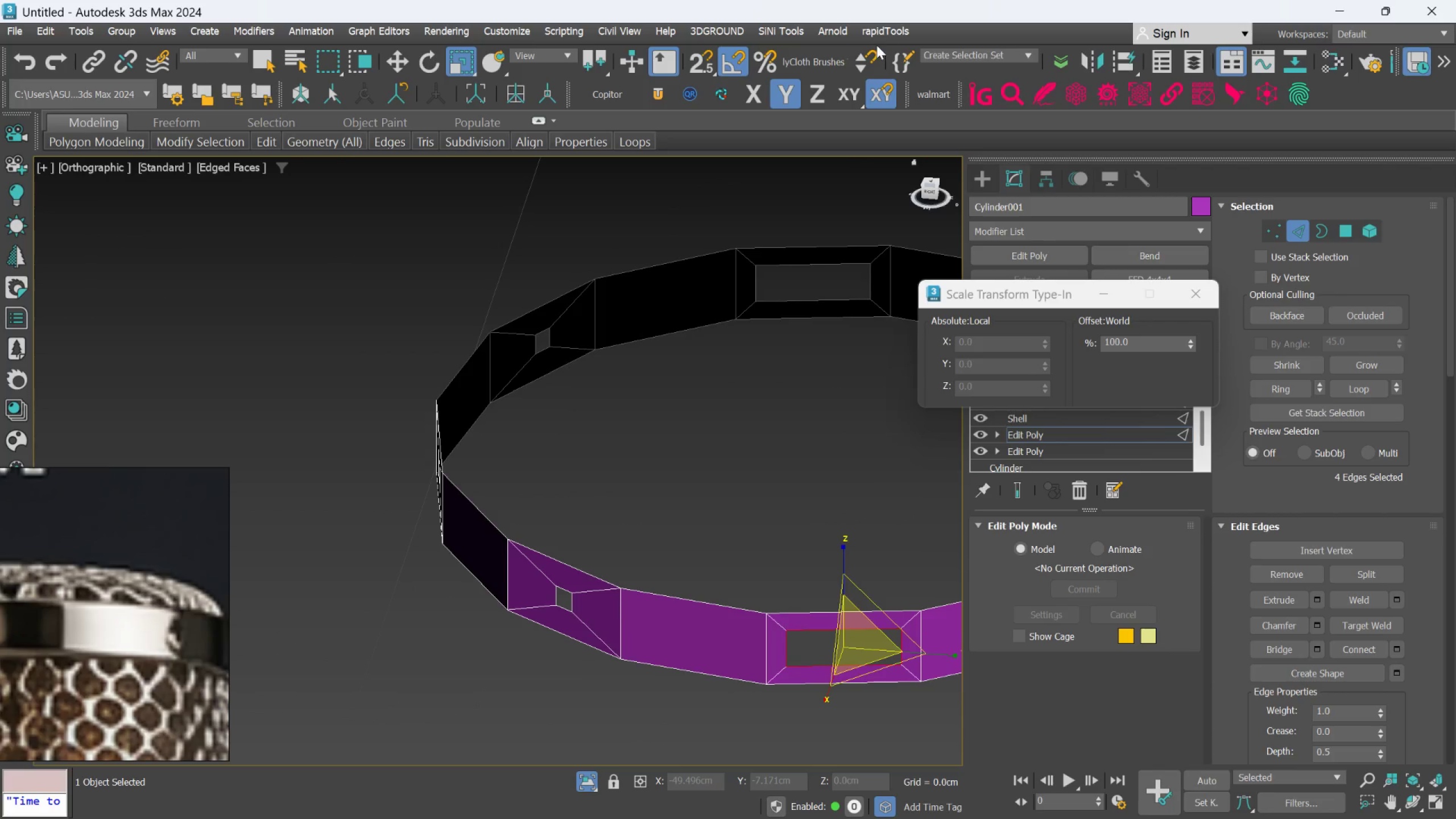 
left_click([873, 35])
 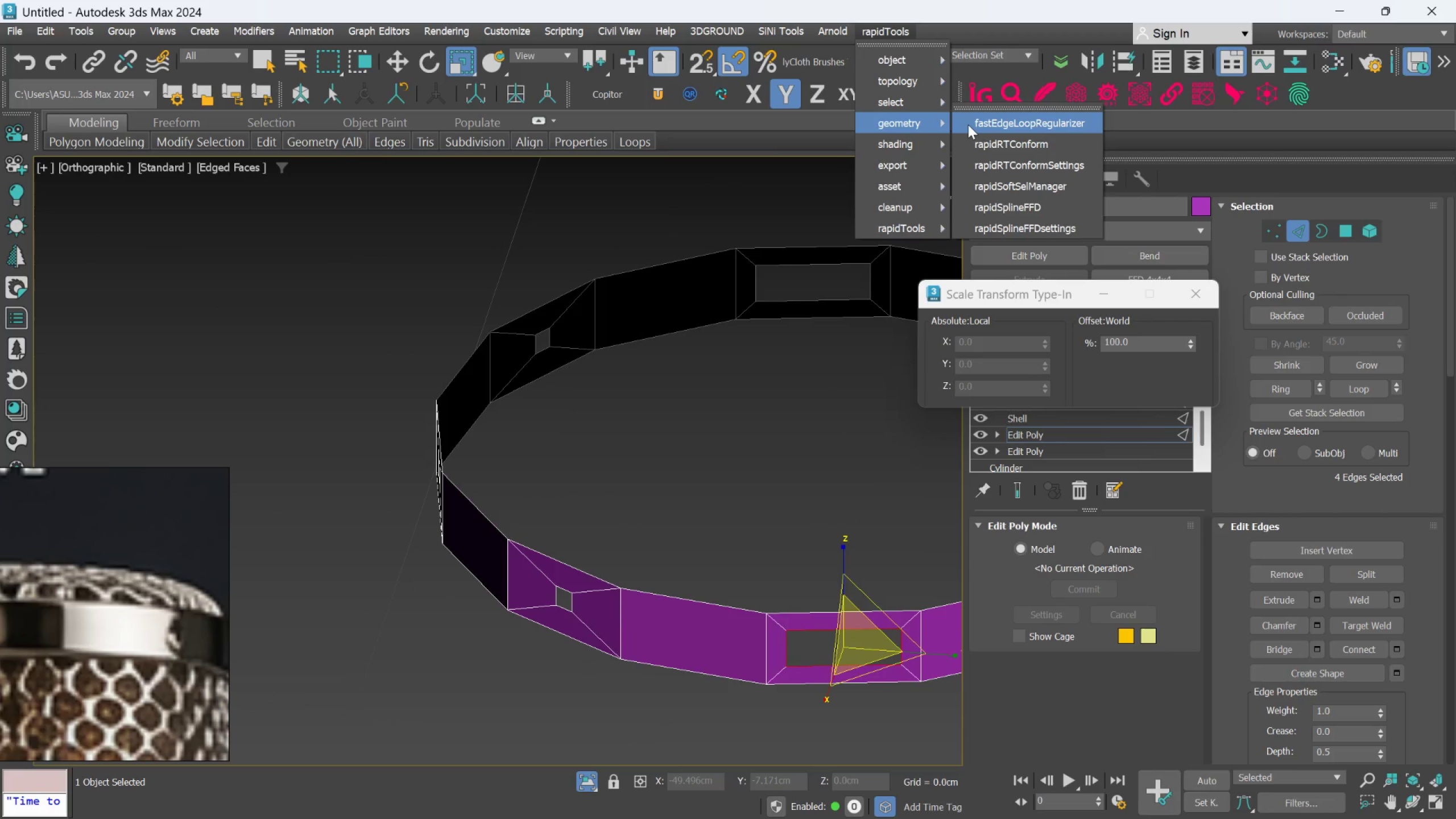 
left_click([968, 125])
 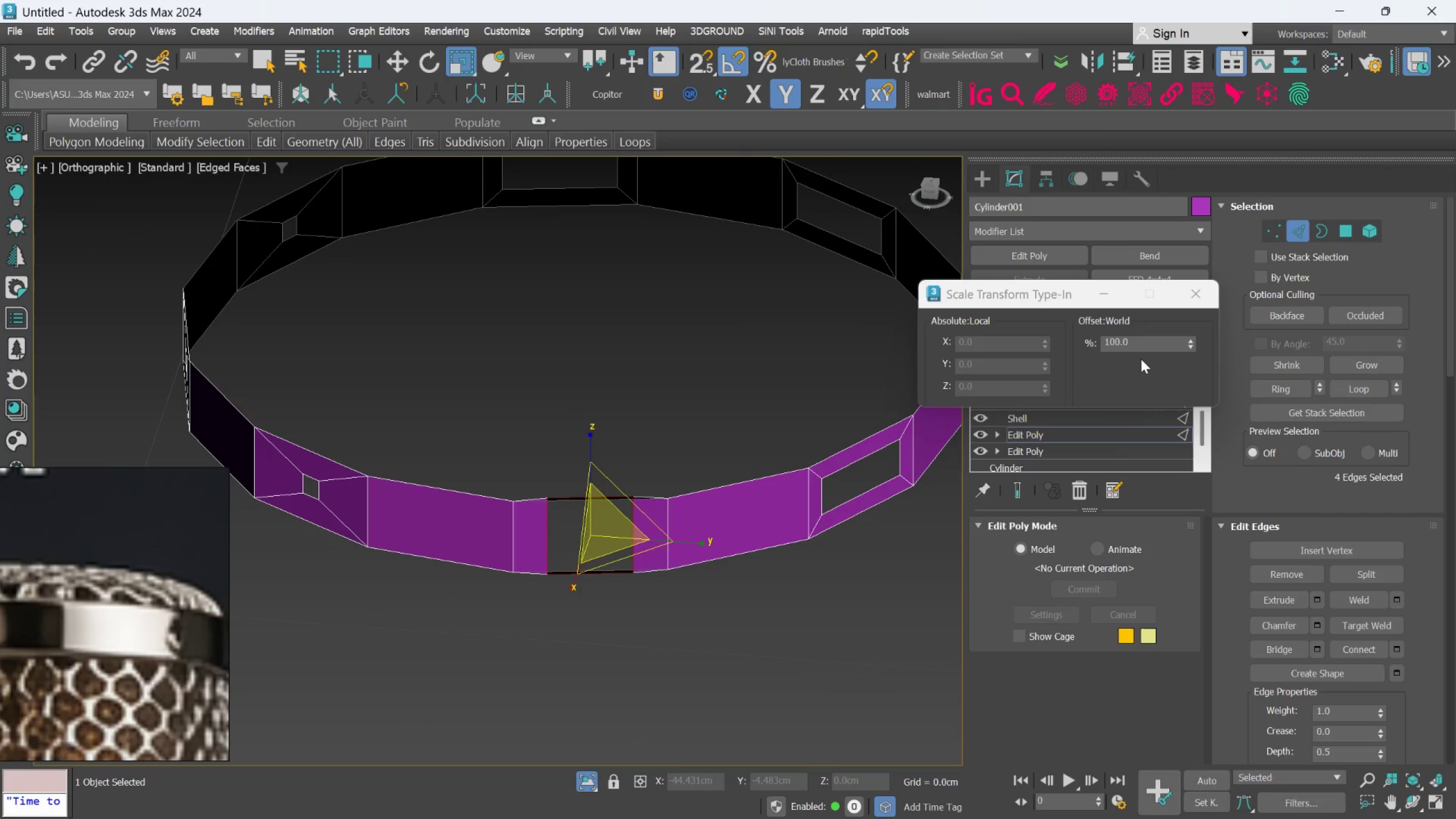 
double_click([1140, 345])
 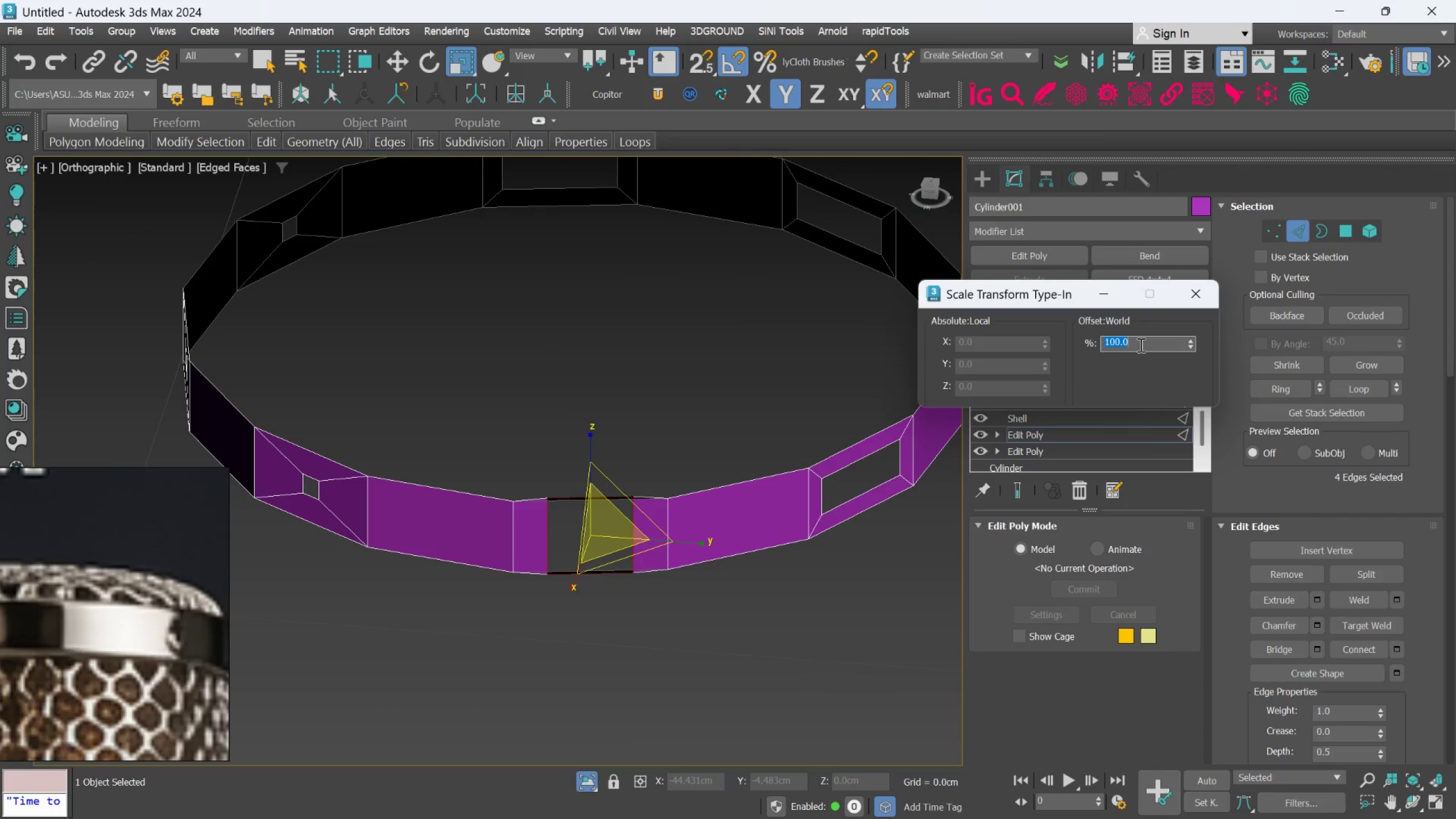 
type(25)
 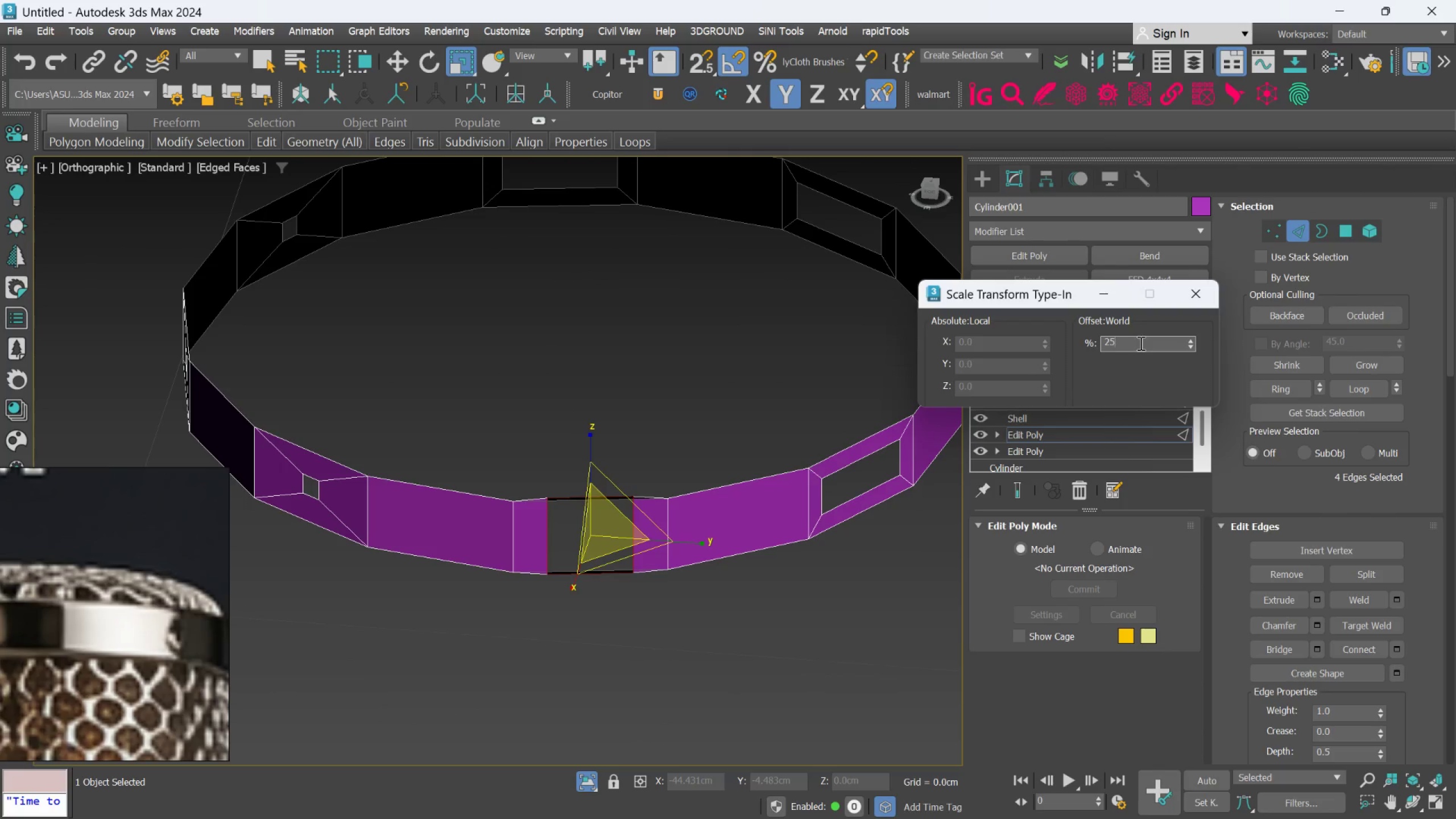 
key(Enter)
 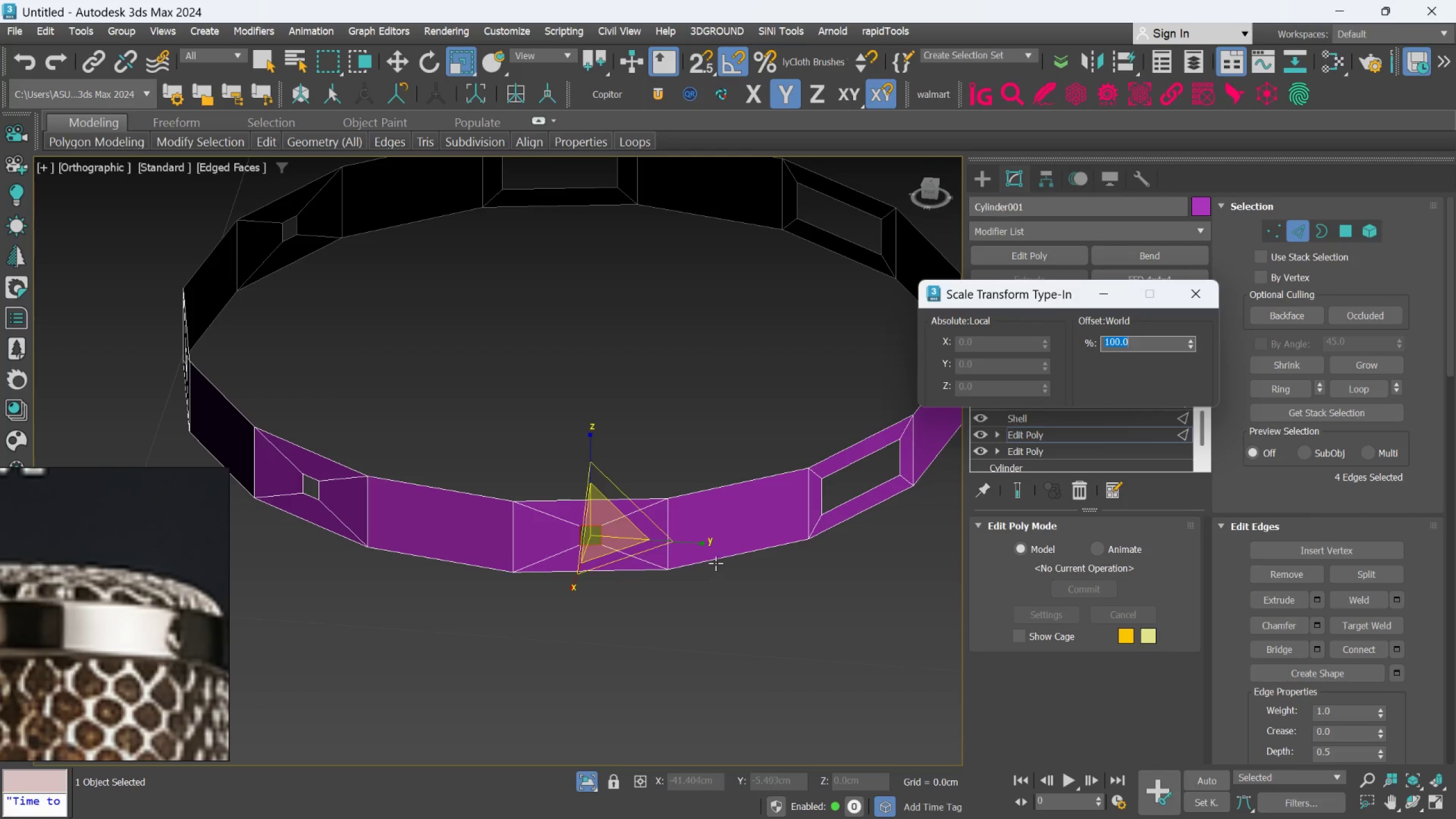 
hold_key(key=AltLeft, duration=0.42)
 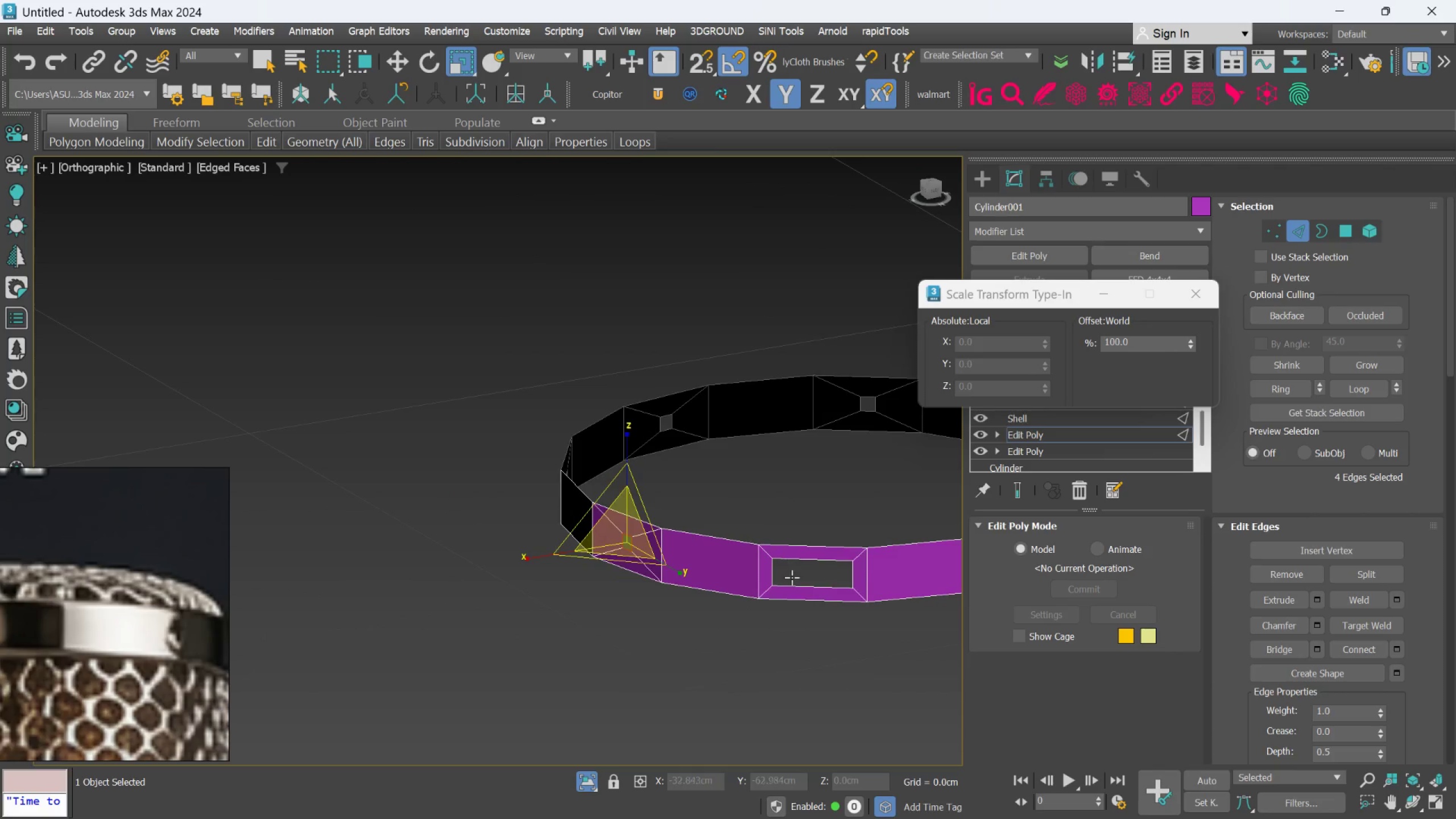 
scroll: coordinate [715, 559], scroll_direction: down, amount: 1.0
 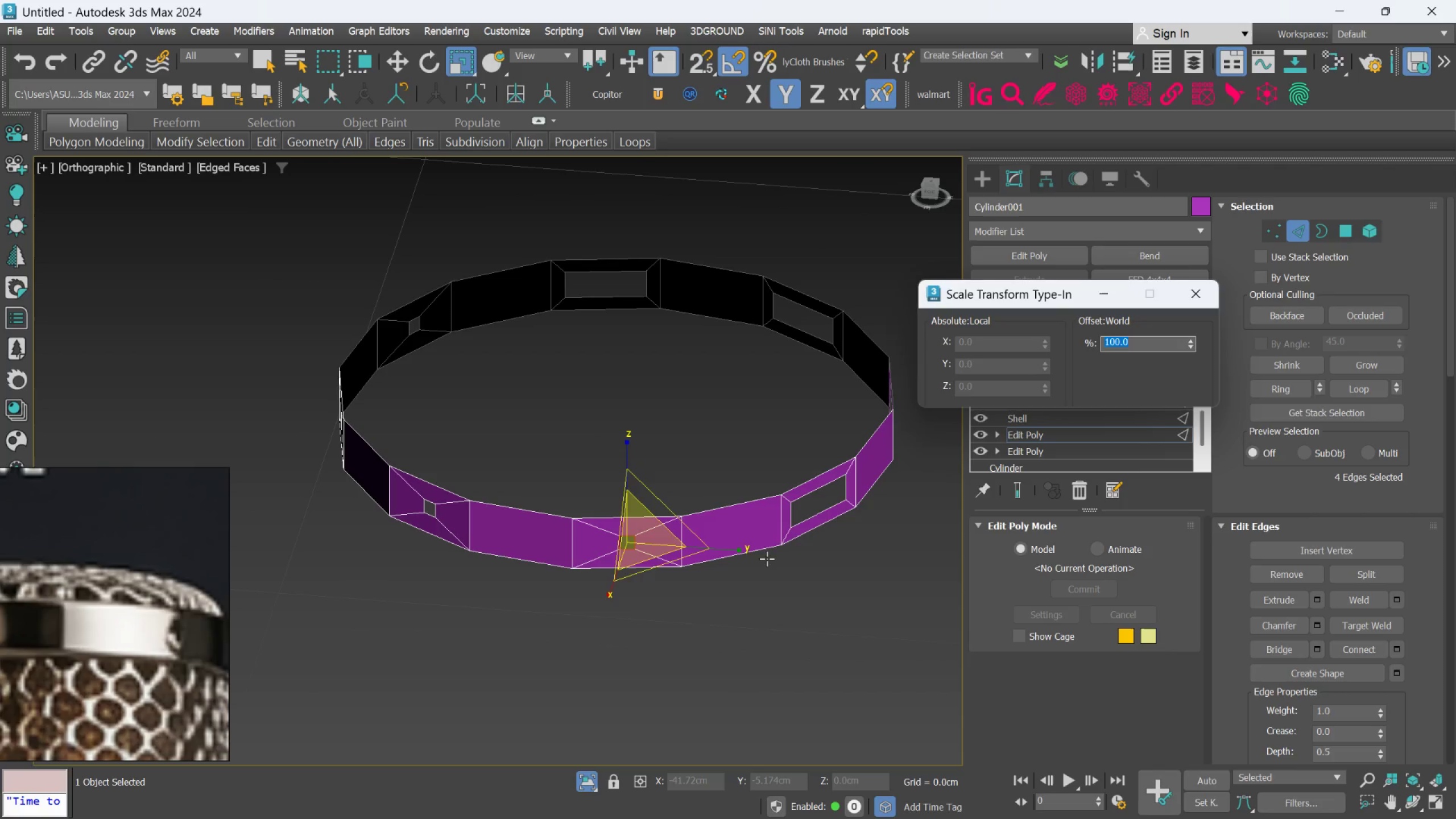 
scroll: coordinate [792, 582], scroll_direction: up, amount: 2.0
 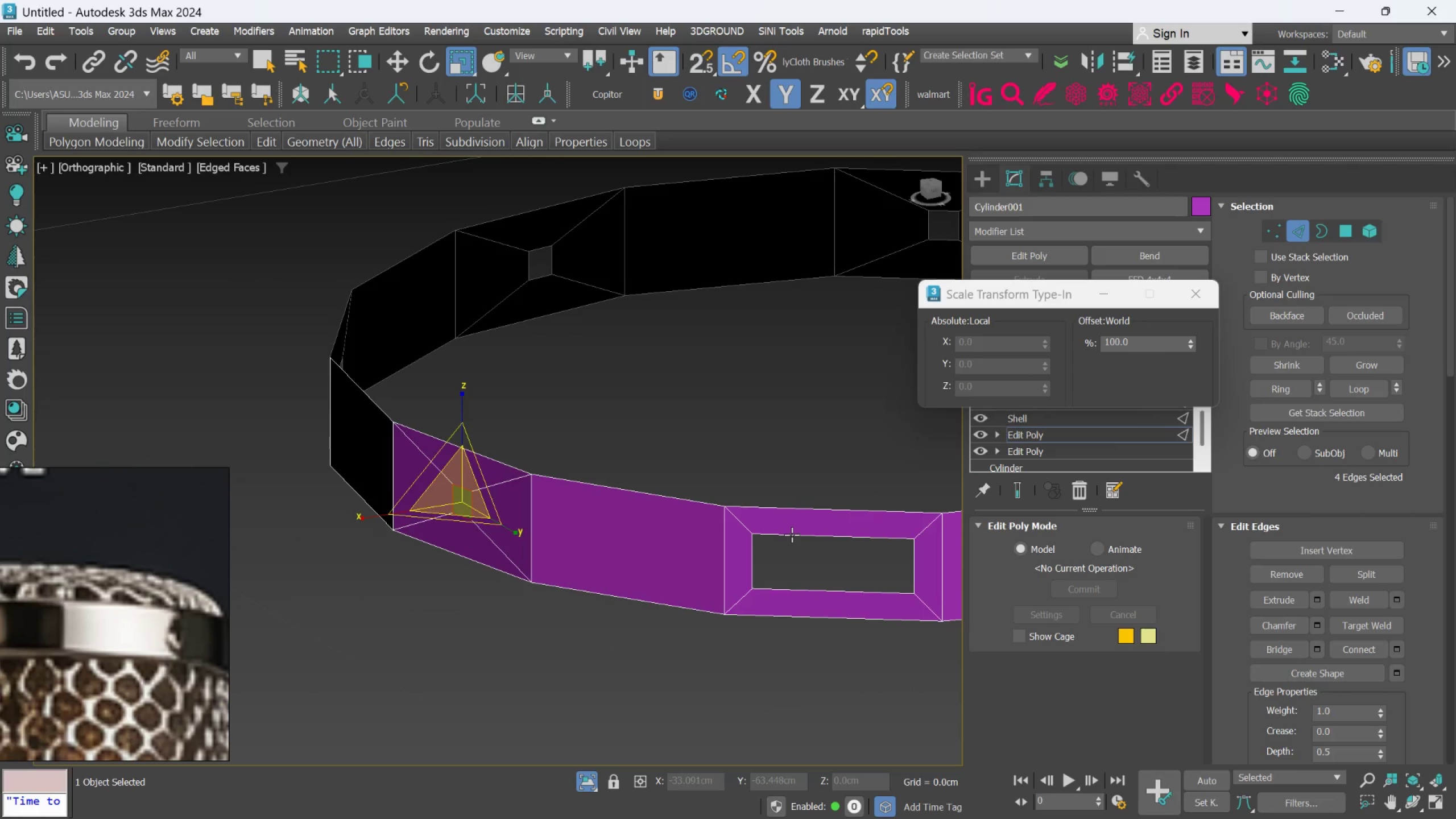 
double_click([792, 535])
 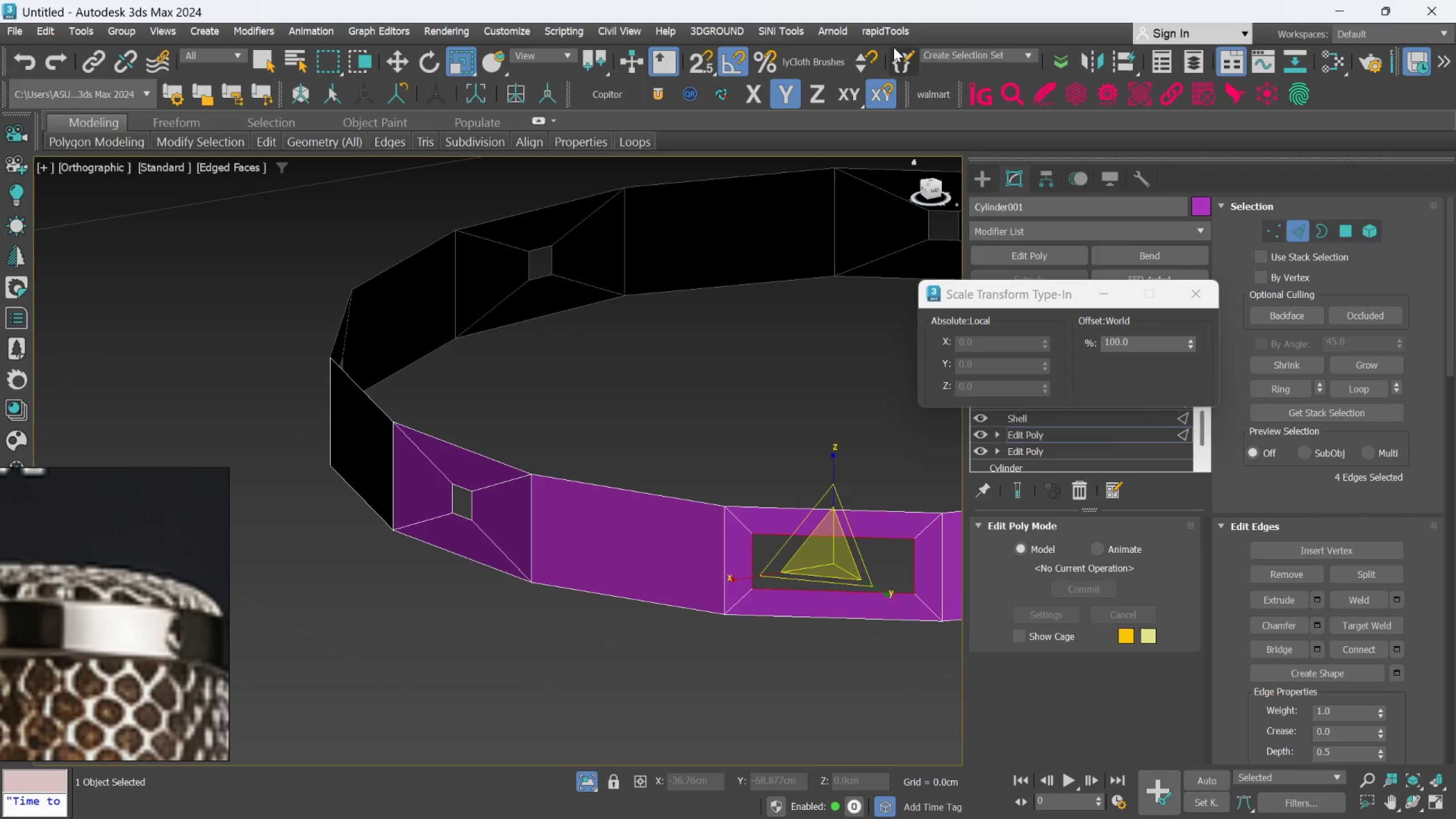 
left_click([894, 38])
 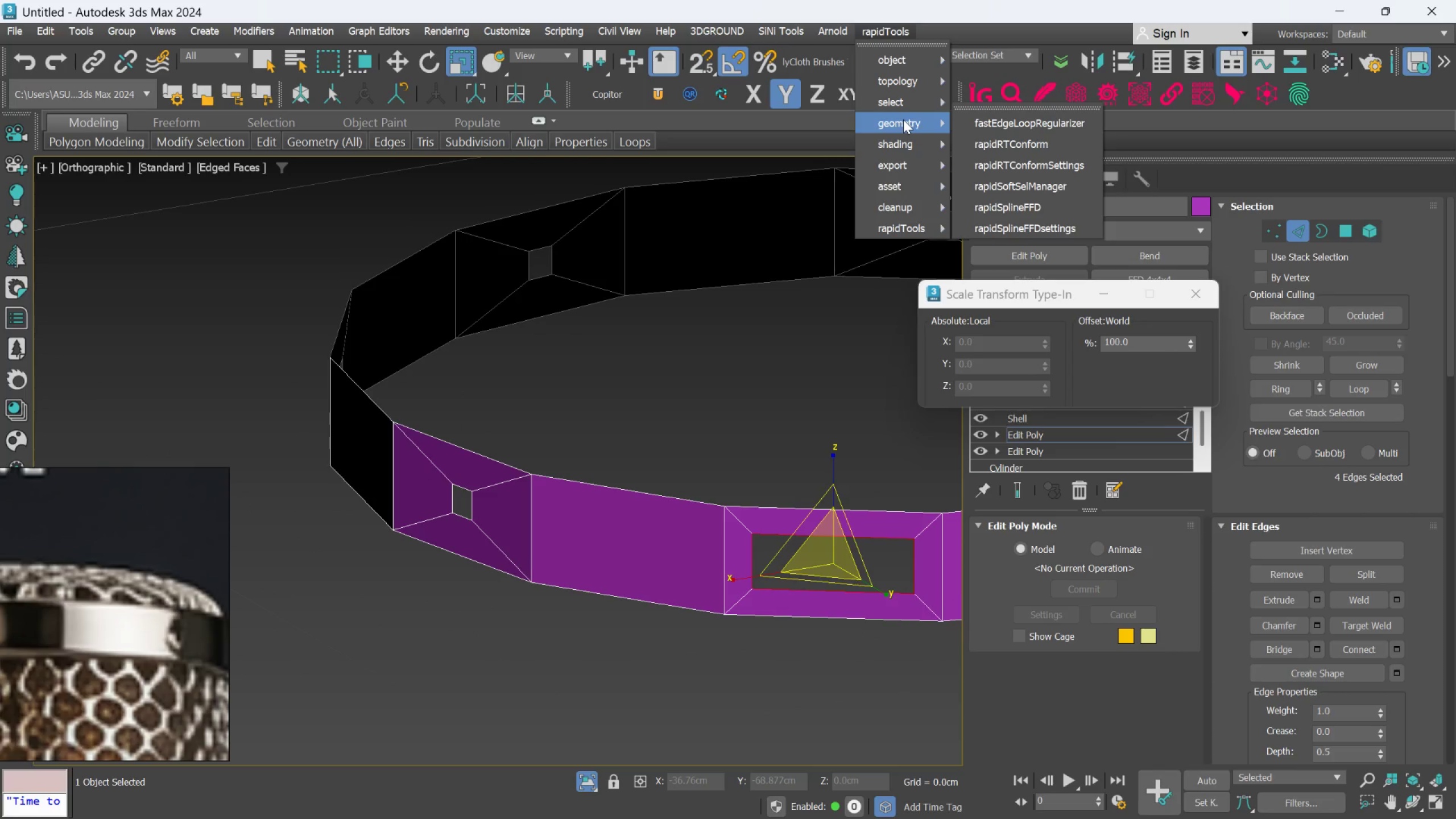 
left_click([982, 120])
 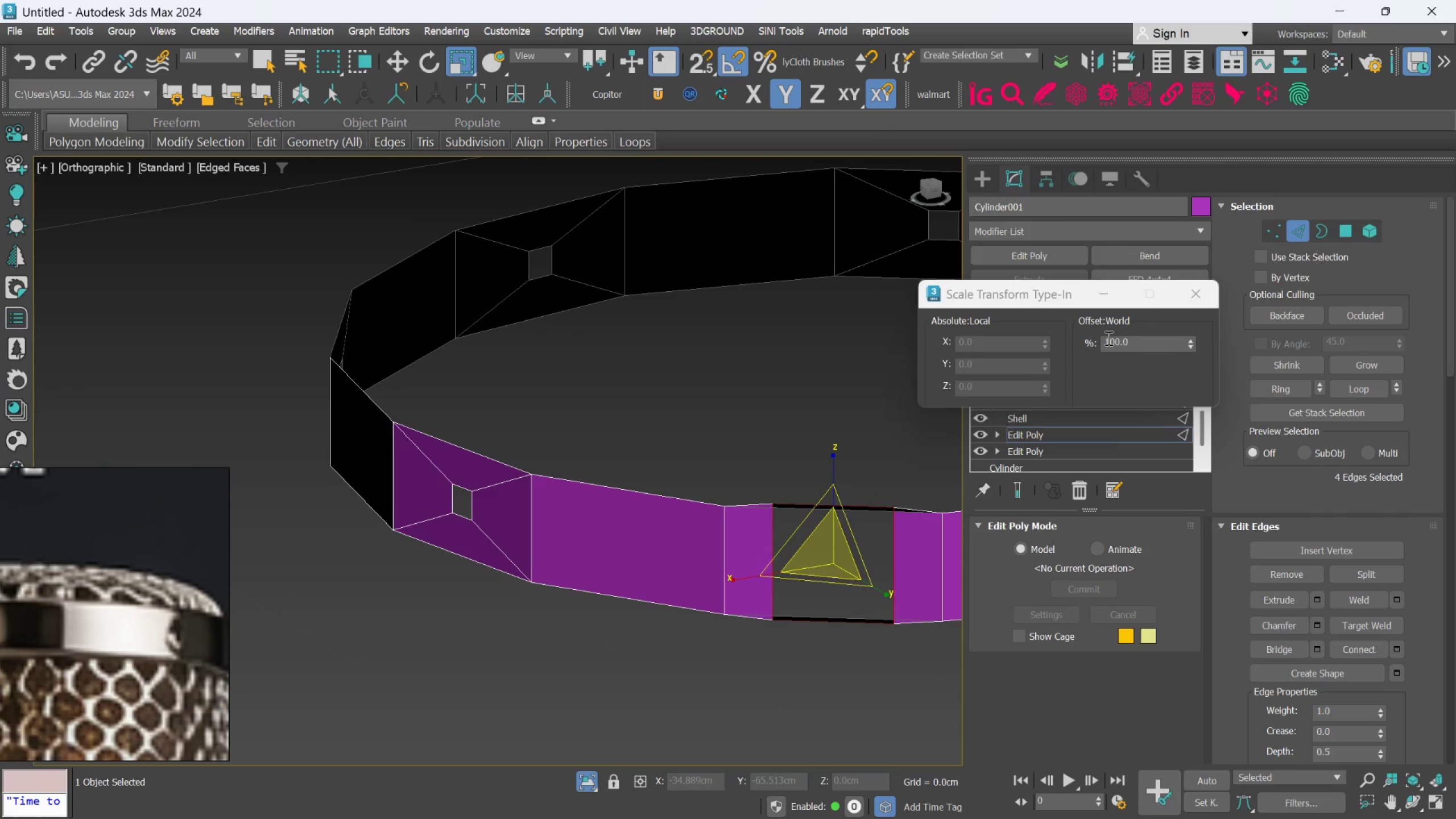 
double_click([1111, 339])
 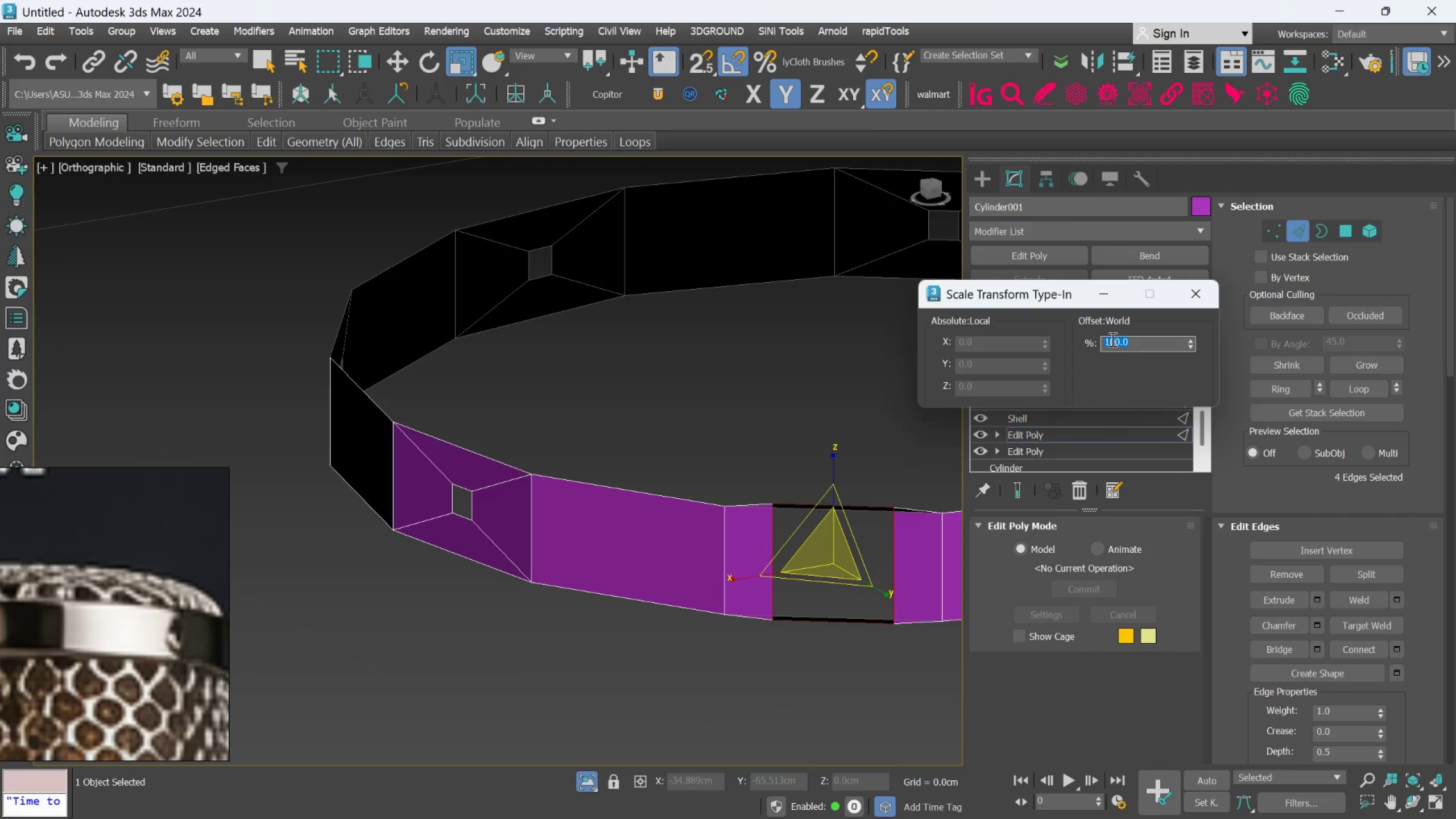 
type(25)
 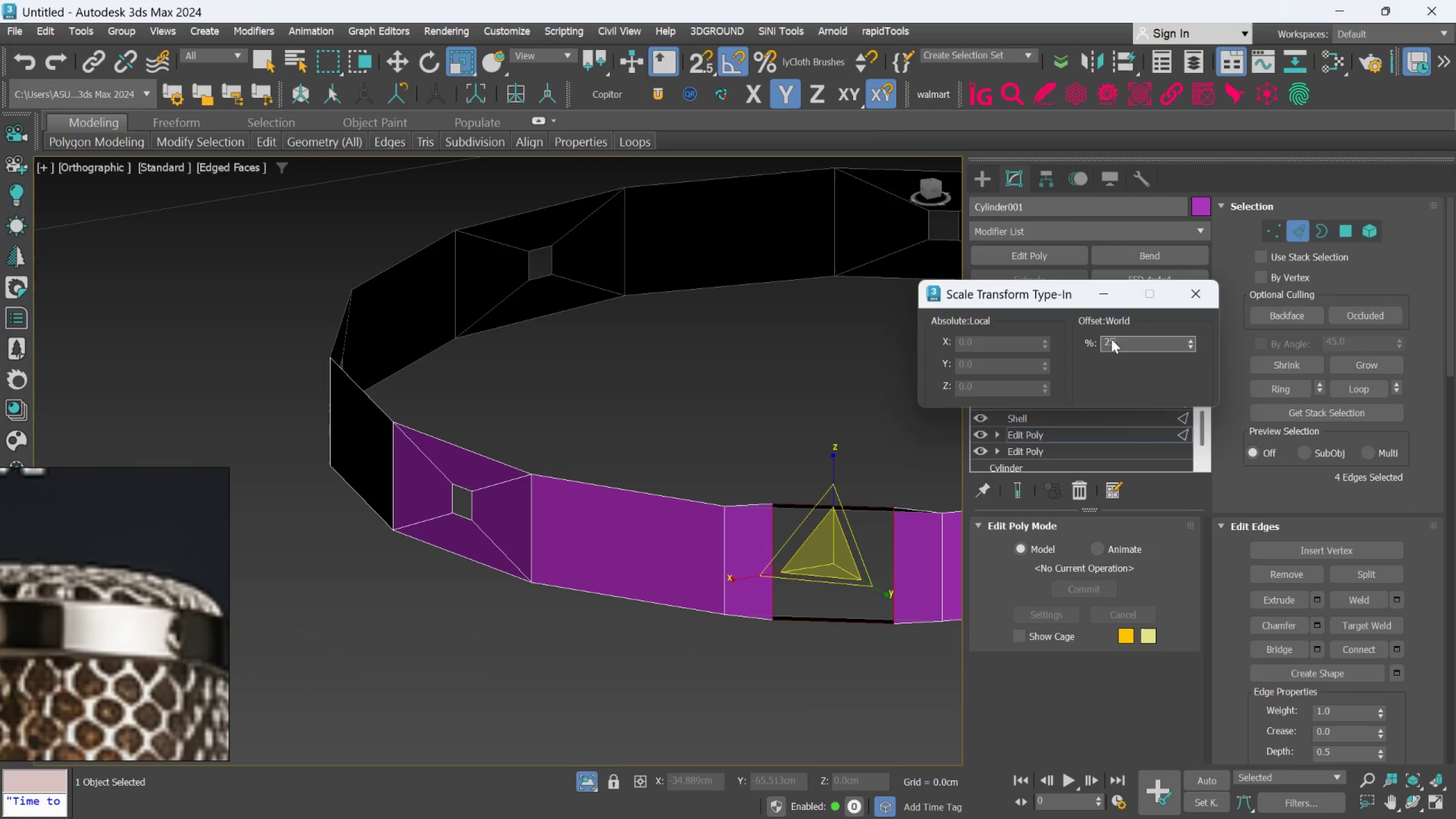 
key(Enter)
 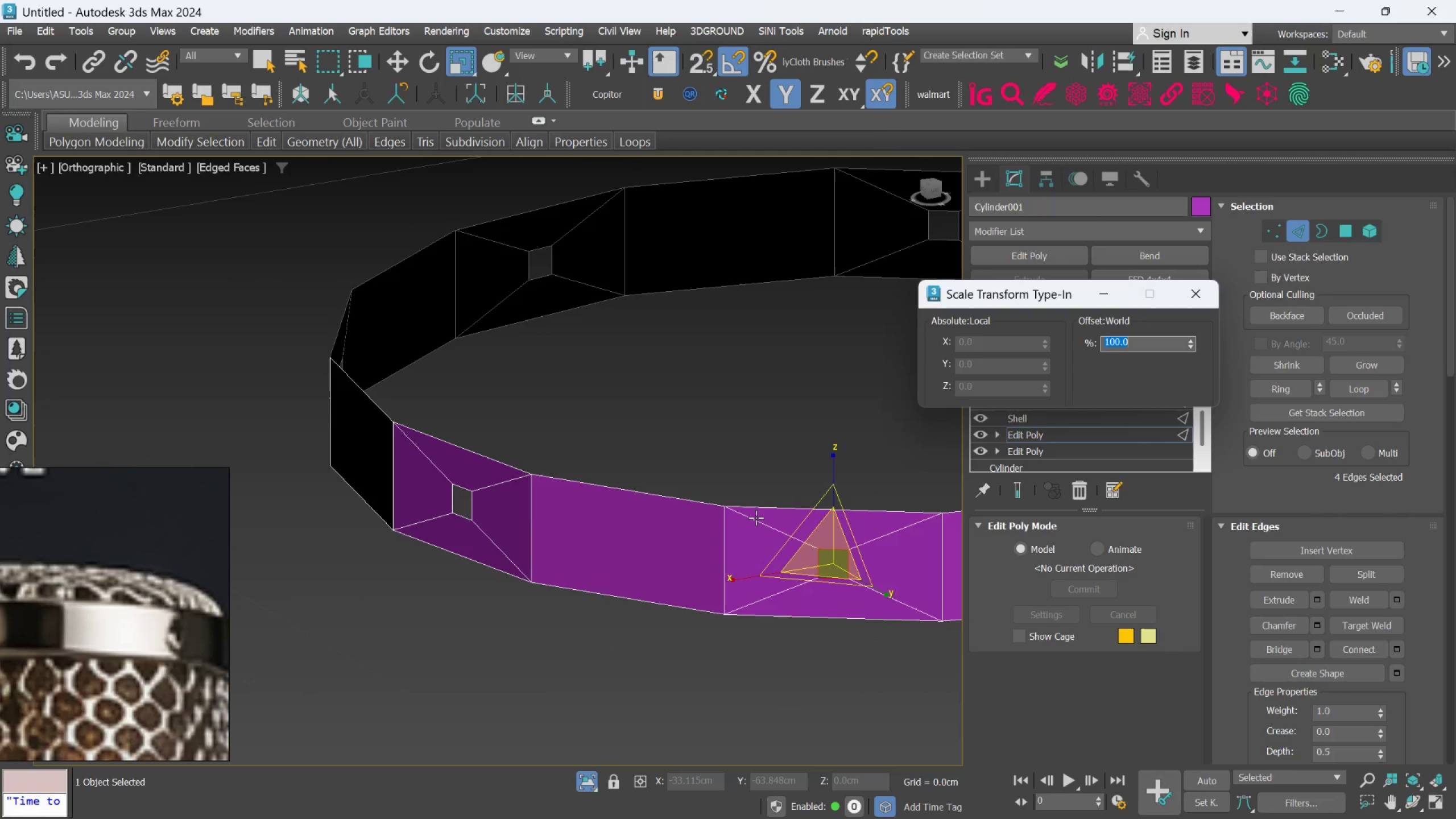 
scroll: coordinate [750, 521], scroll_direction: down, amount: 3.0
 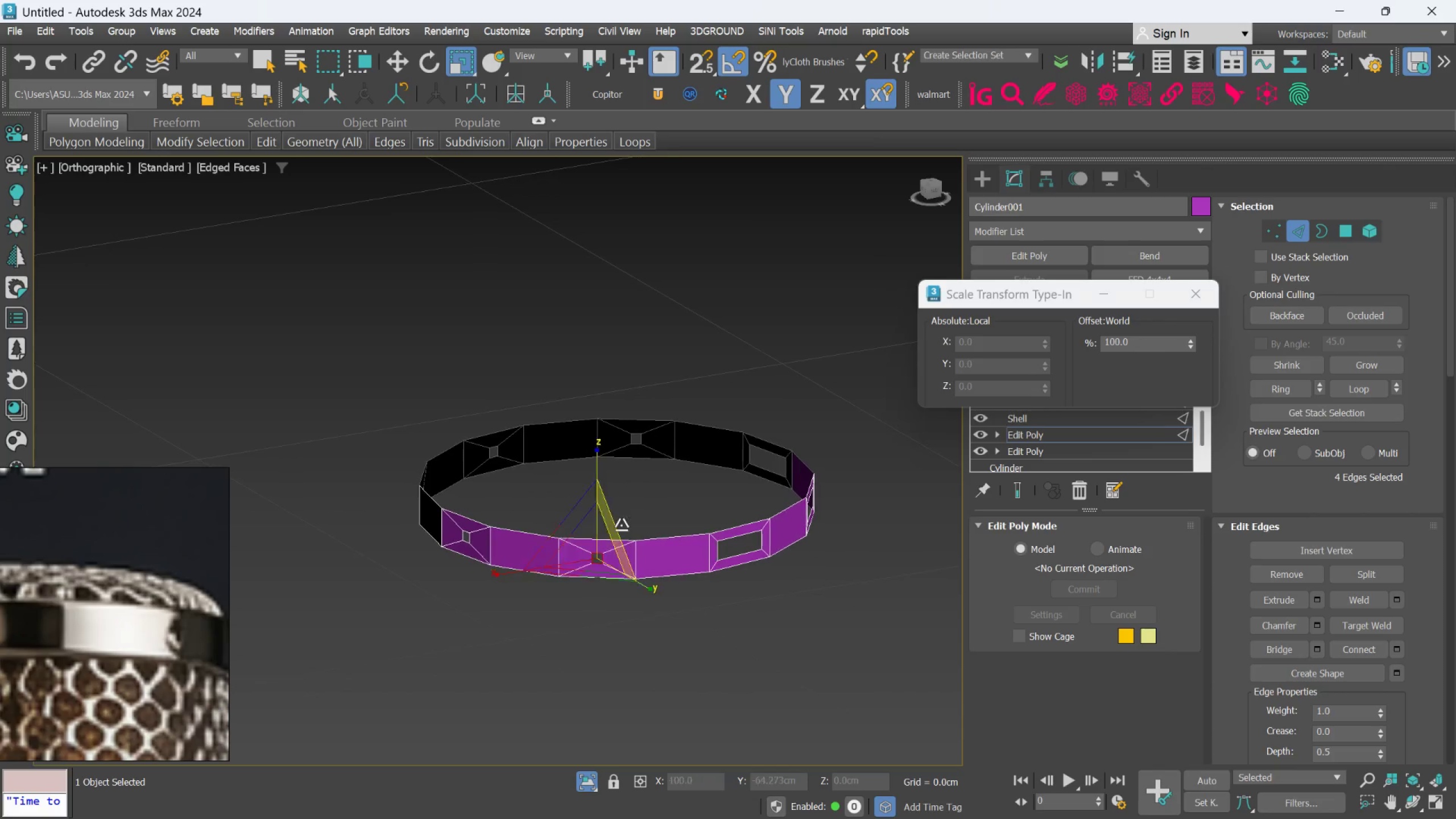 
hold_key(key=AltLeft, duration=0.41)
 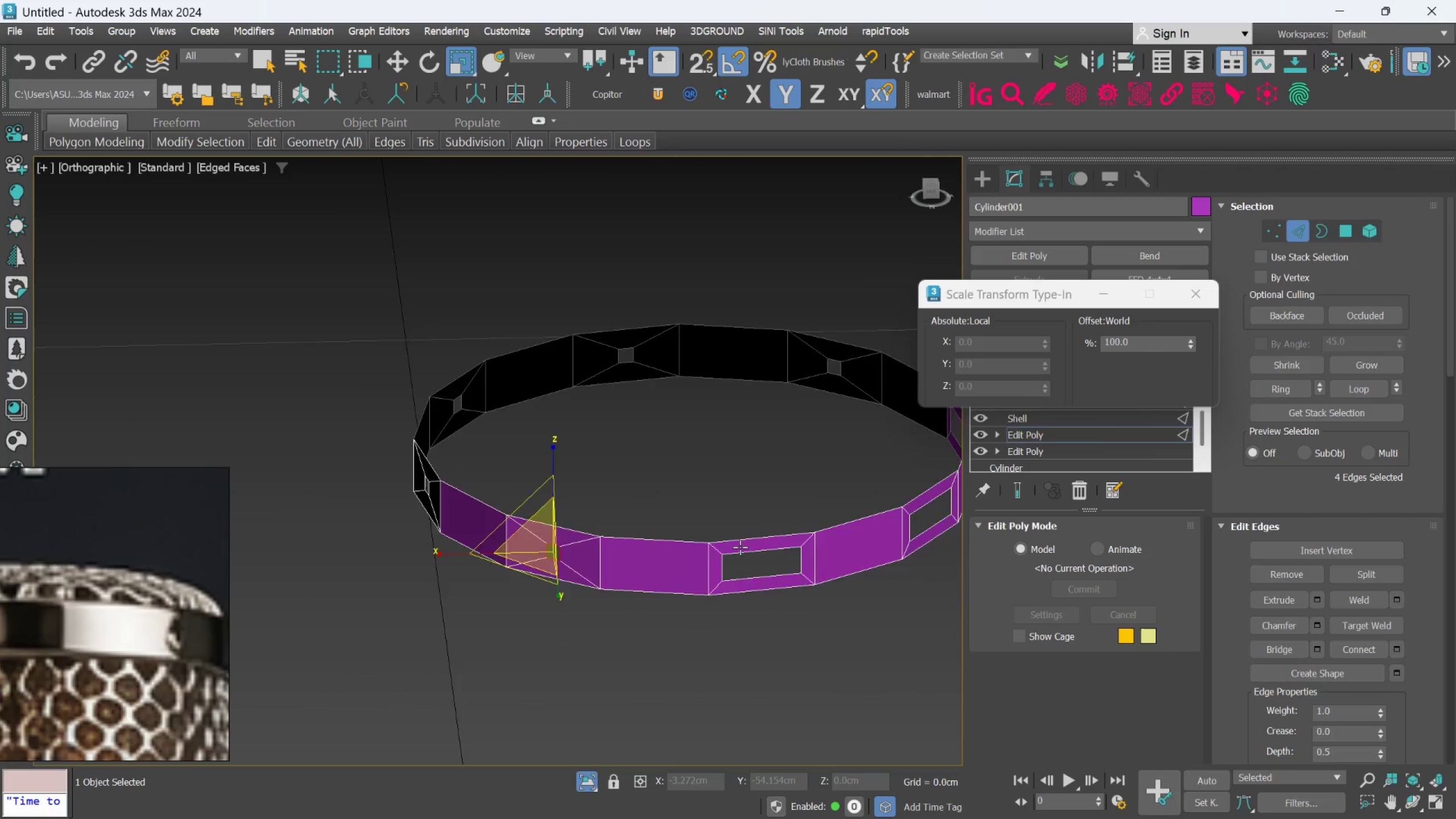 
scroll: coordinate [740, 549], scroll_direction: up, amount: 3.0
 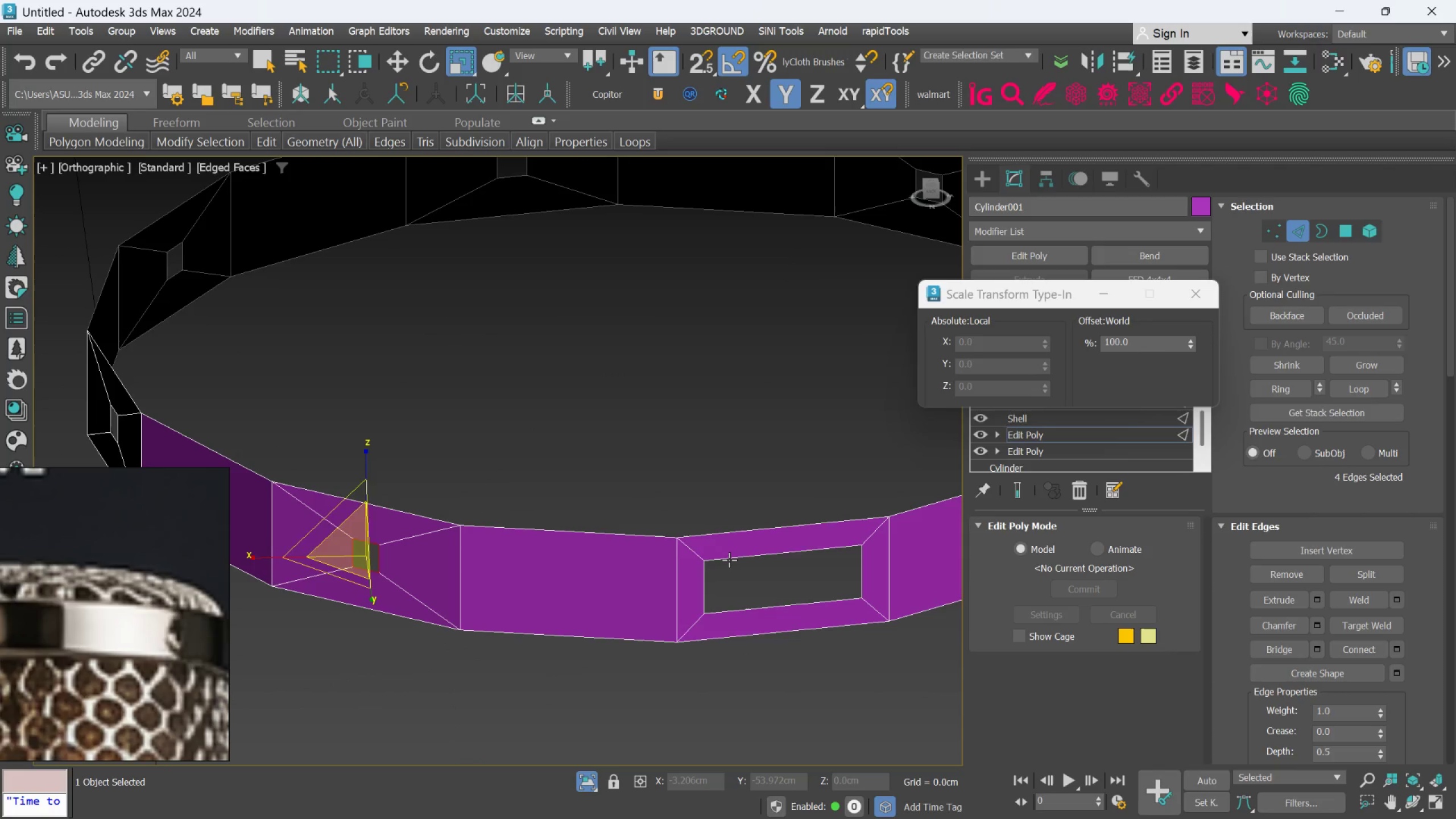 
double_click([729, 560])
 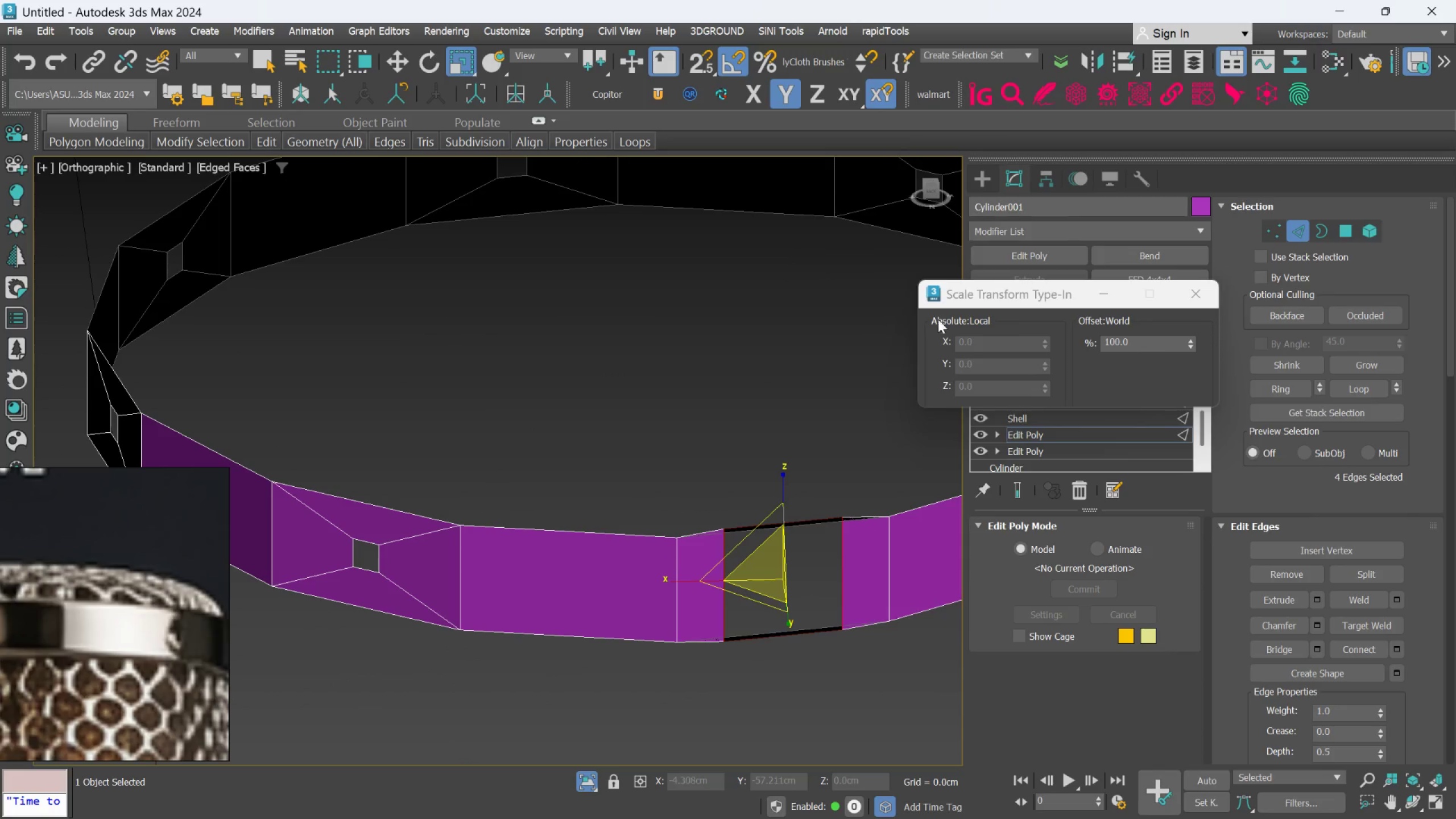 
double_click([1116, 342])
 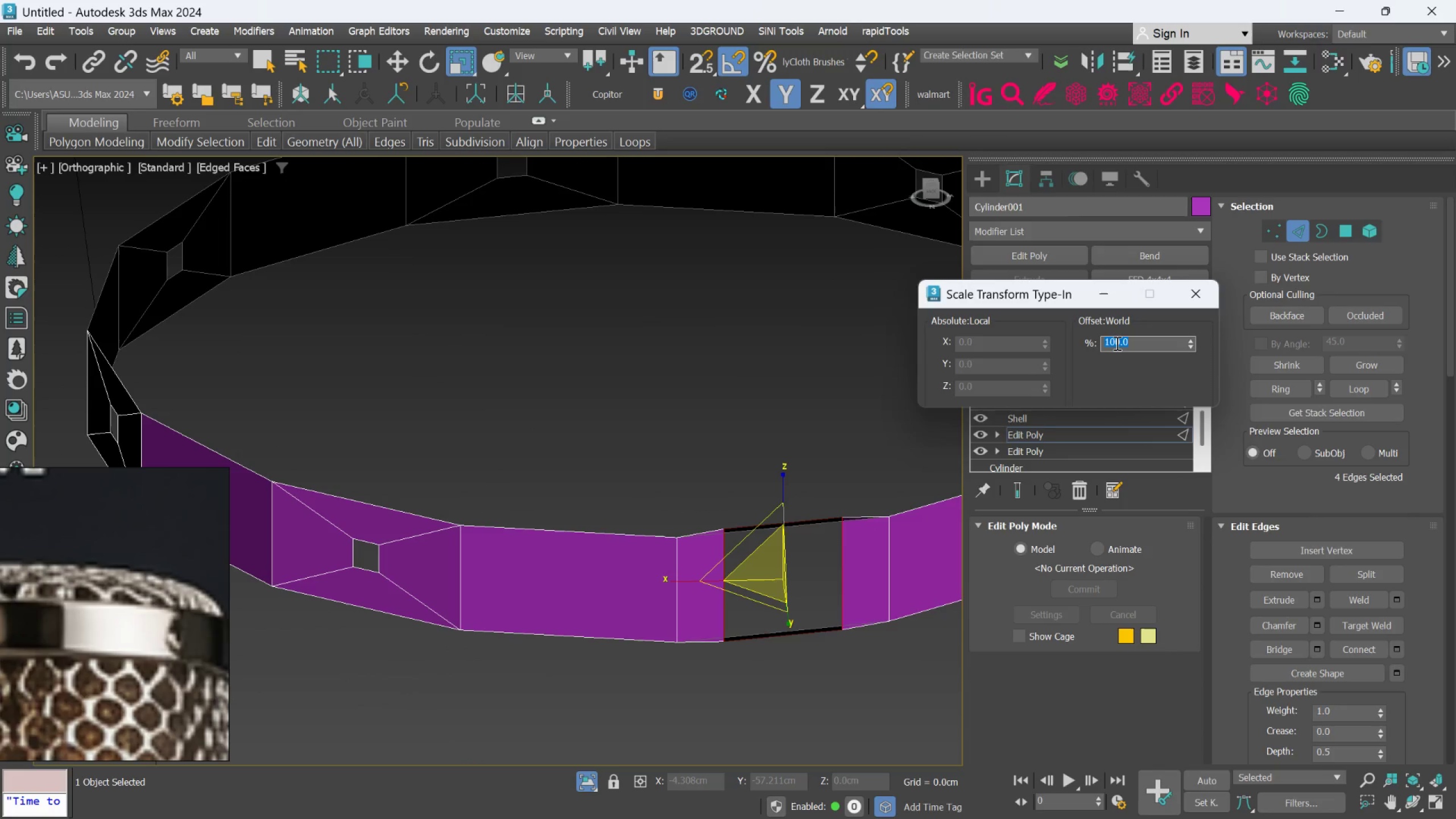 
type(25)
 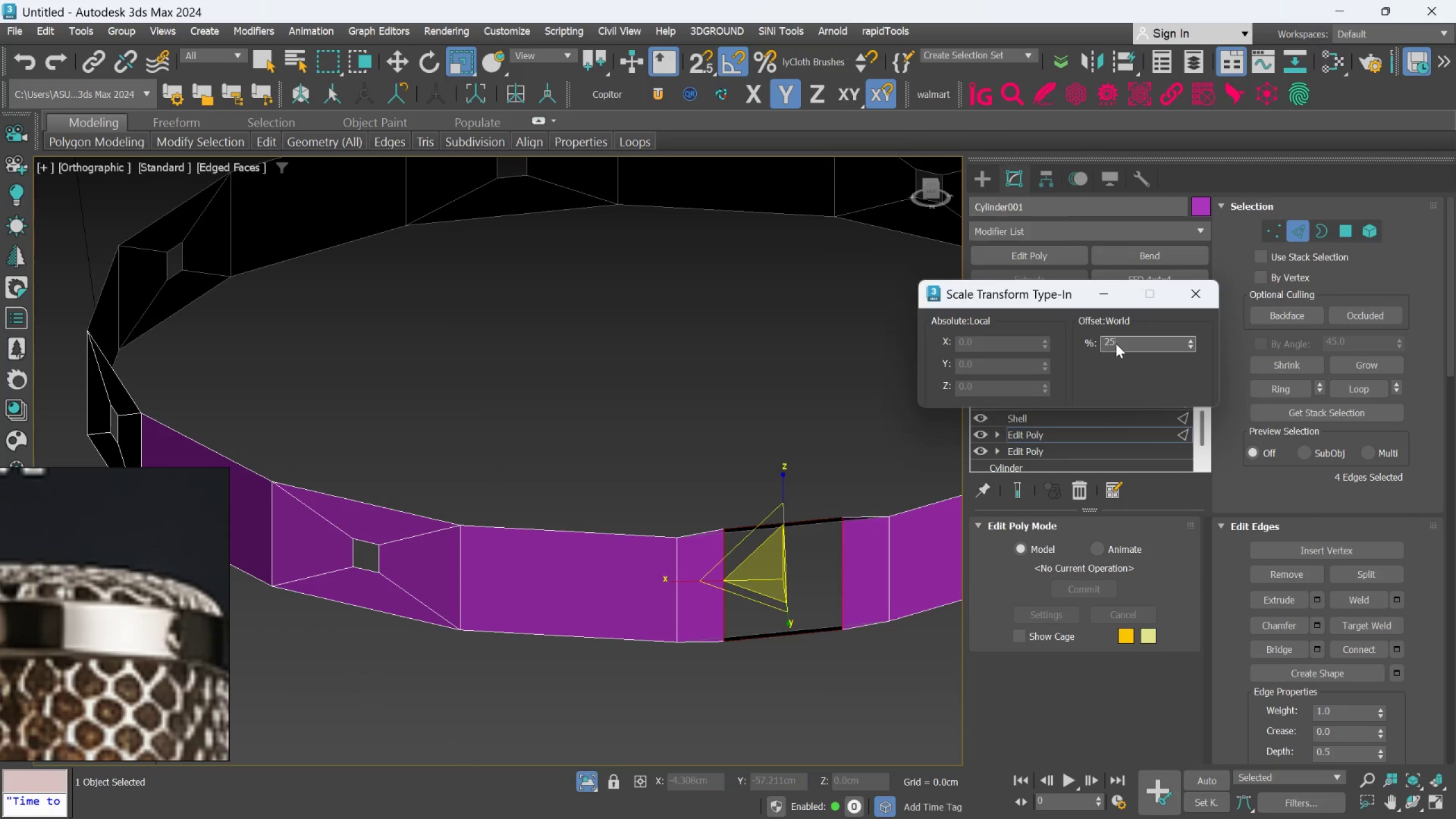 
key(Enter)
 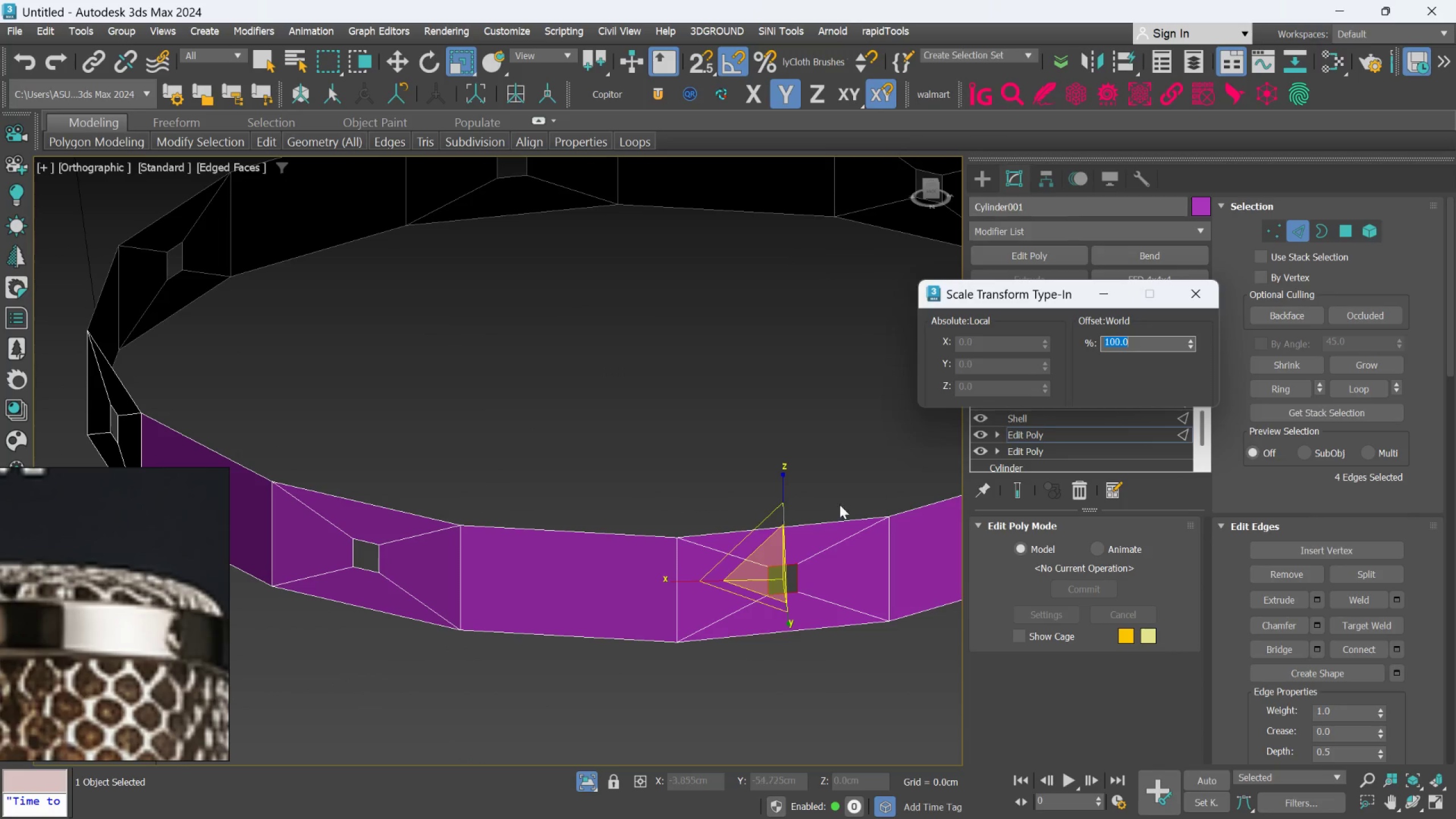 
scroll: coordinate [832, 510], scroll_direction: down, amount: 2.0
 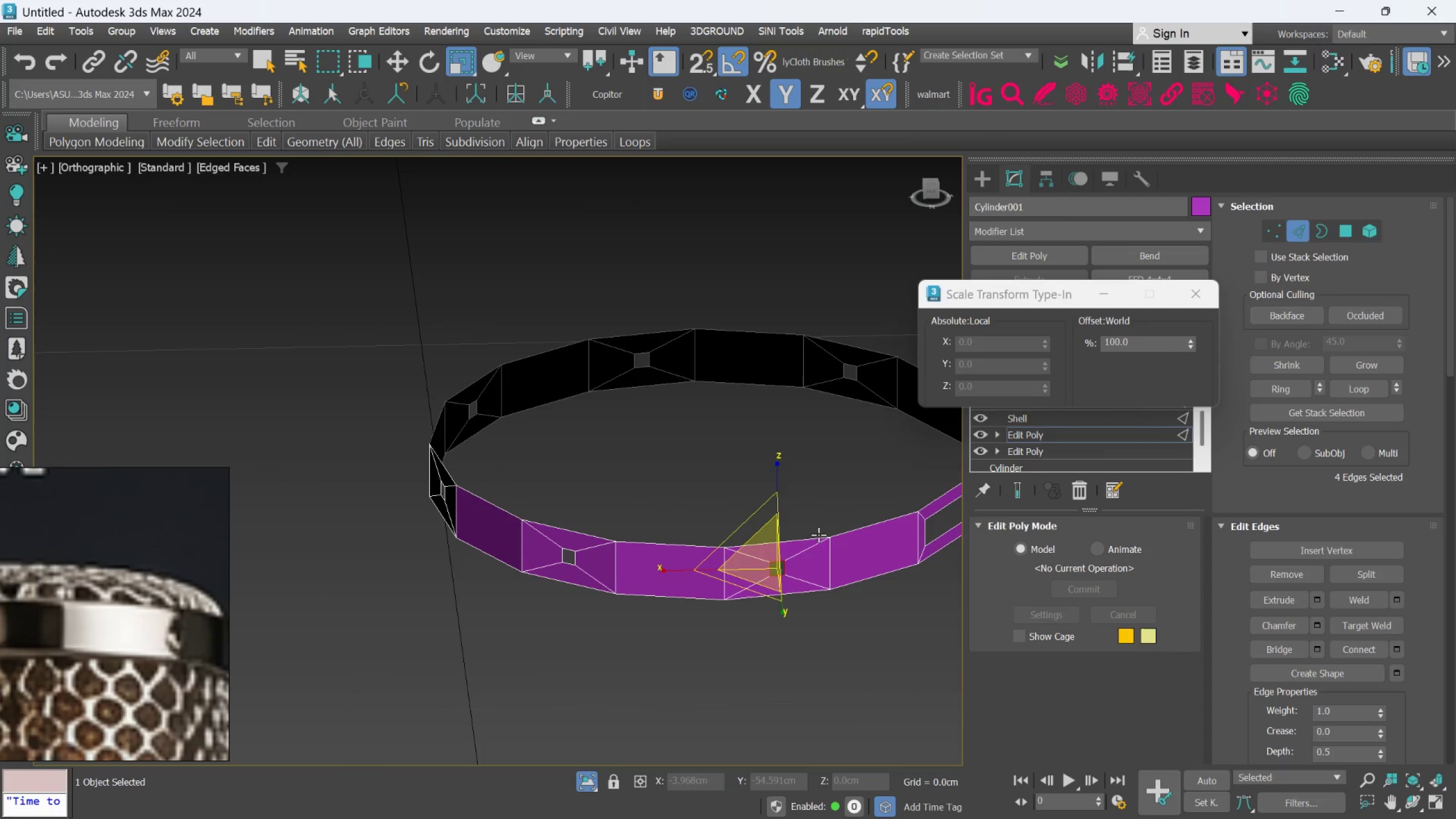 
hold_key(key=AltLeft, duration=0.36)
 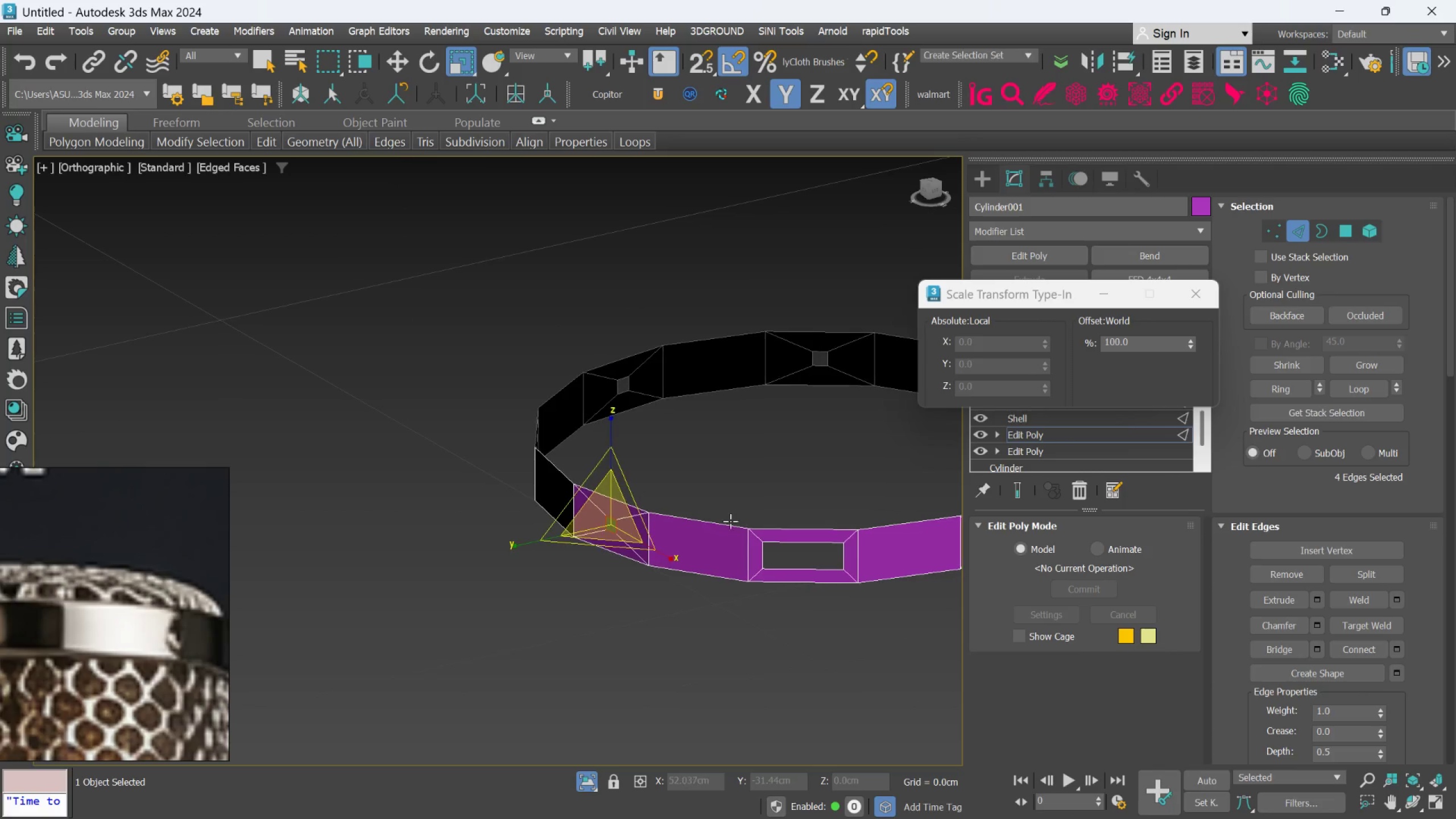 
scroll: coordinate [765, 530], scroll_direction: up, amount: 1.0
 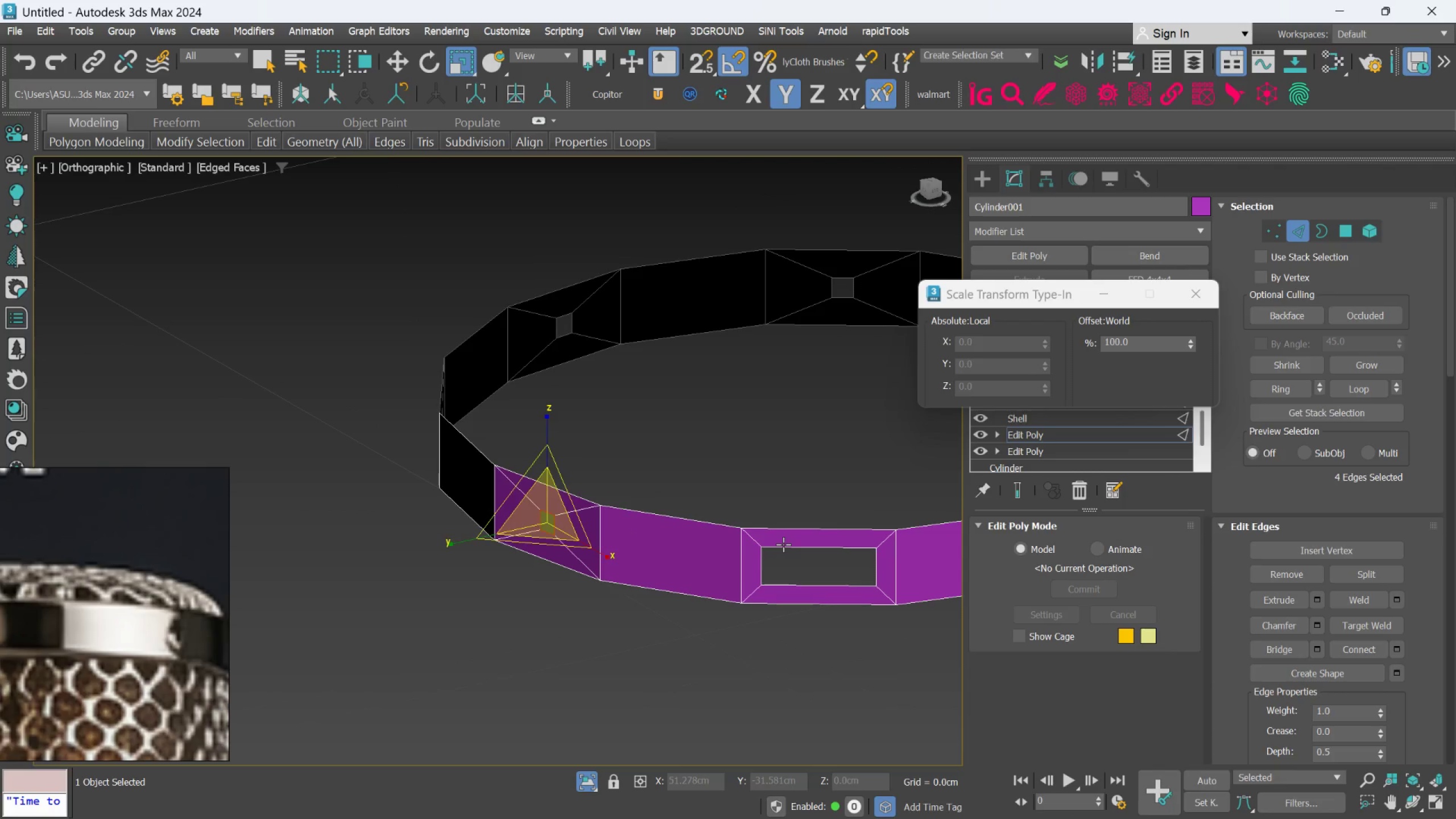 
double_click([783, 544])
 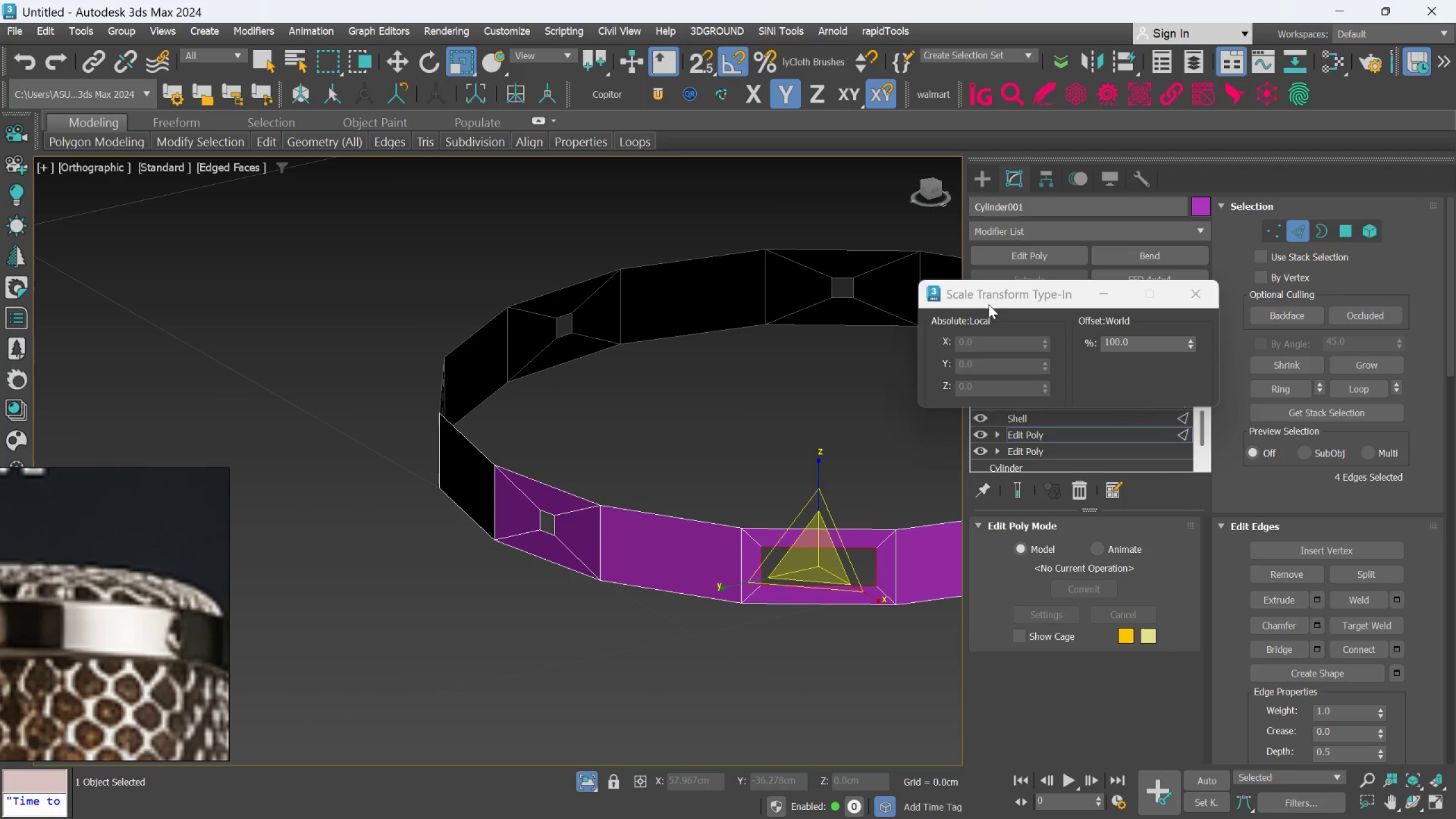 
double_click([1123, 341])
 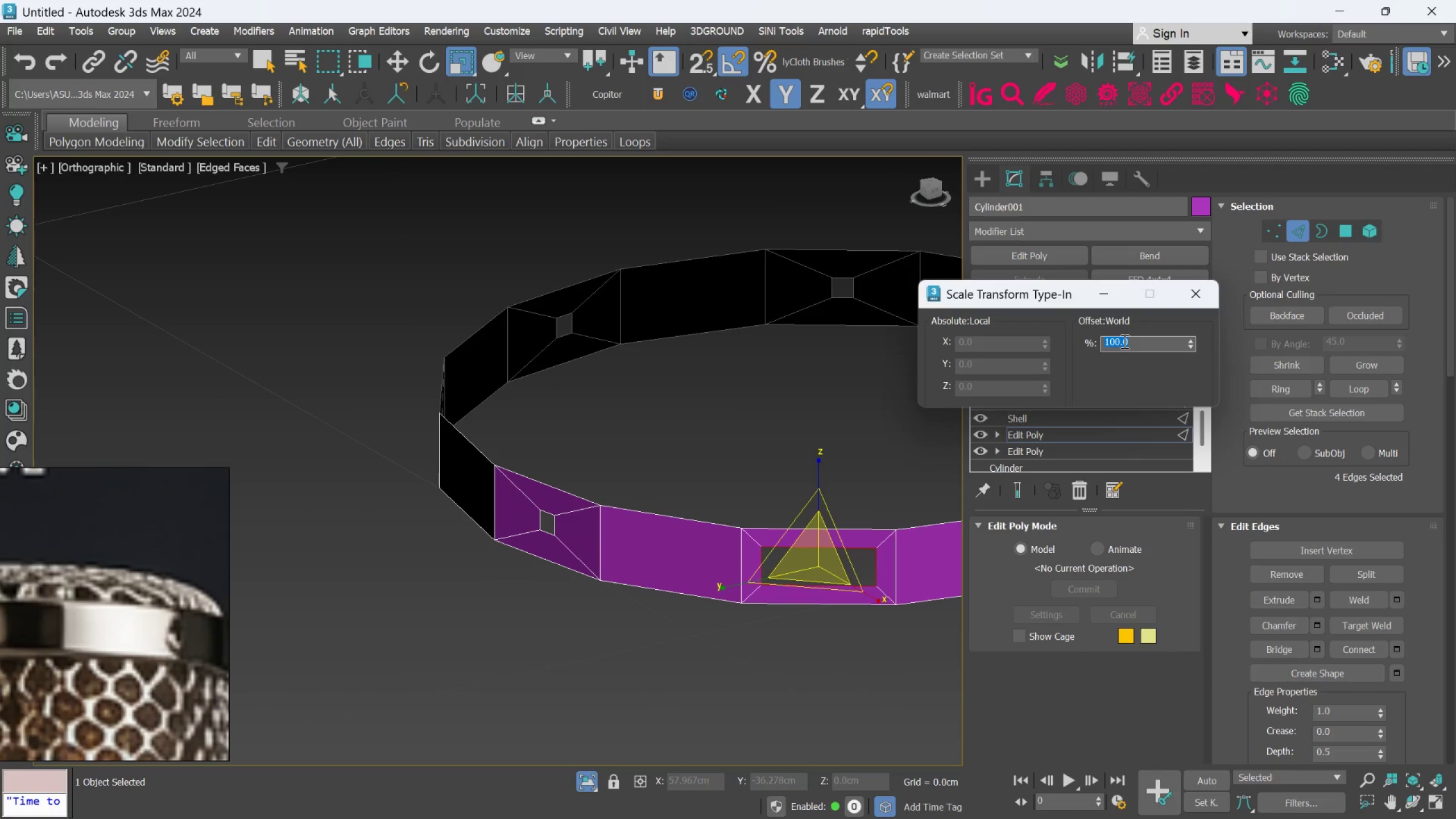 
type(25)
 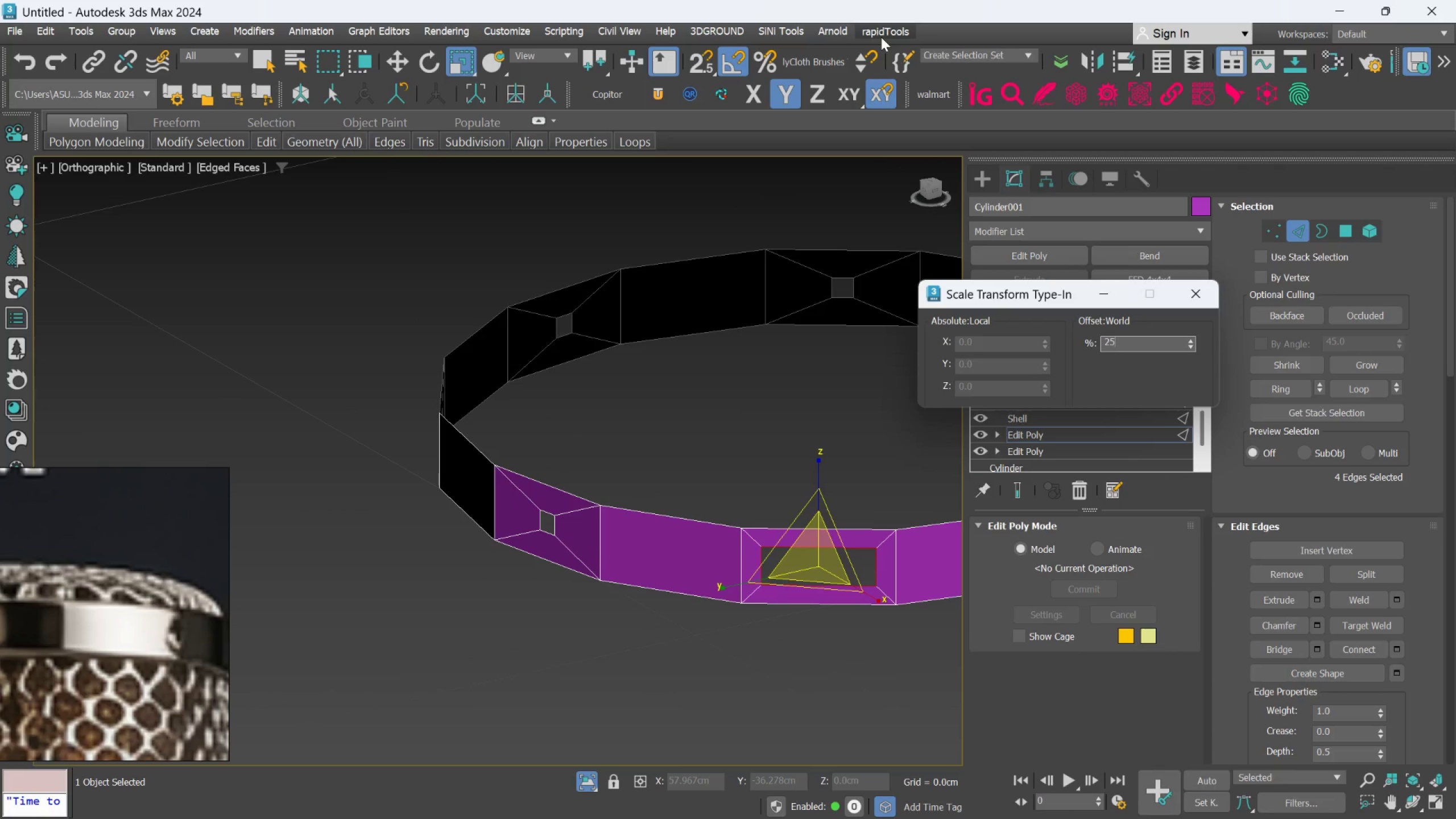 
left_click([882, 38])
 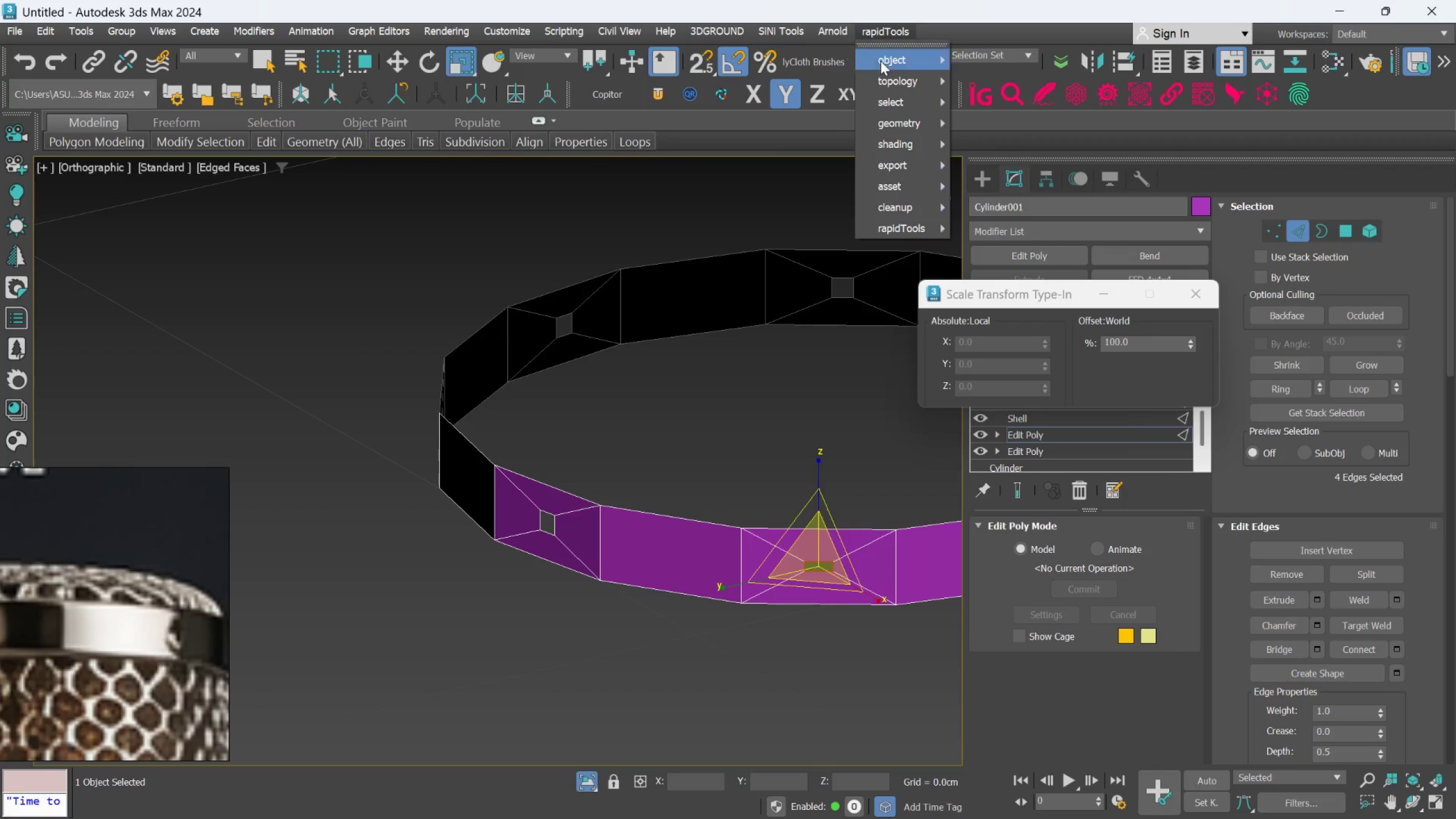 
left_click([749, 185])
 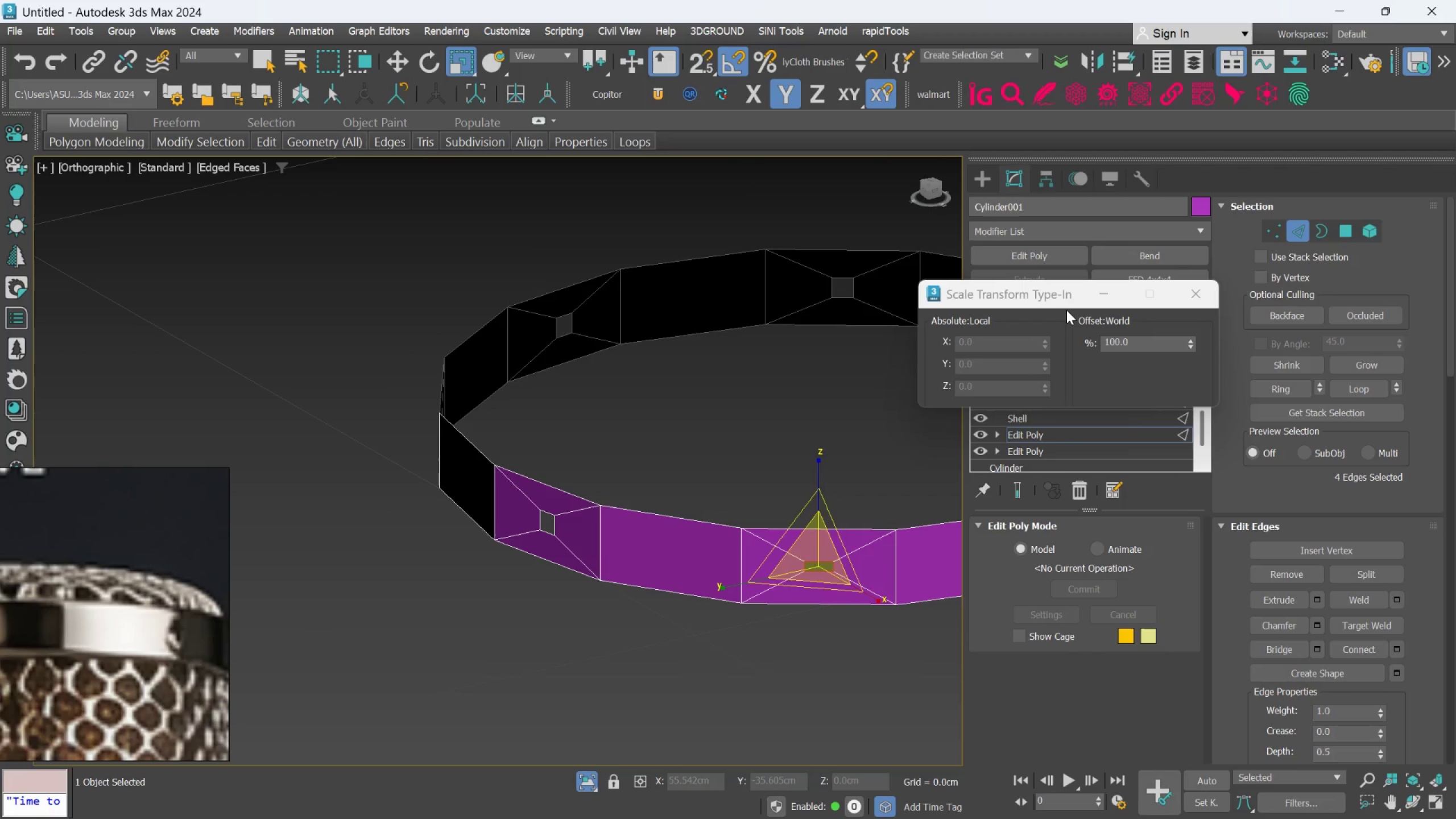 
key(Control+Z)
 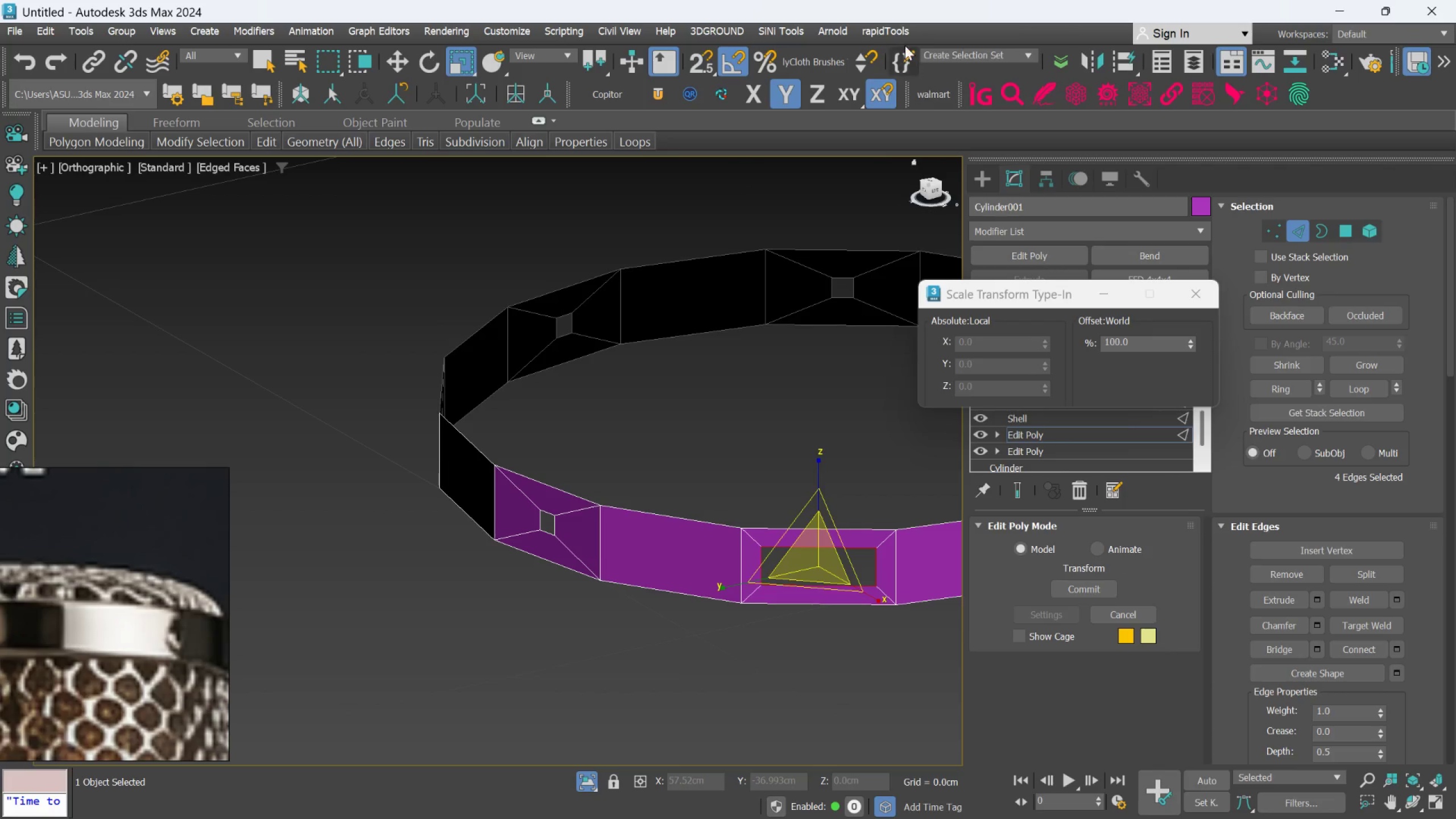 
left_click([900, 32])
 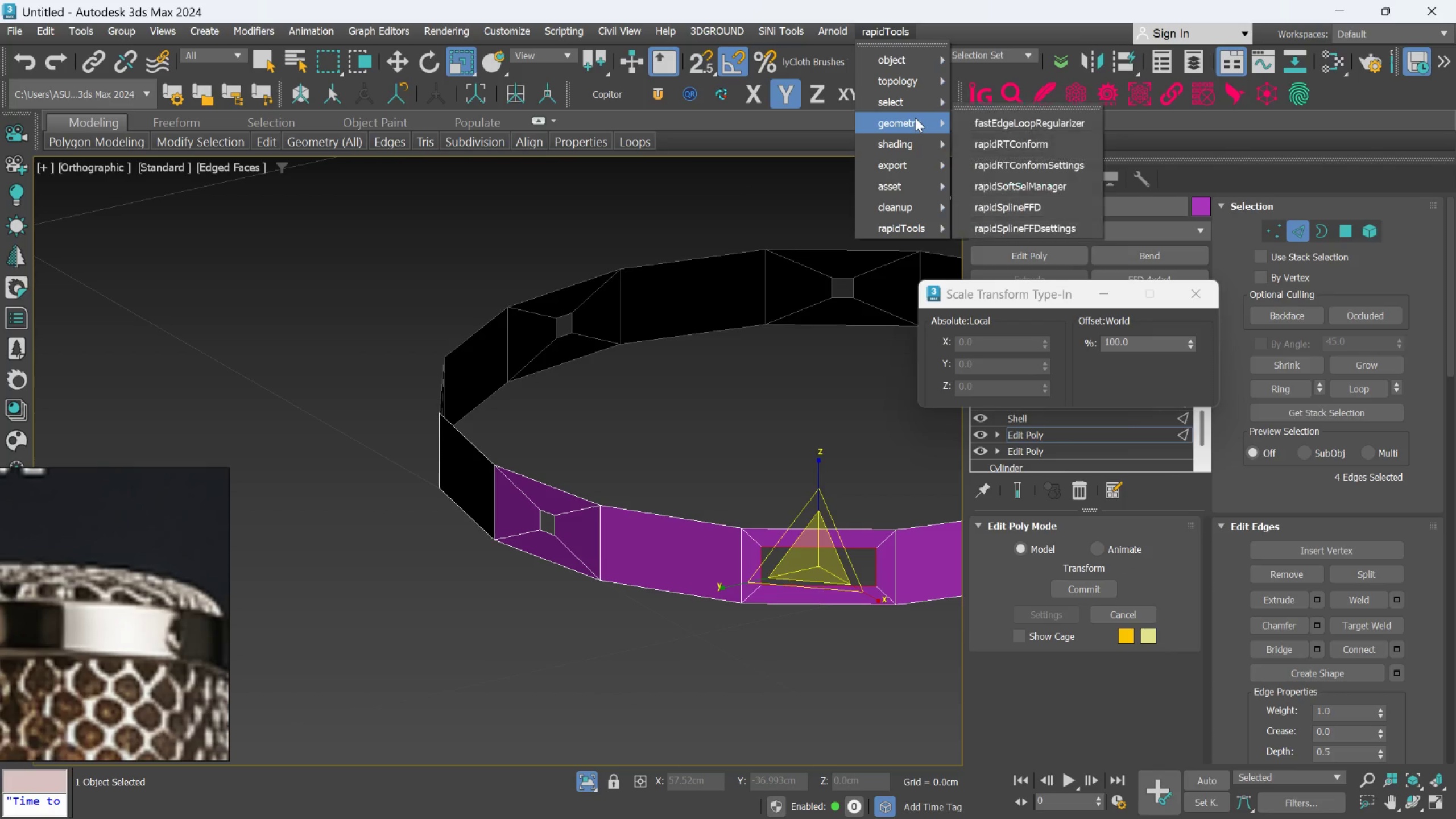 
left_click([992, 119])
 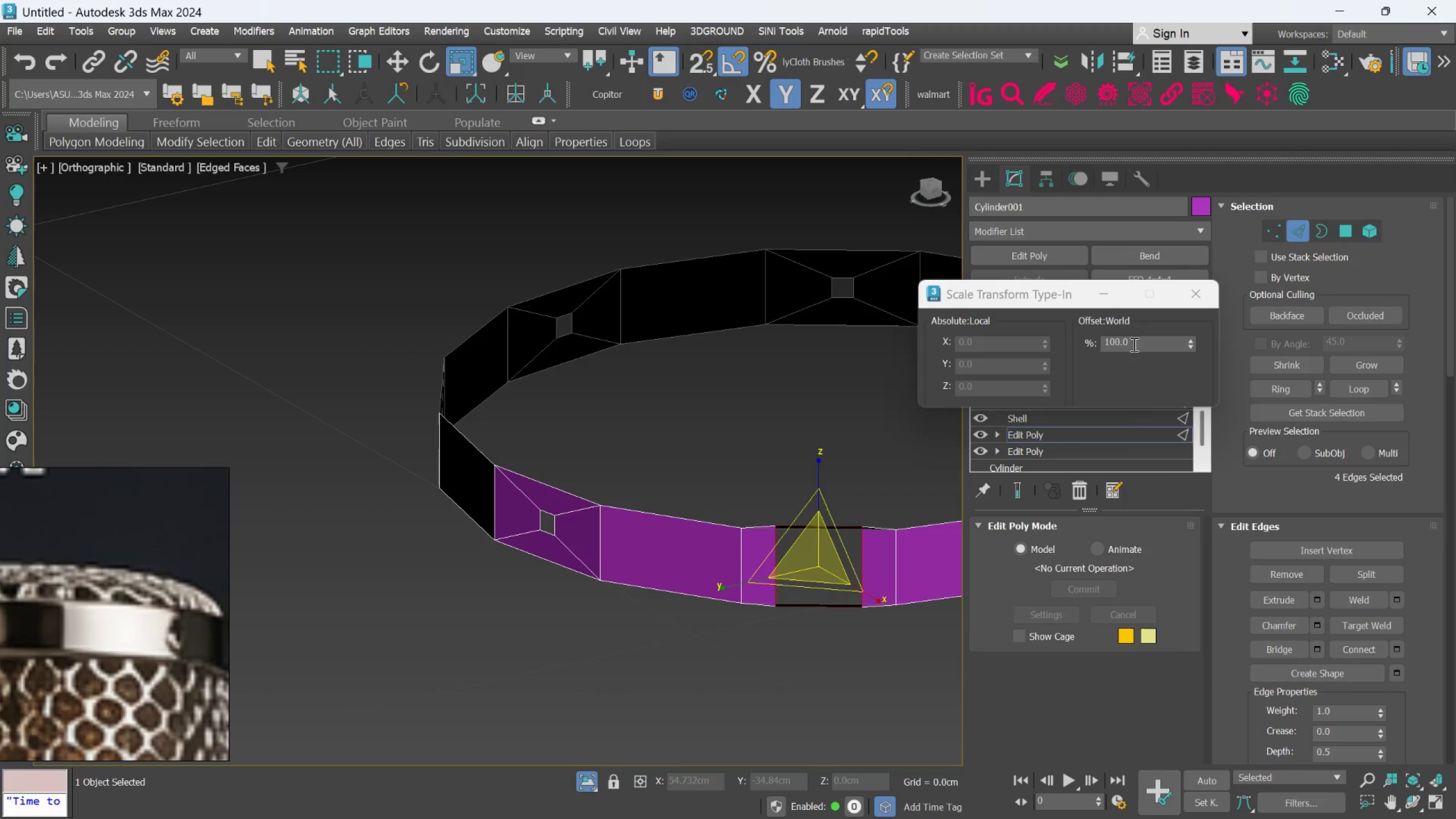 
double_click([1134, 344])
 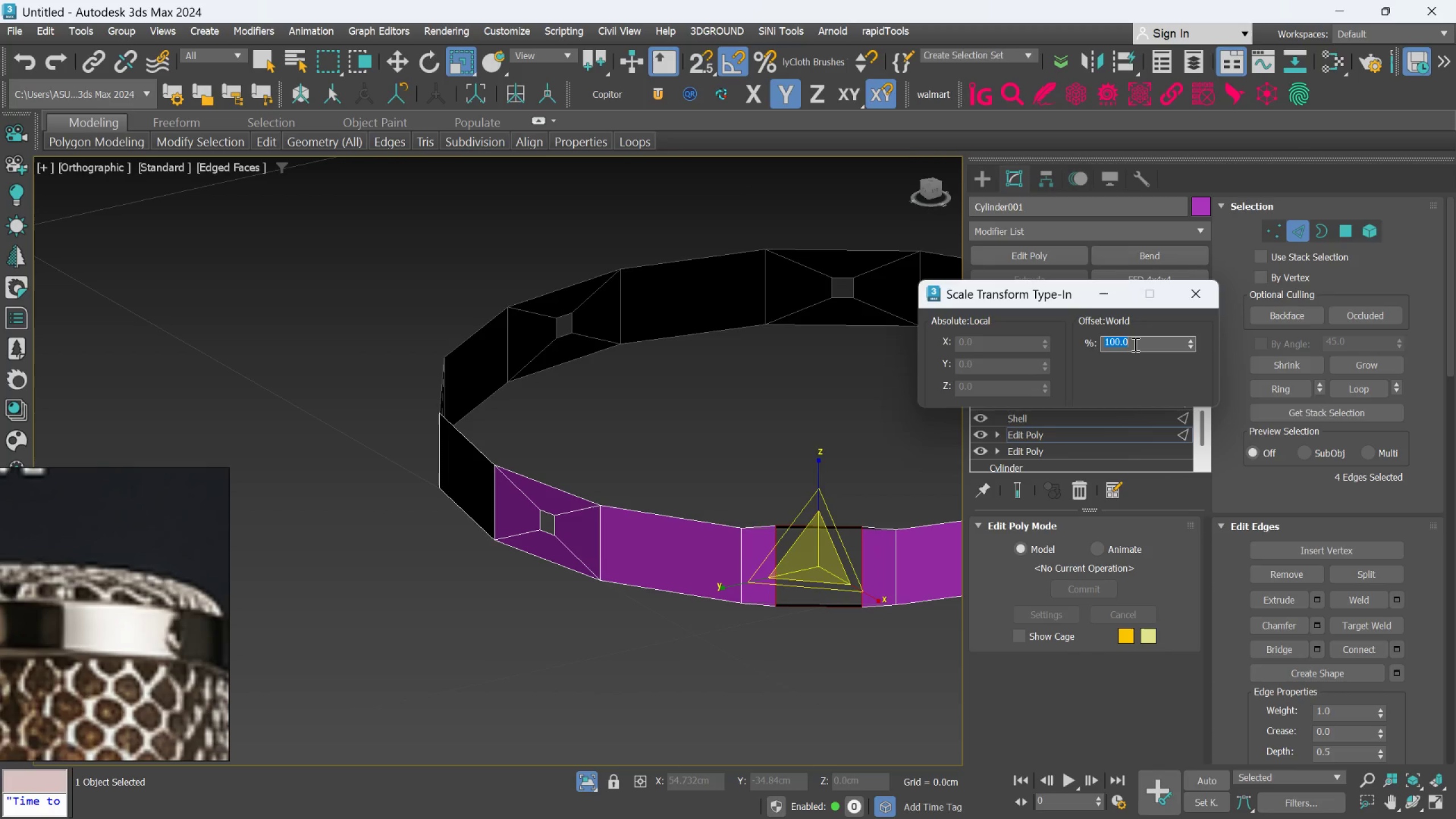 
type(25)
 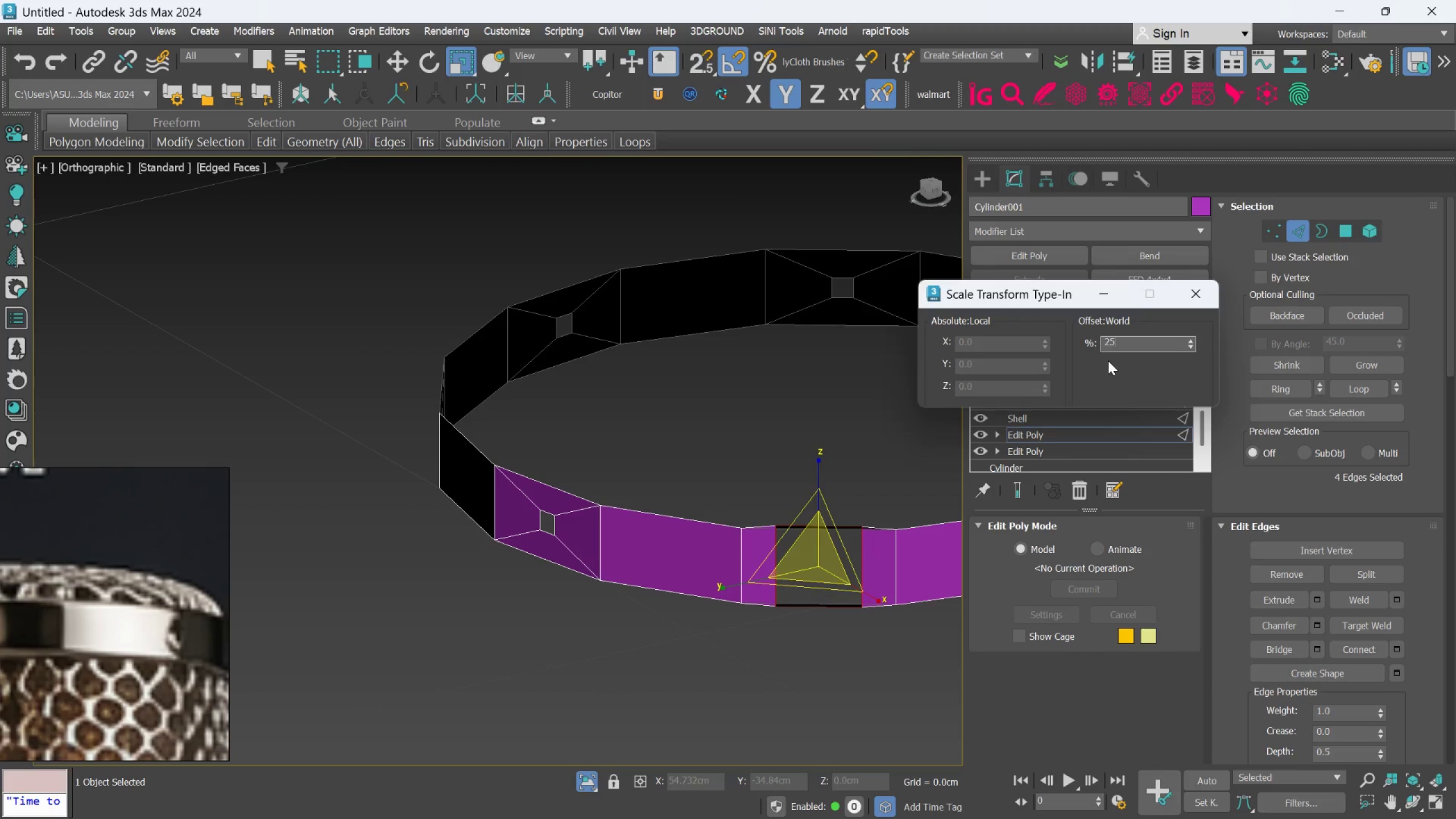 
key(Enter)
 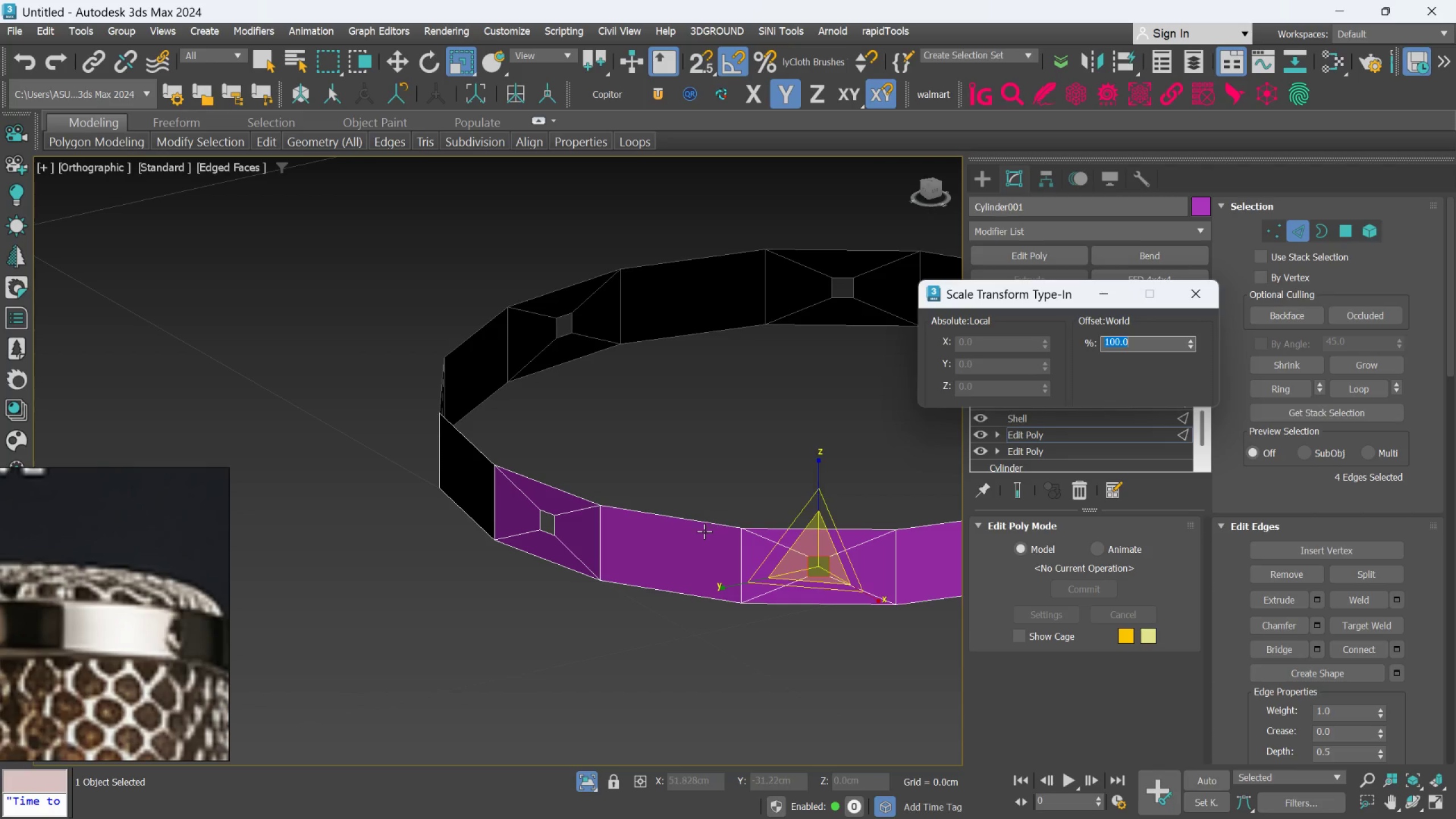 
scroll: coordinate [704, 531], scroll_direction: down, amount: 2.0
 